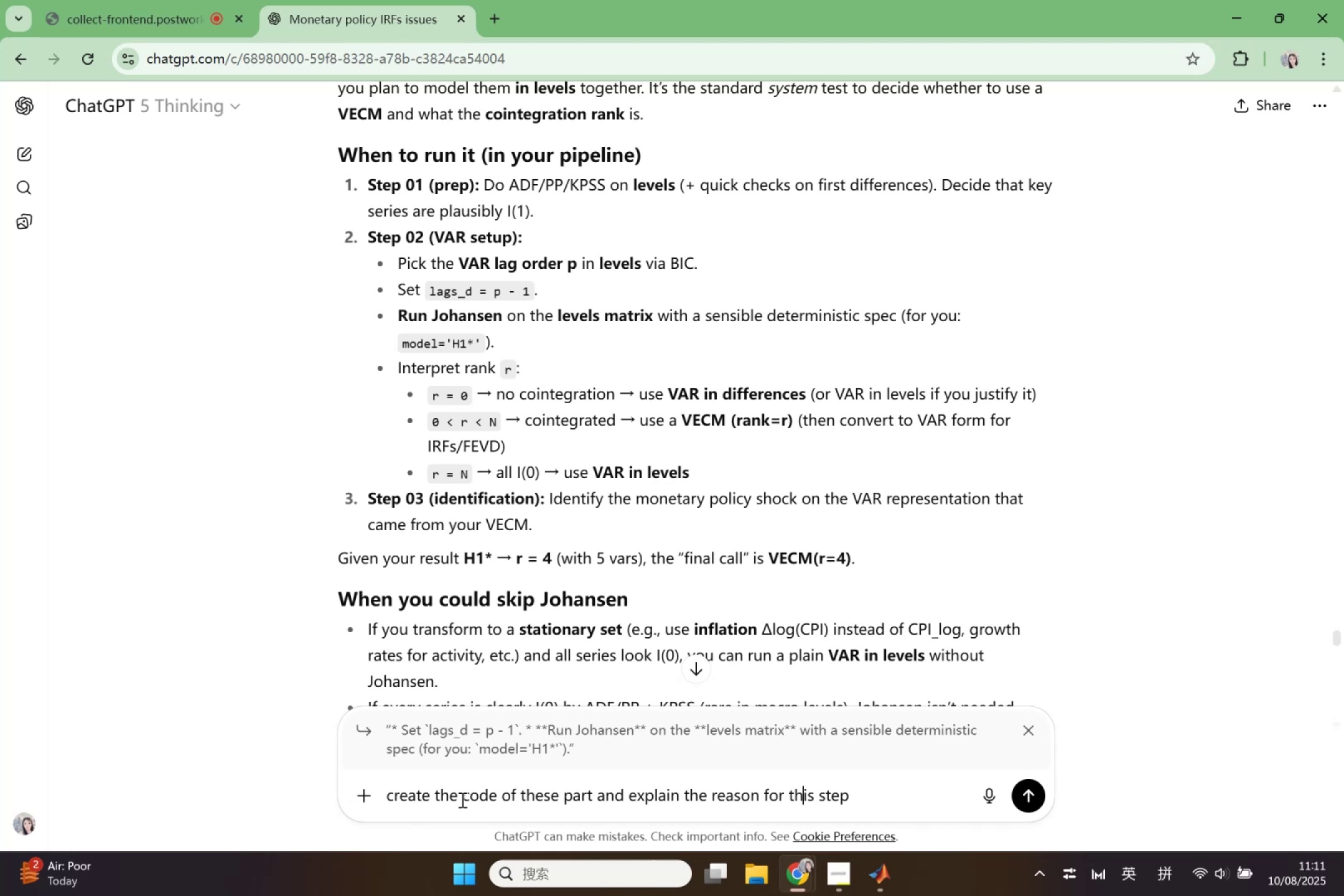 
key(ArrowRight)
 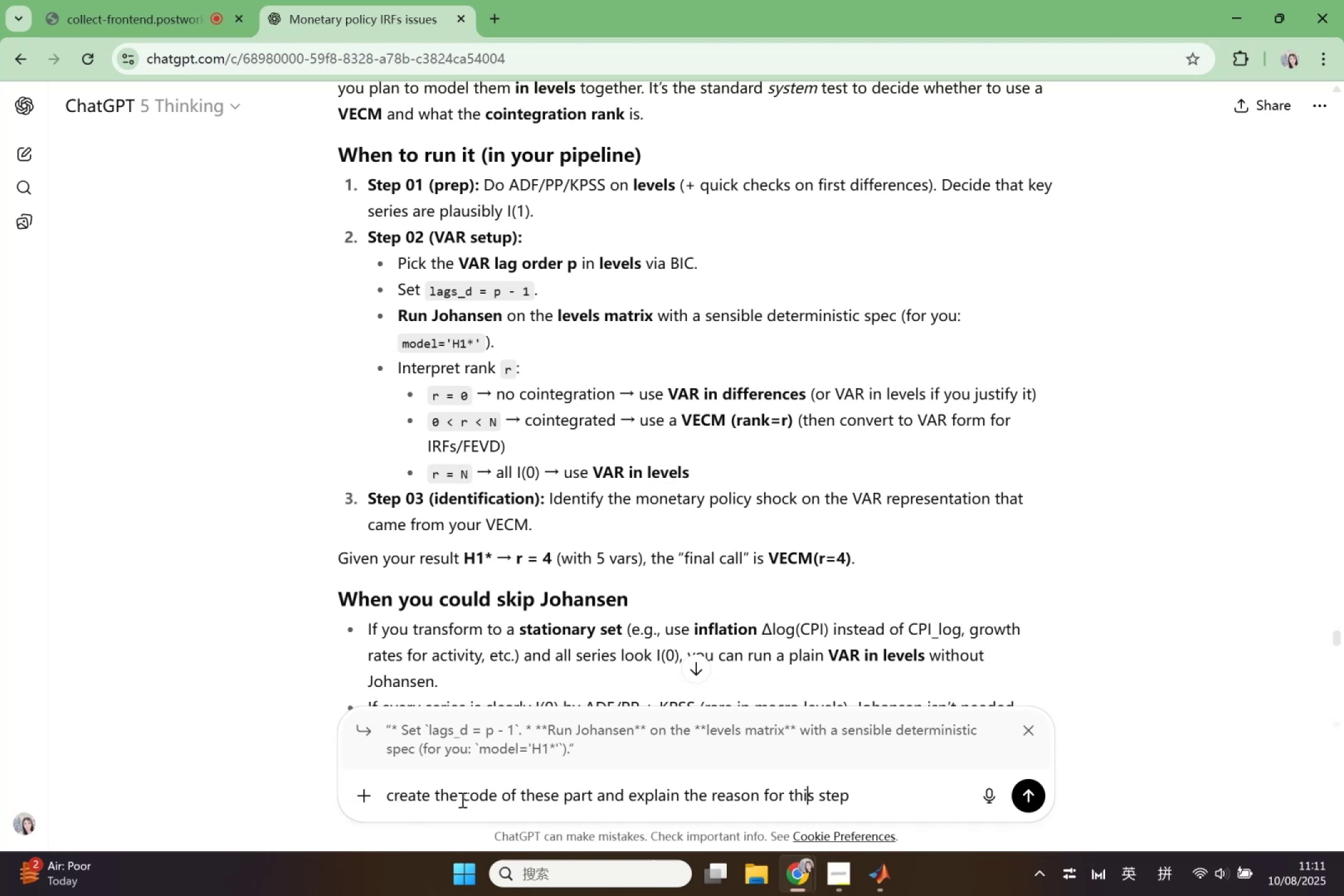 
key(ArrowRight)
 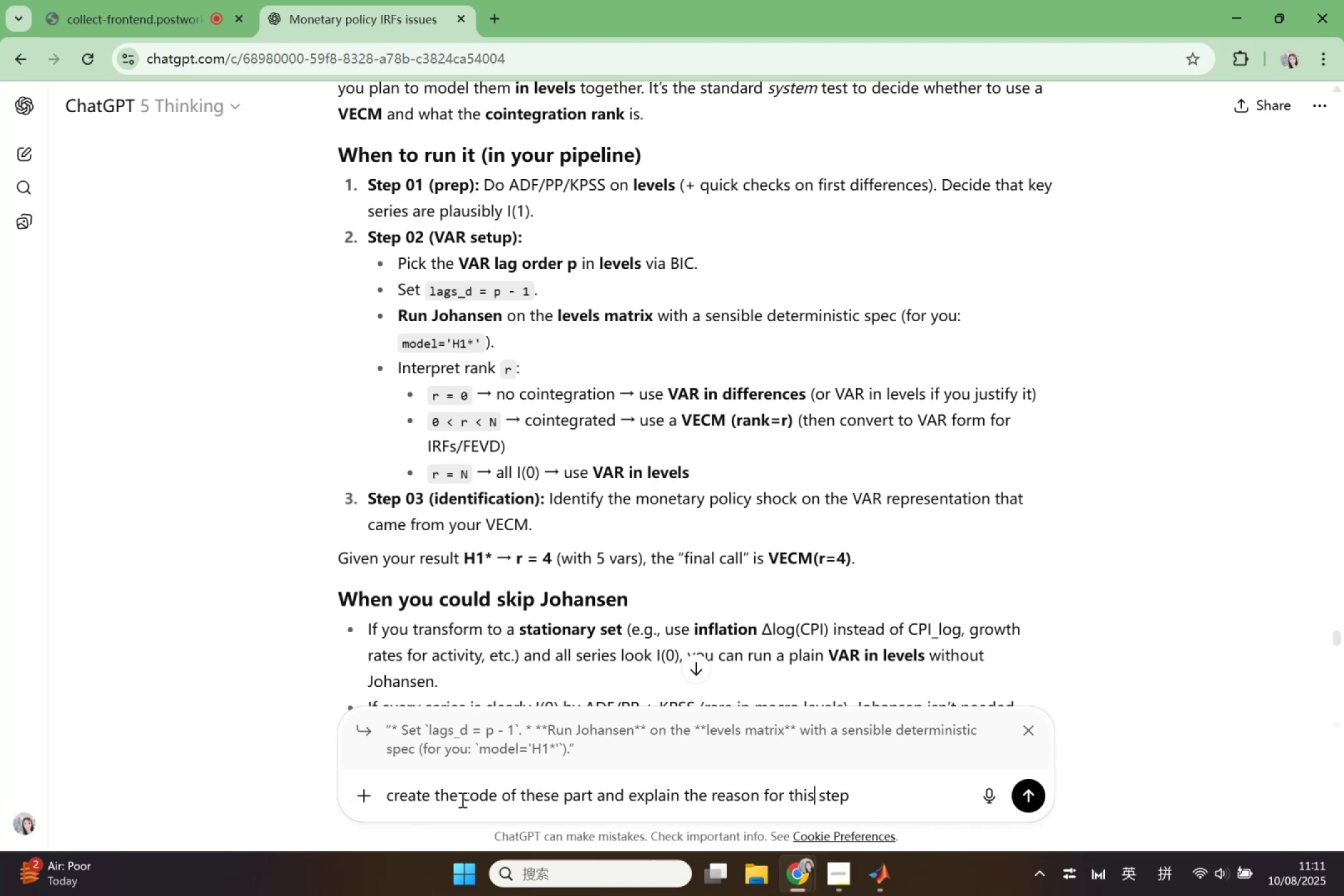 
key(ArrowRight)
 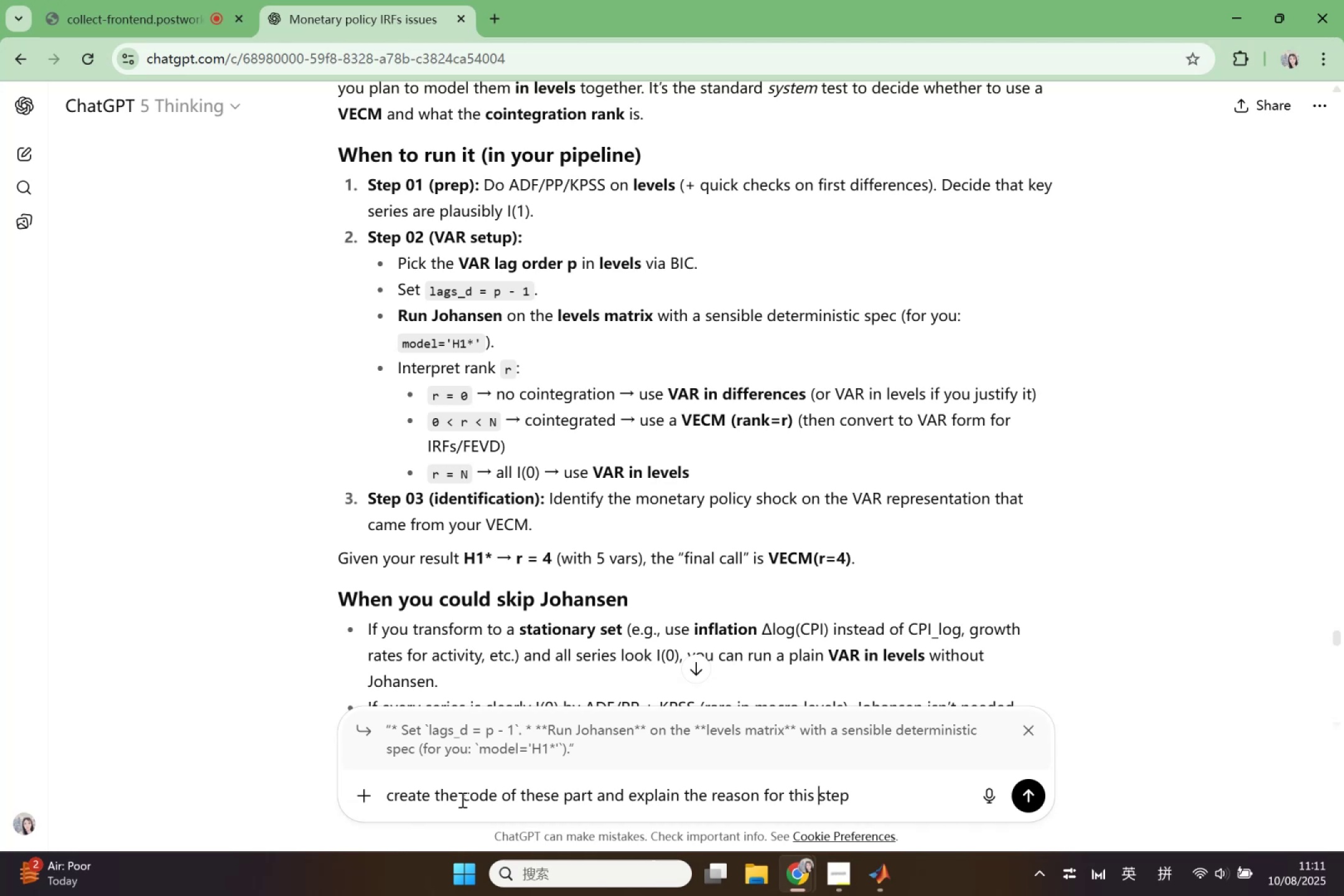 
key(ArrowRight)
 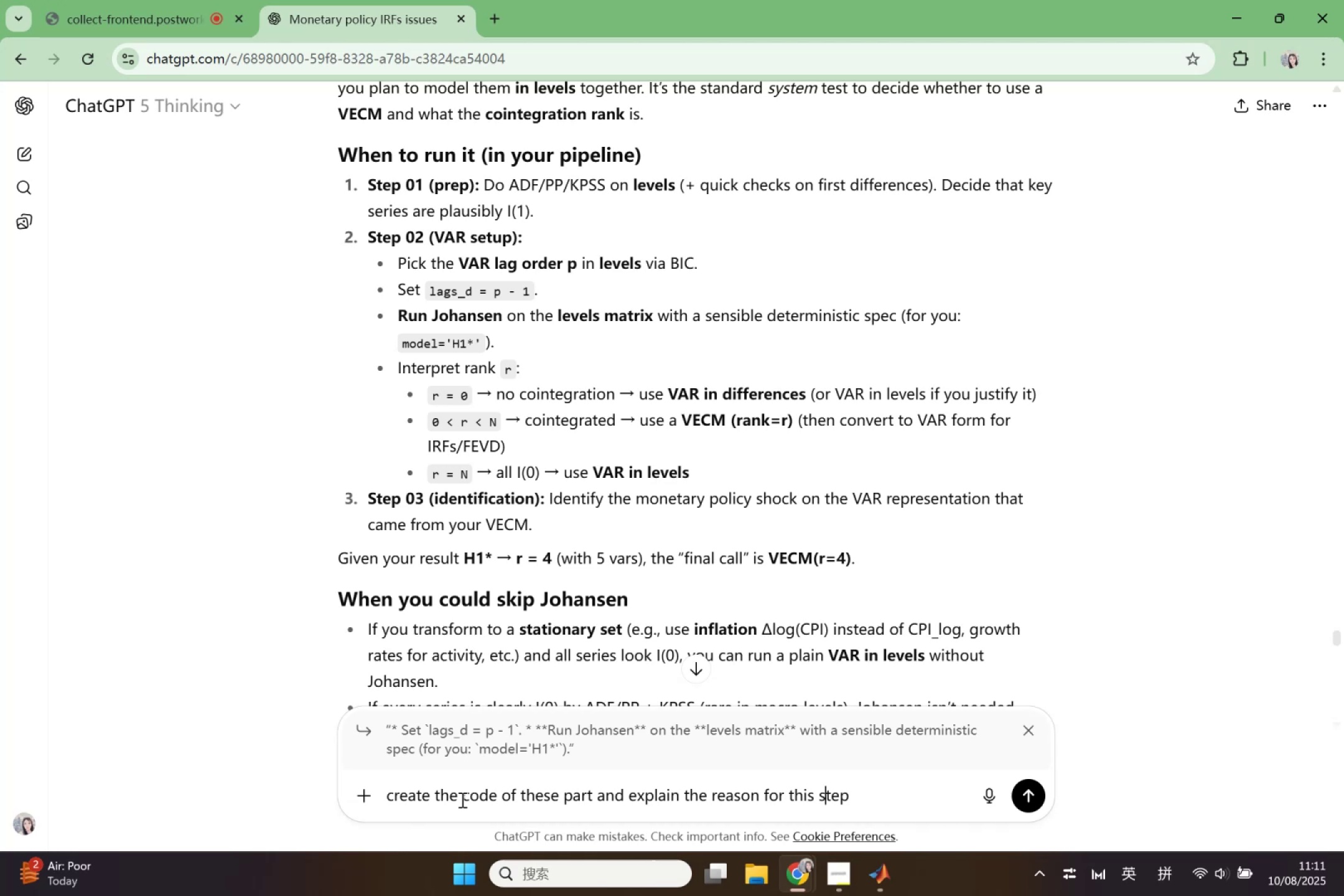 
hold_key(key=ArrowLeft, duration=1.32)
 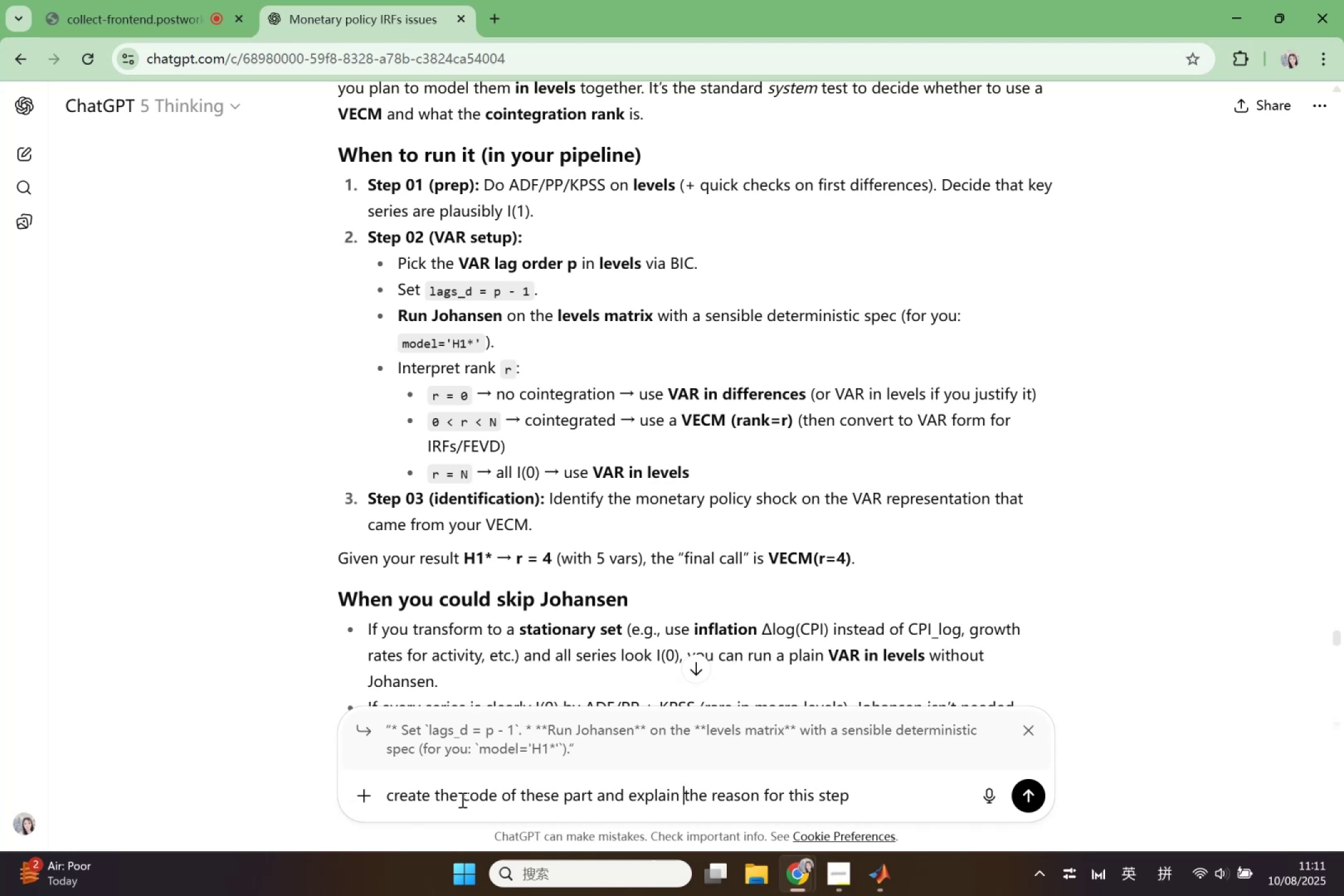 
type(t)
key(Backspace)
type(e)
key(Backspace)
type(what s)
key(Backspace)
type(is Johansen test and )
 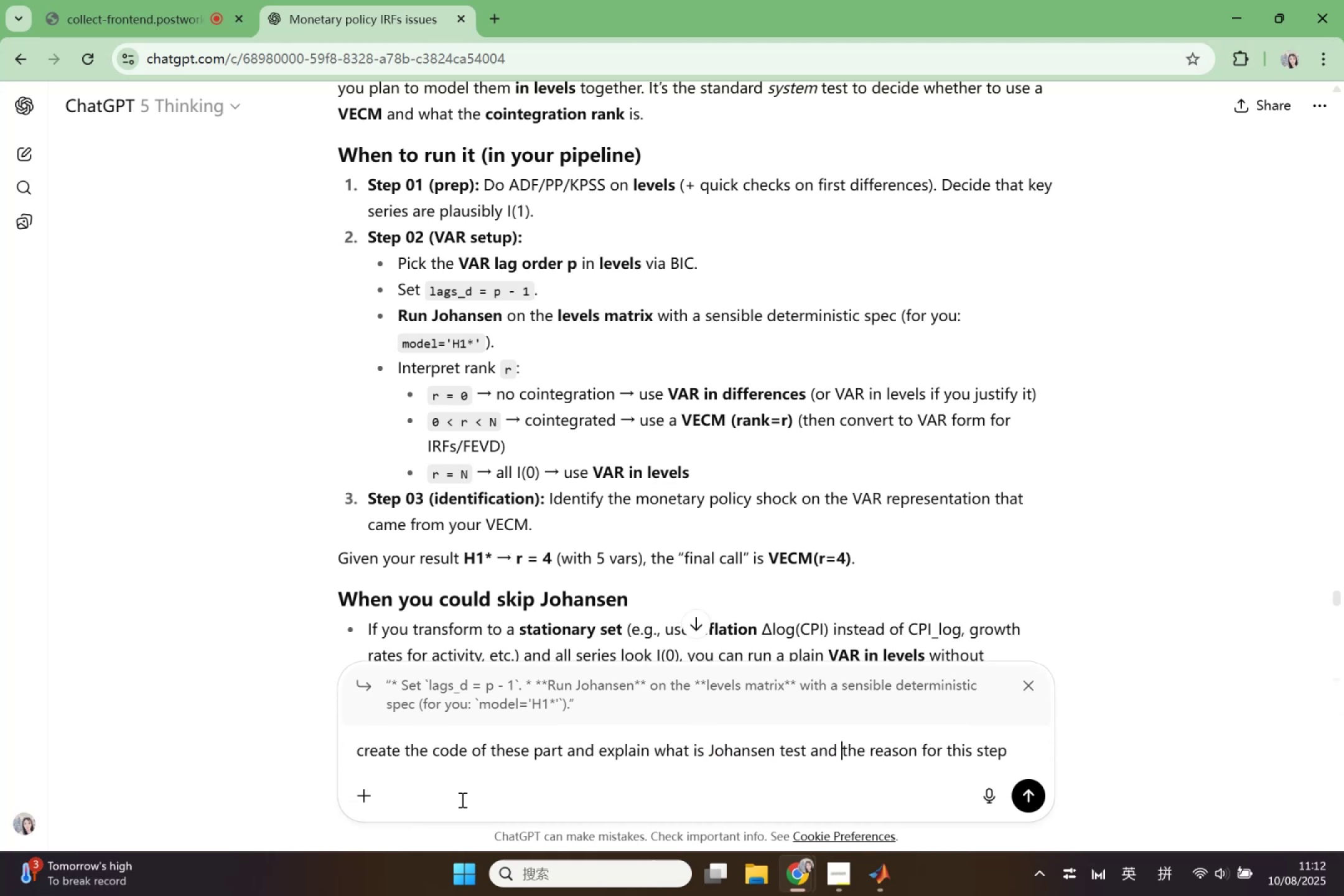 
key(Enter)
 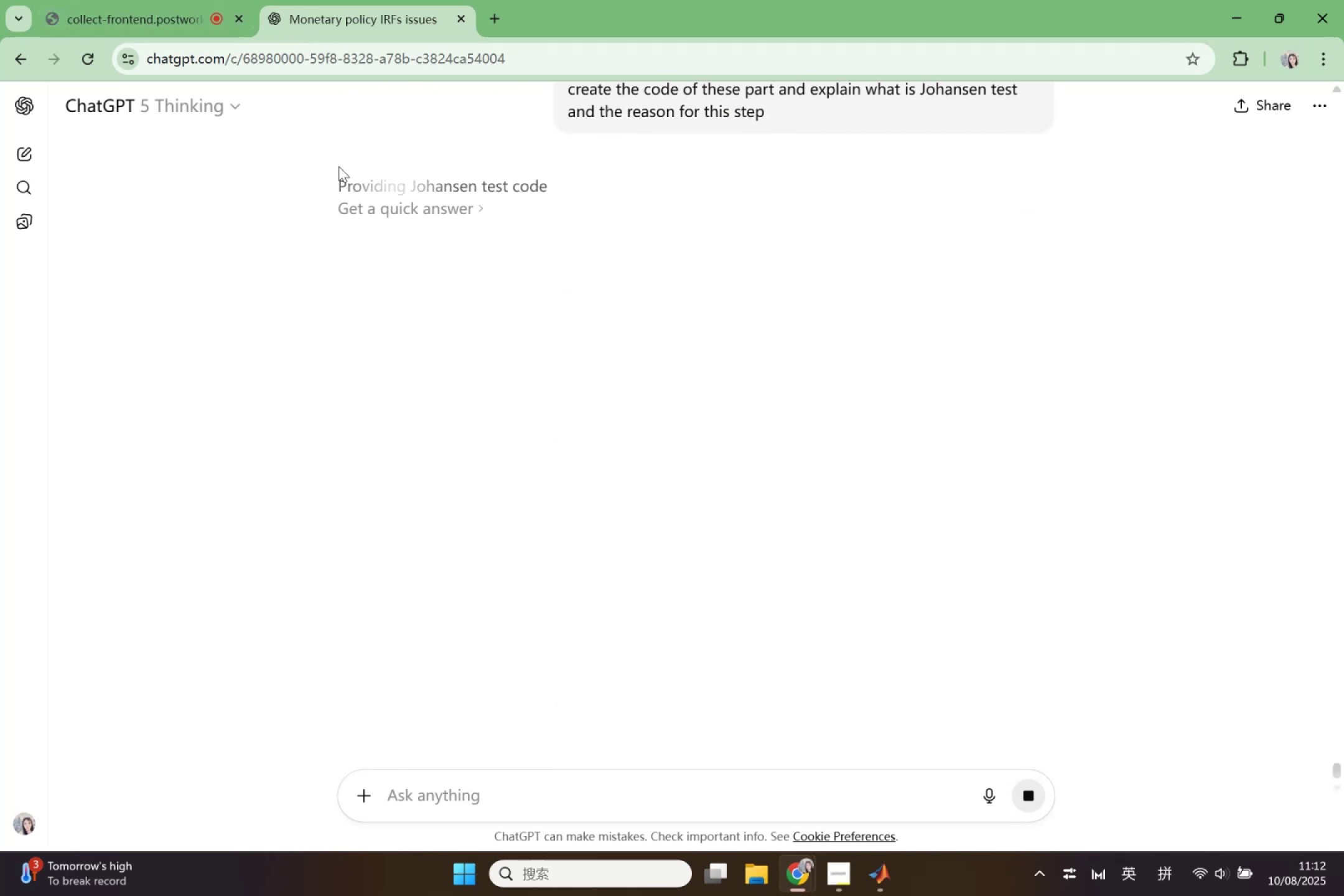 
wait(10.53)
 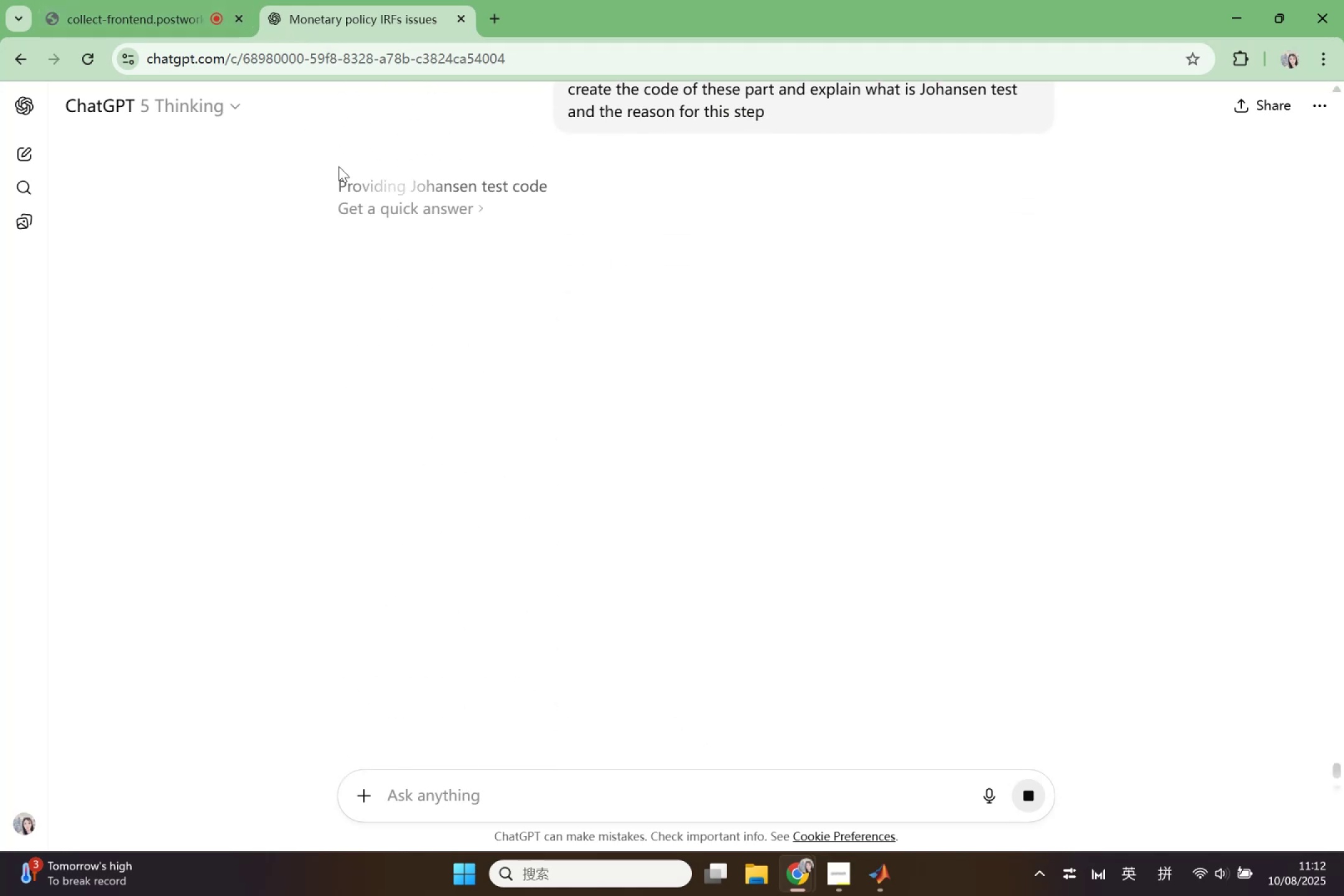 
left_click([887, 881])
 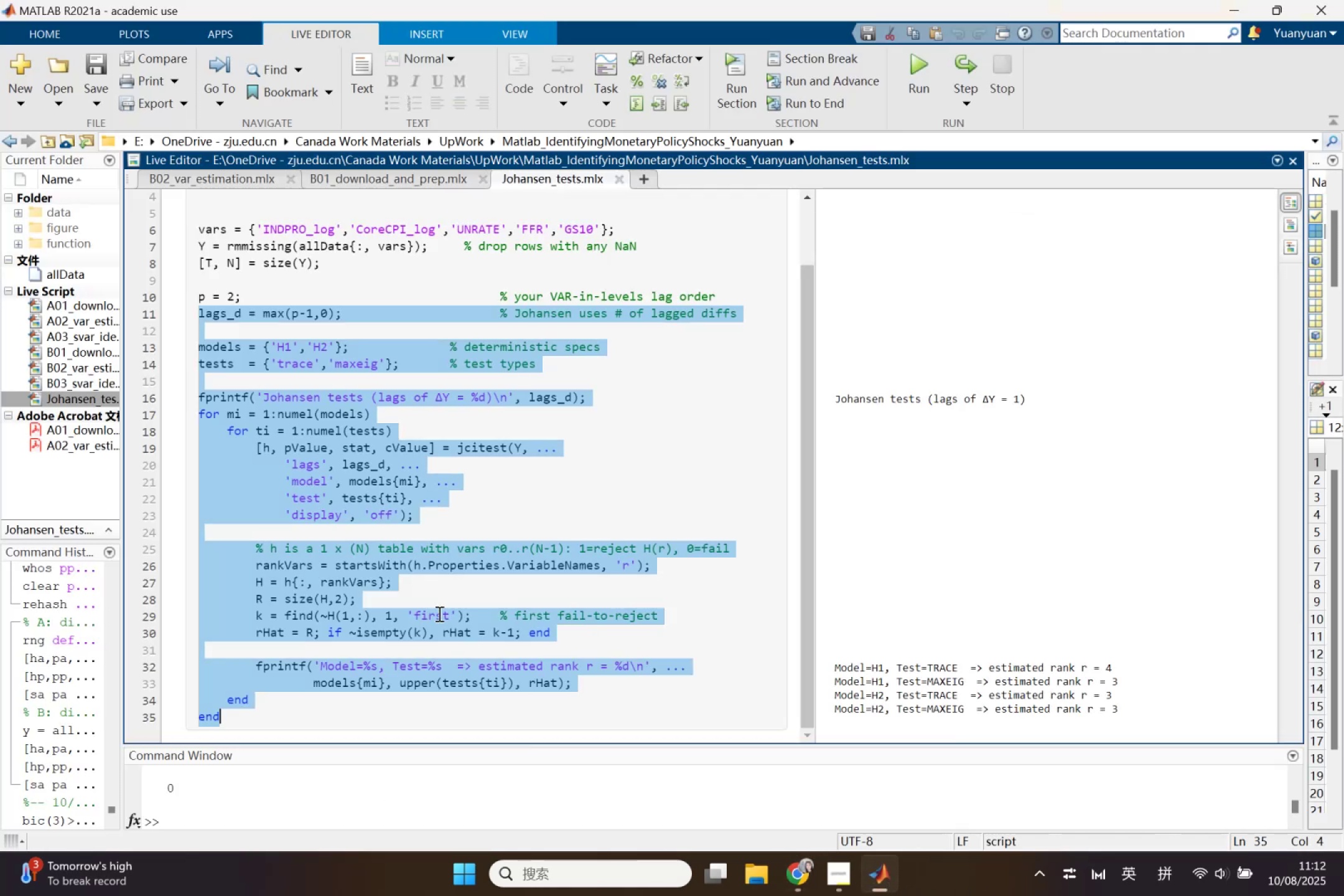 
left_click([438, 614])
 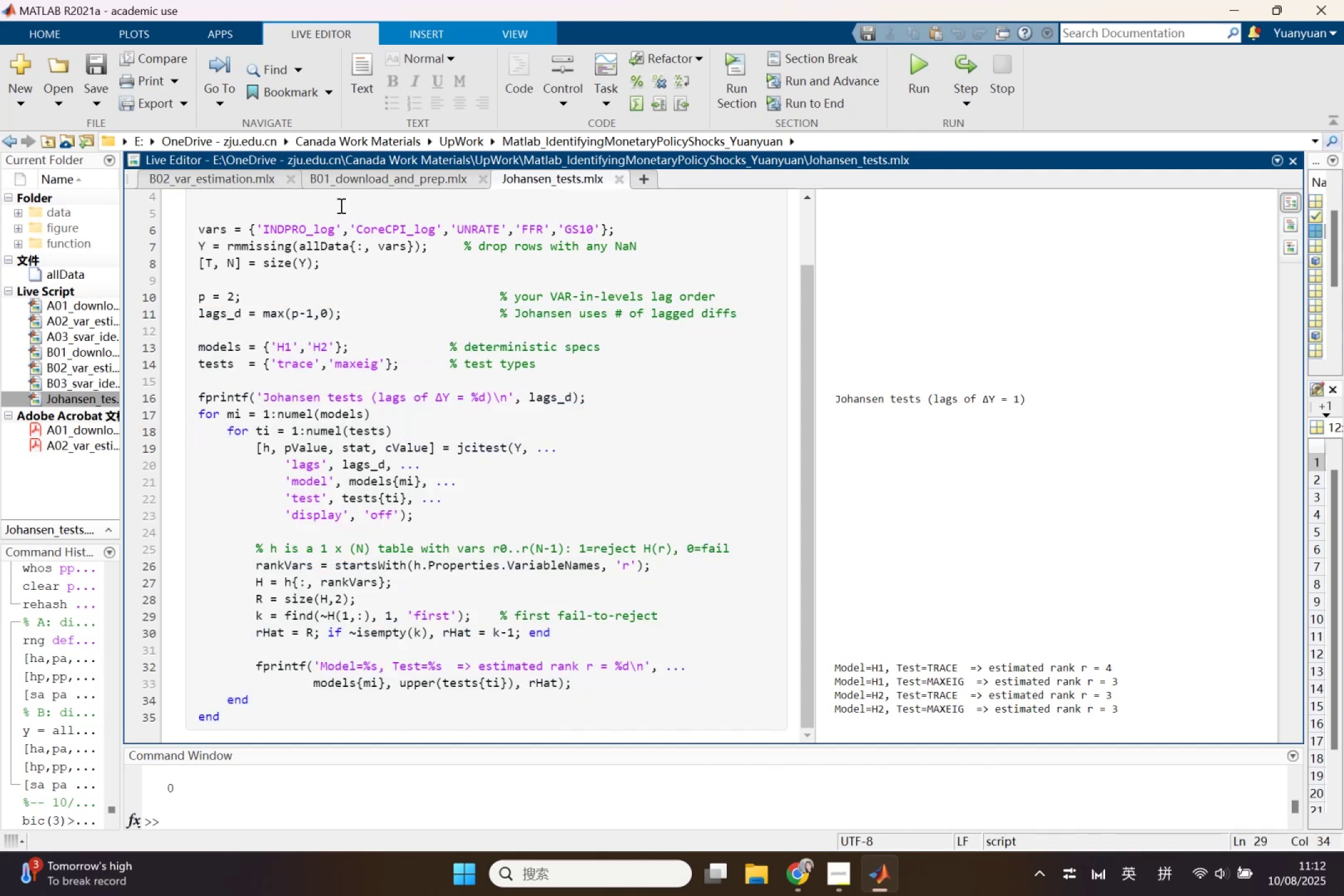 
left_click([342, 184])
 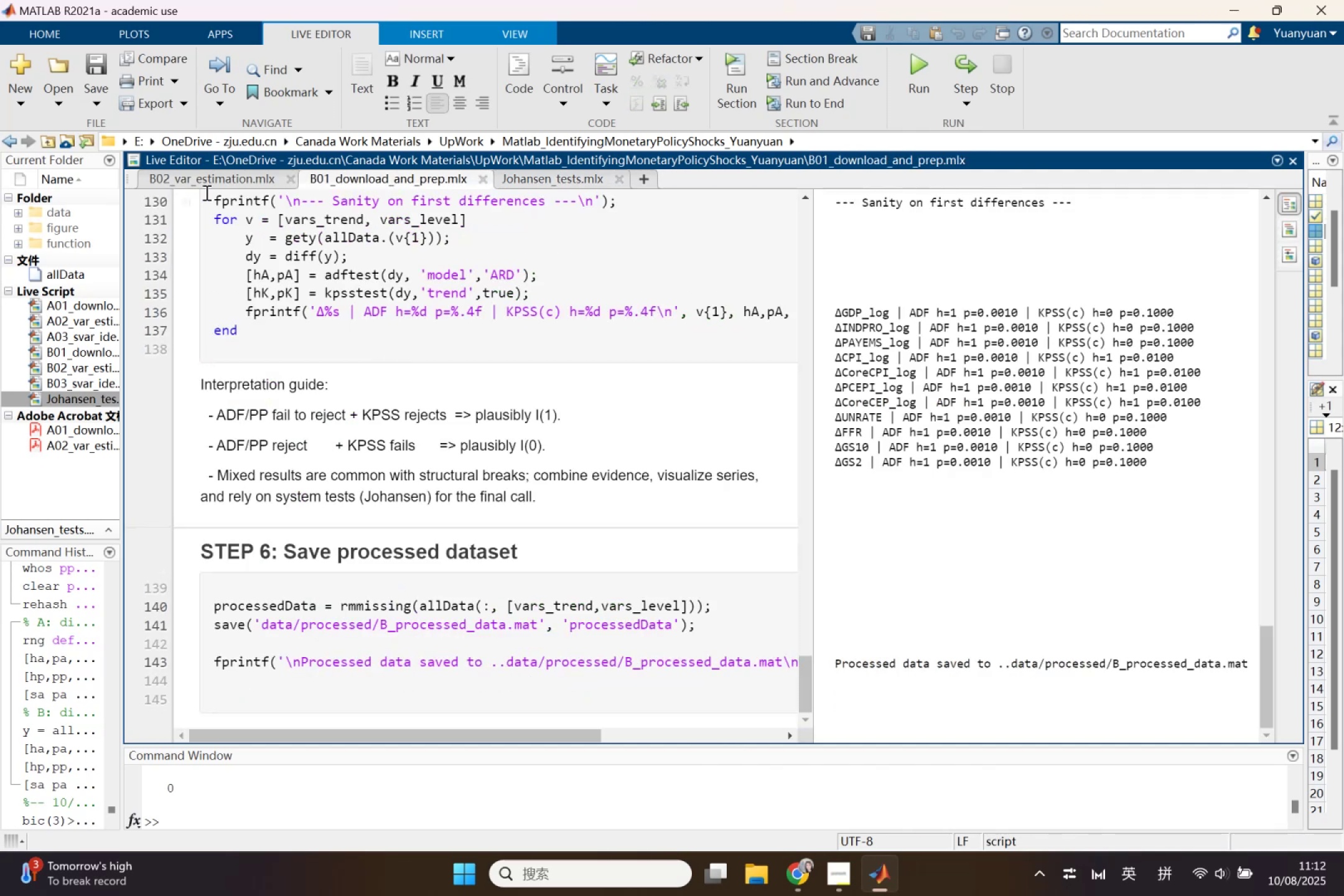 
left_click([205, 192])
 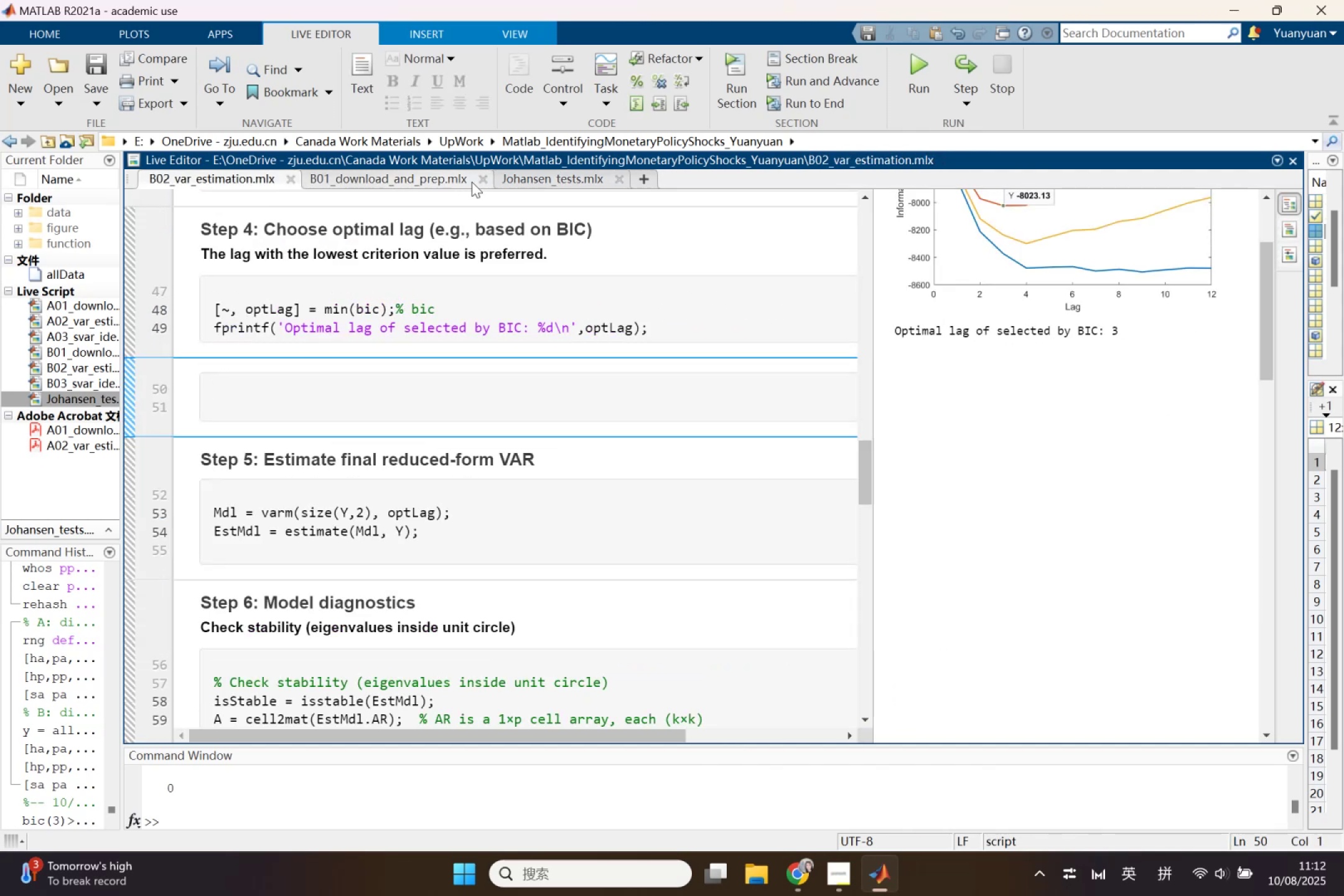 
left_click([478, 180])
 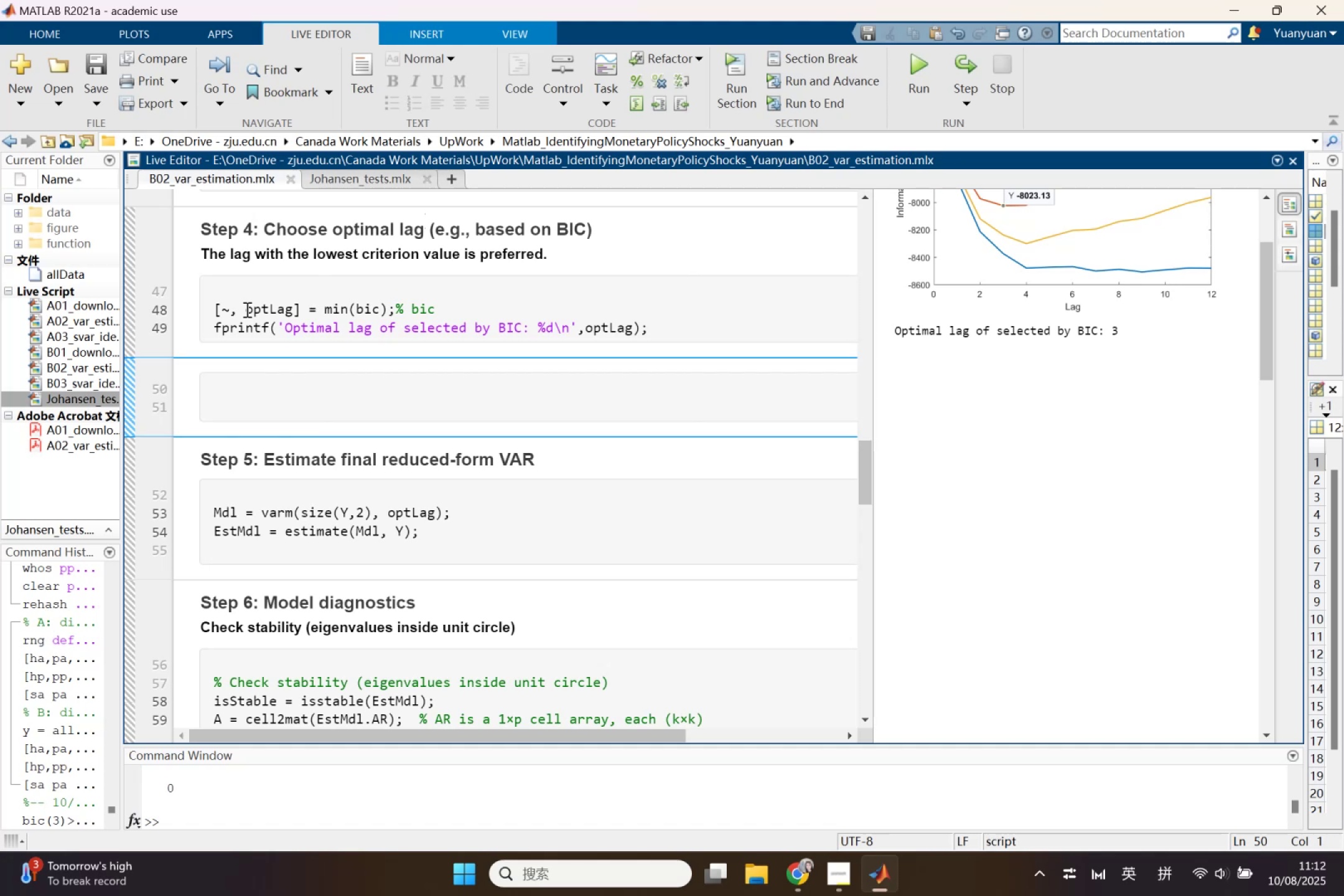 
wait(7.93)
 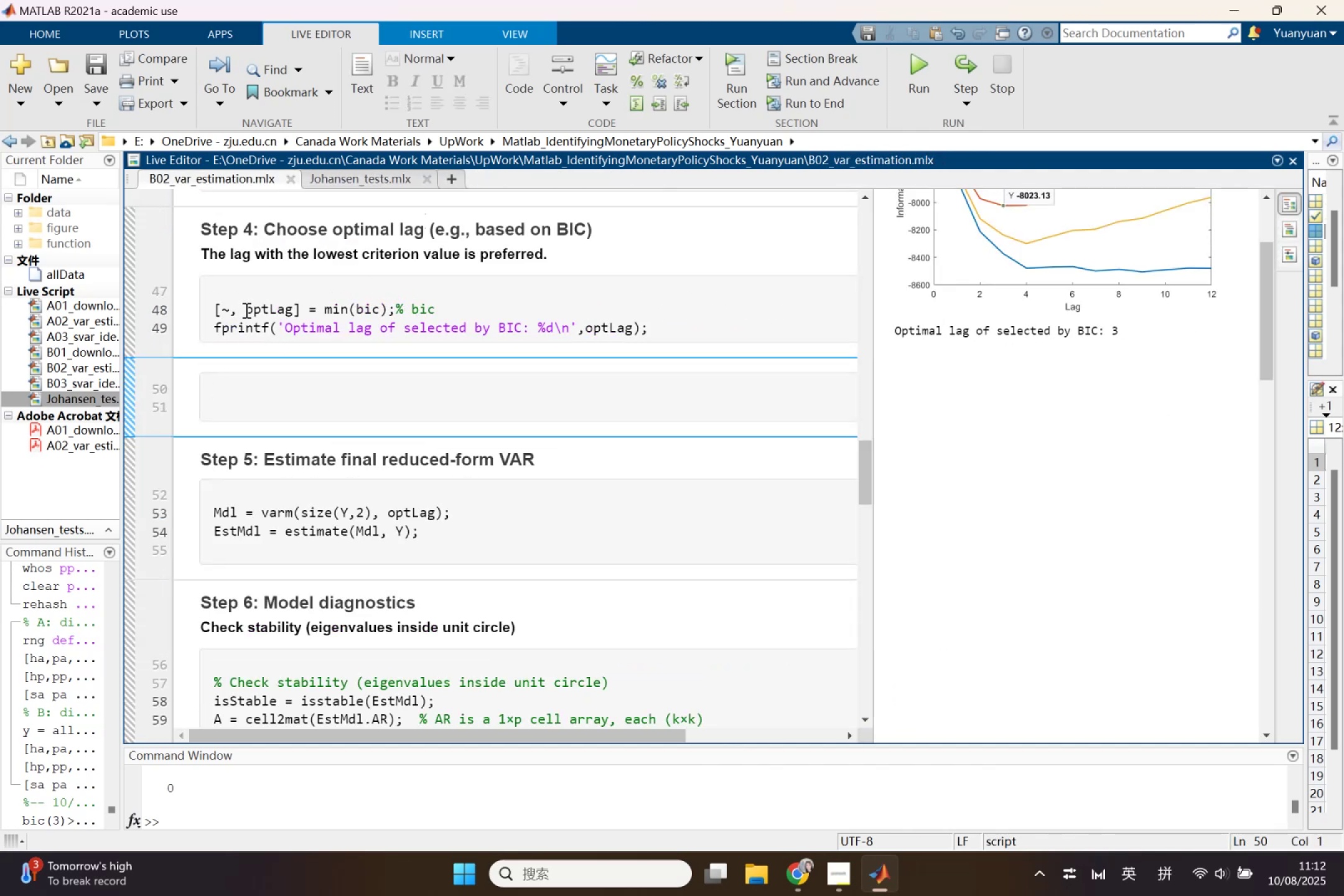 
left_click([300, 369])
 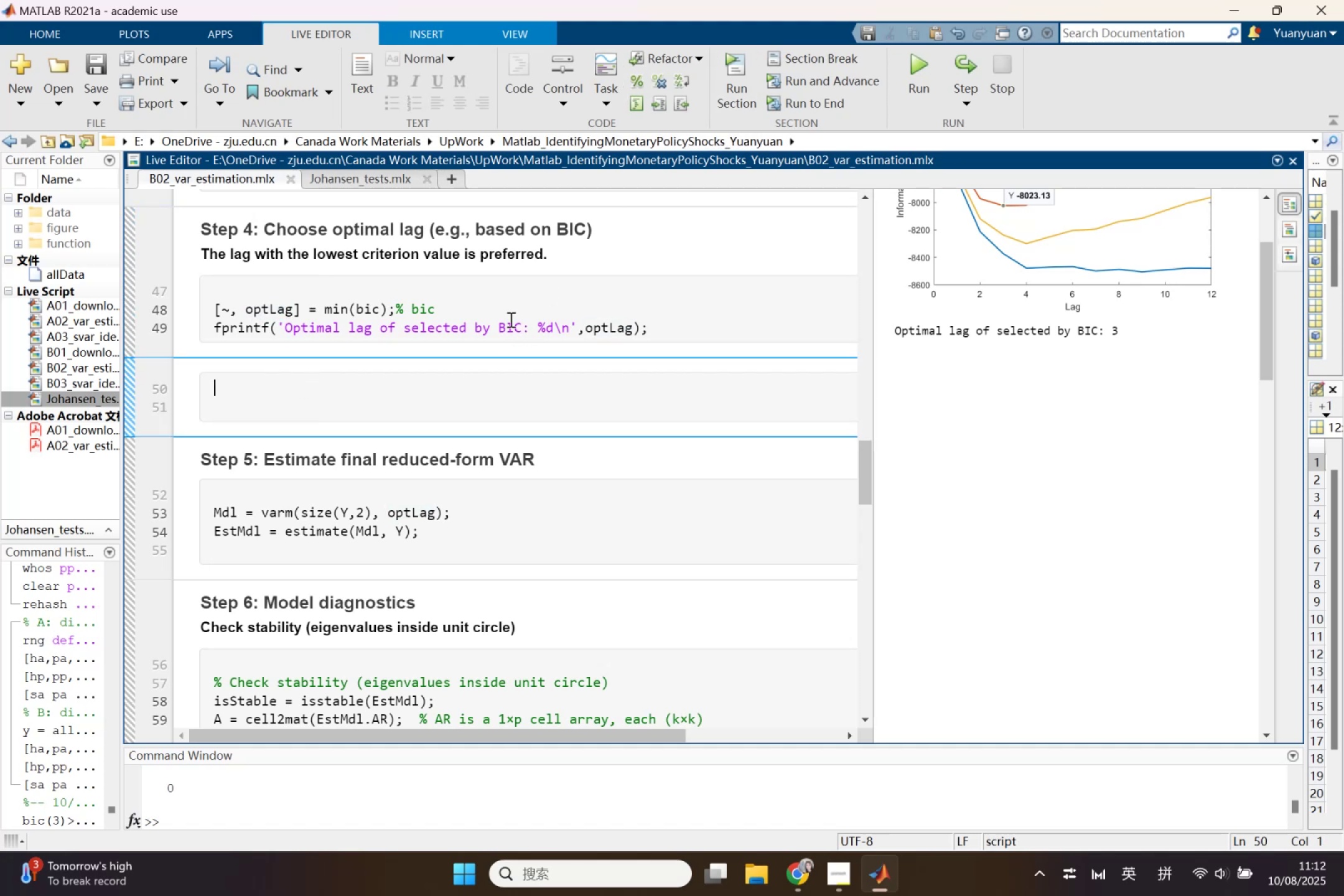 
wait(5.22)
 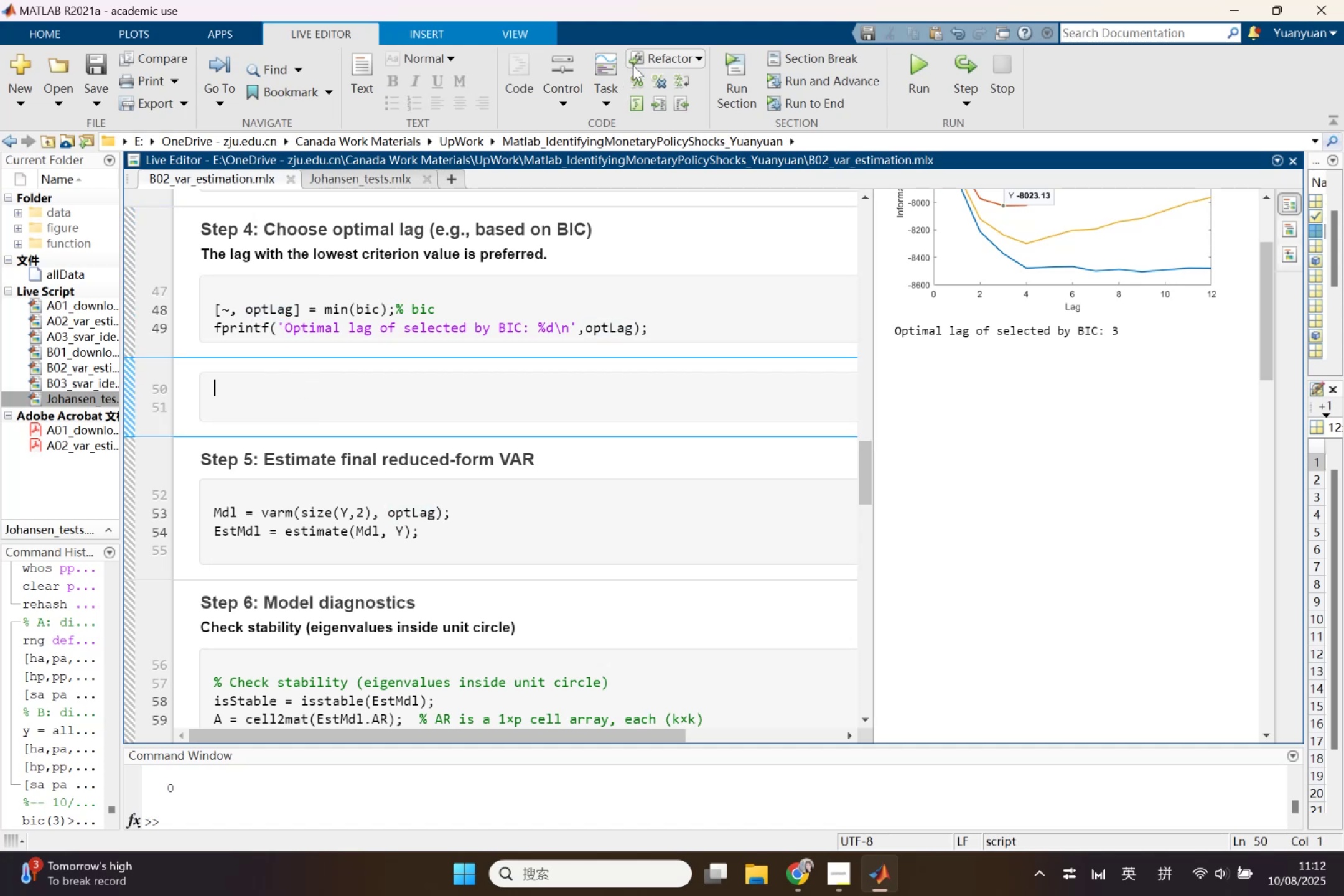 
left_click([356, 70])
 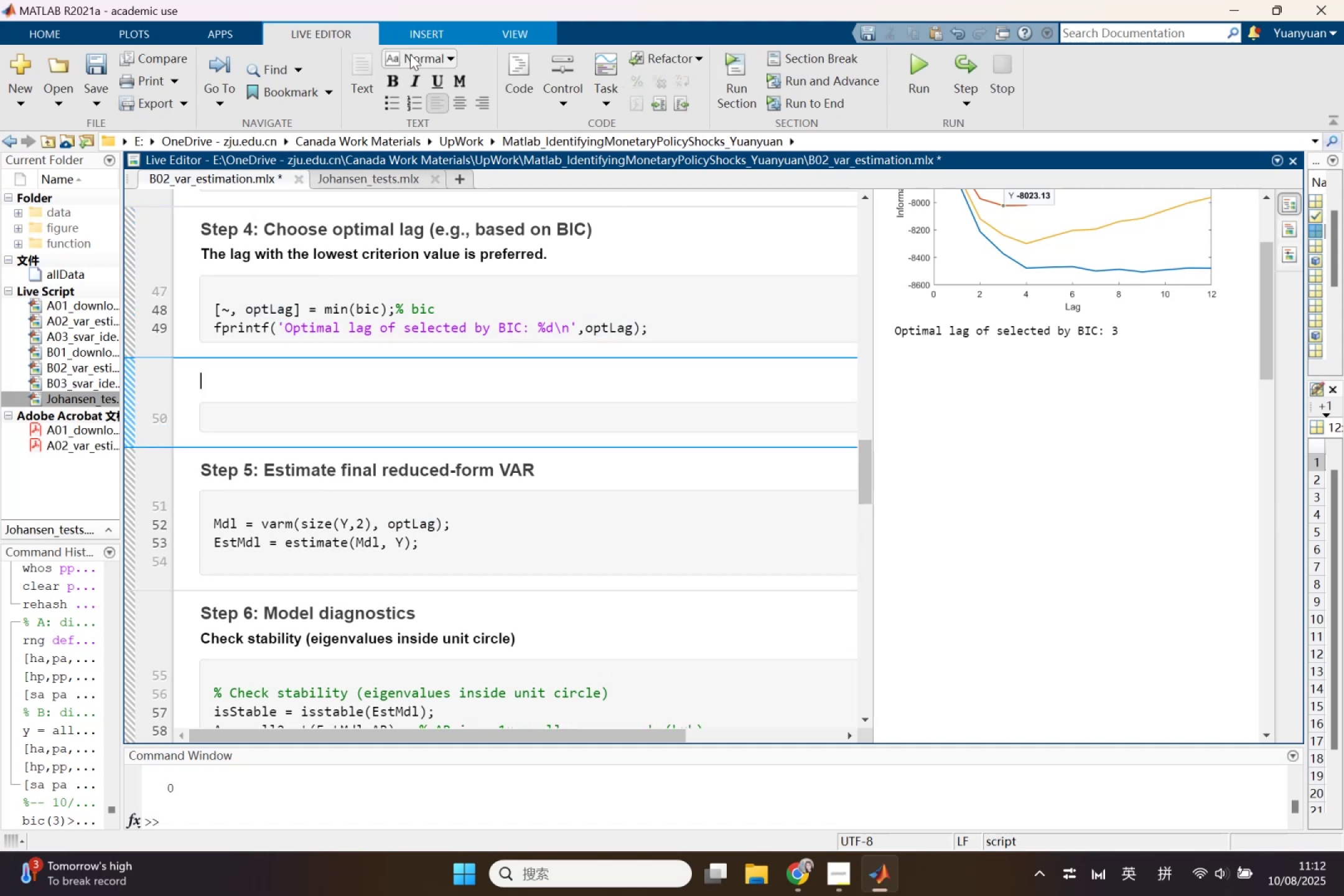 
left_click([410, 54])
 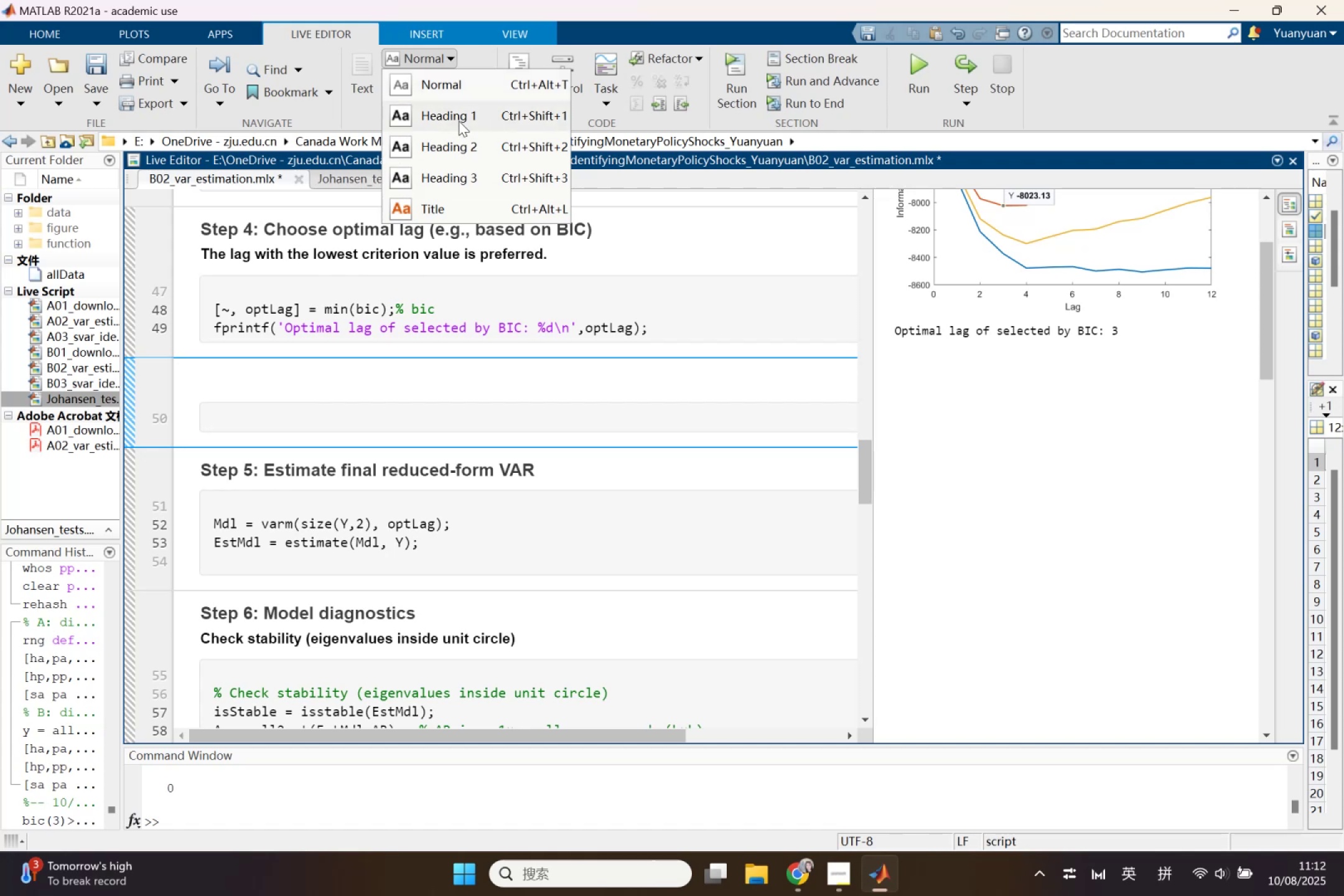 
left_click([459, 121])
 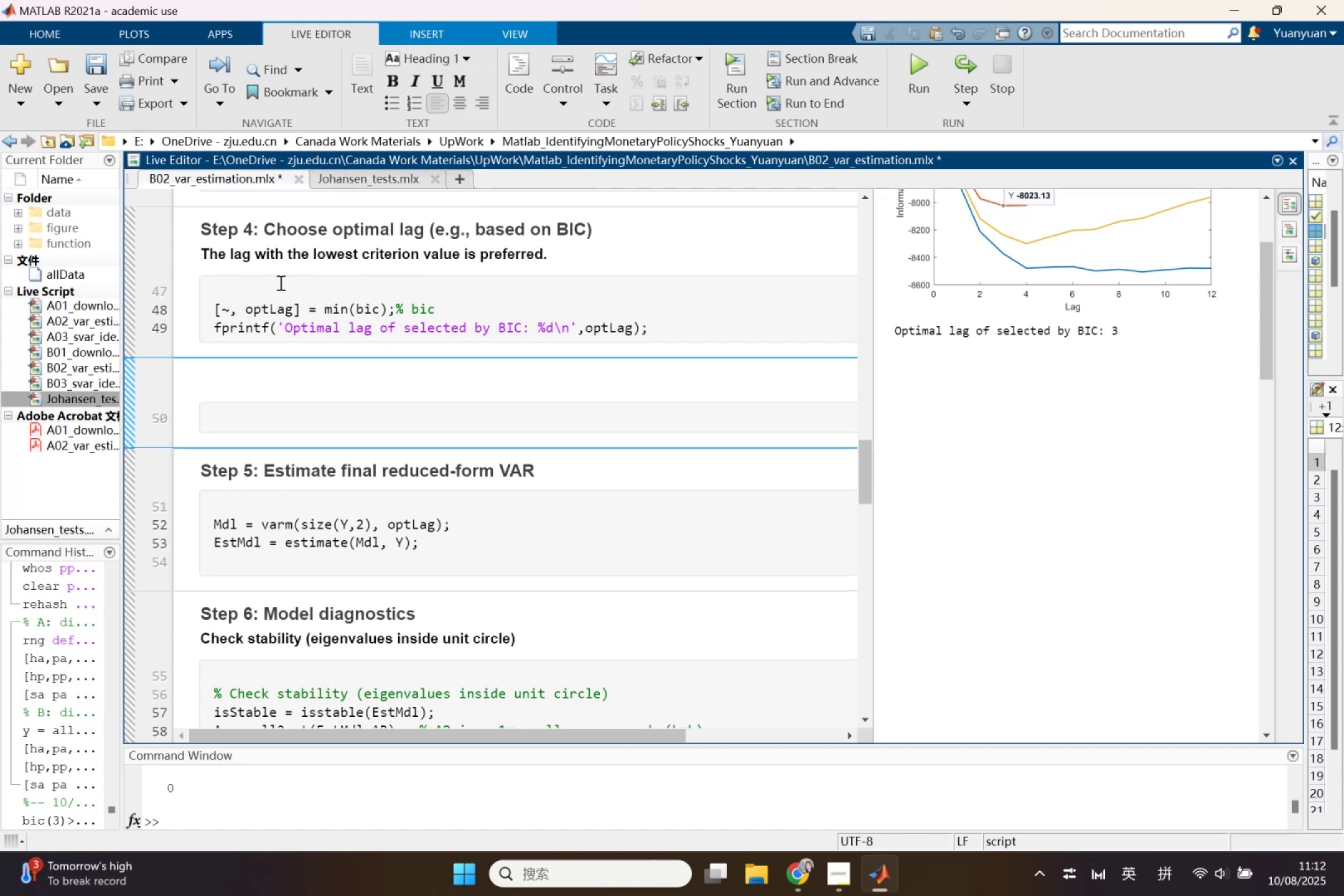 
left_click([292, 224])
 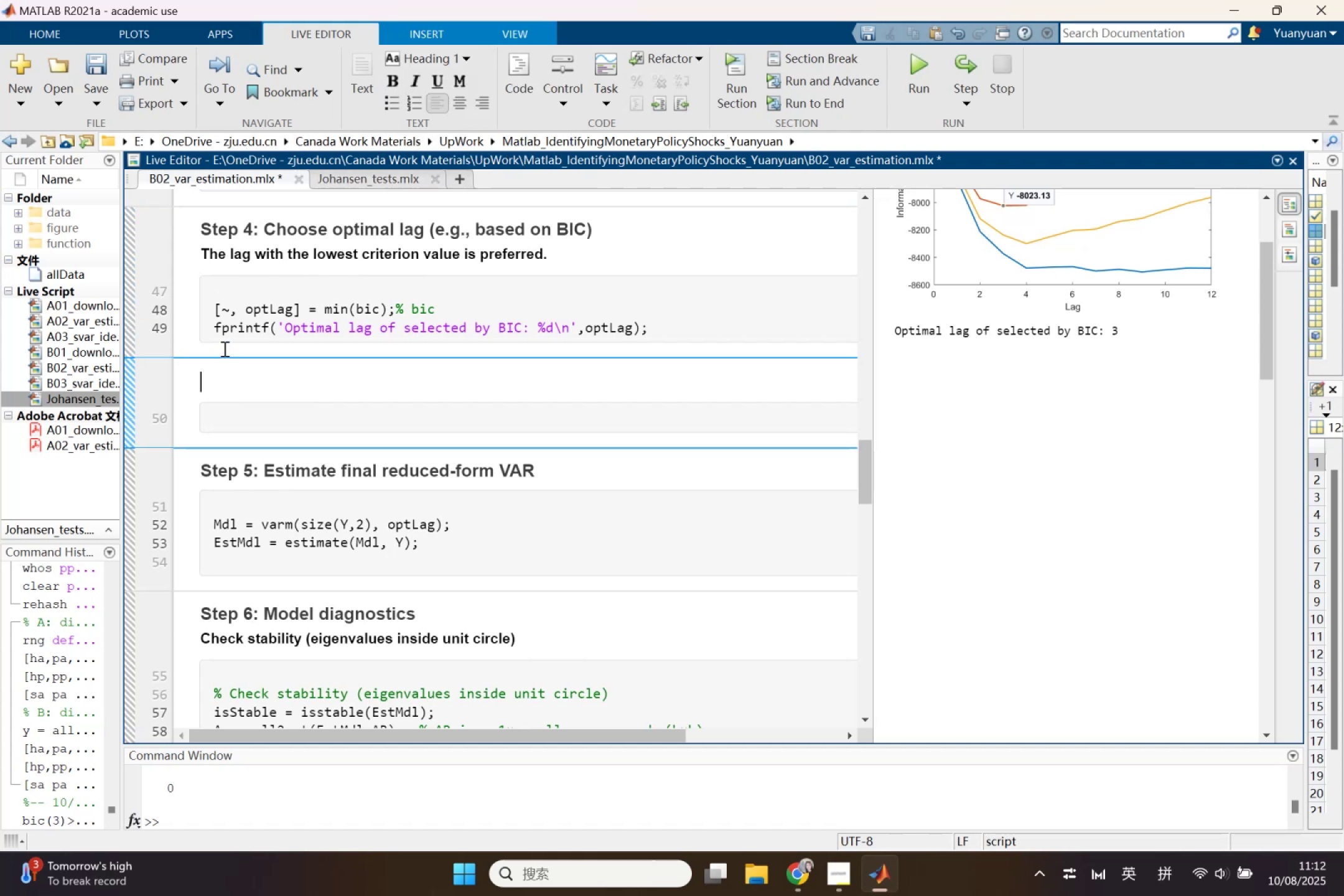 
wait(5.78)
 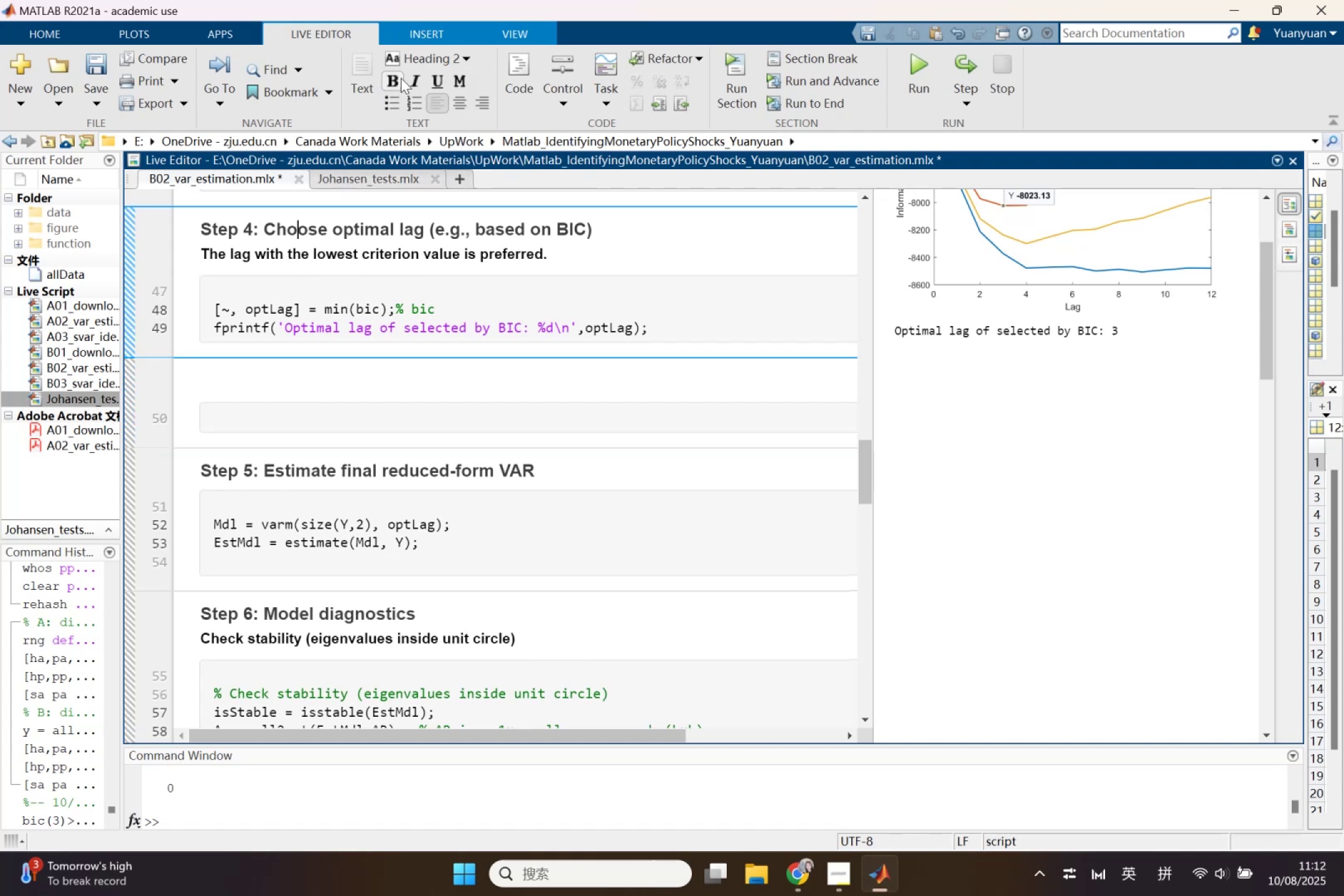 
scroll: coordinate [480, 414], scroll_direction: up, amount: 12.0
 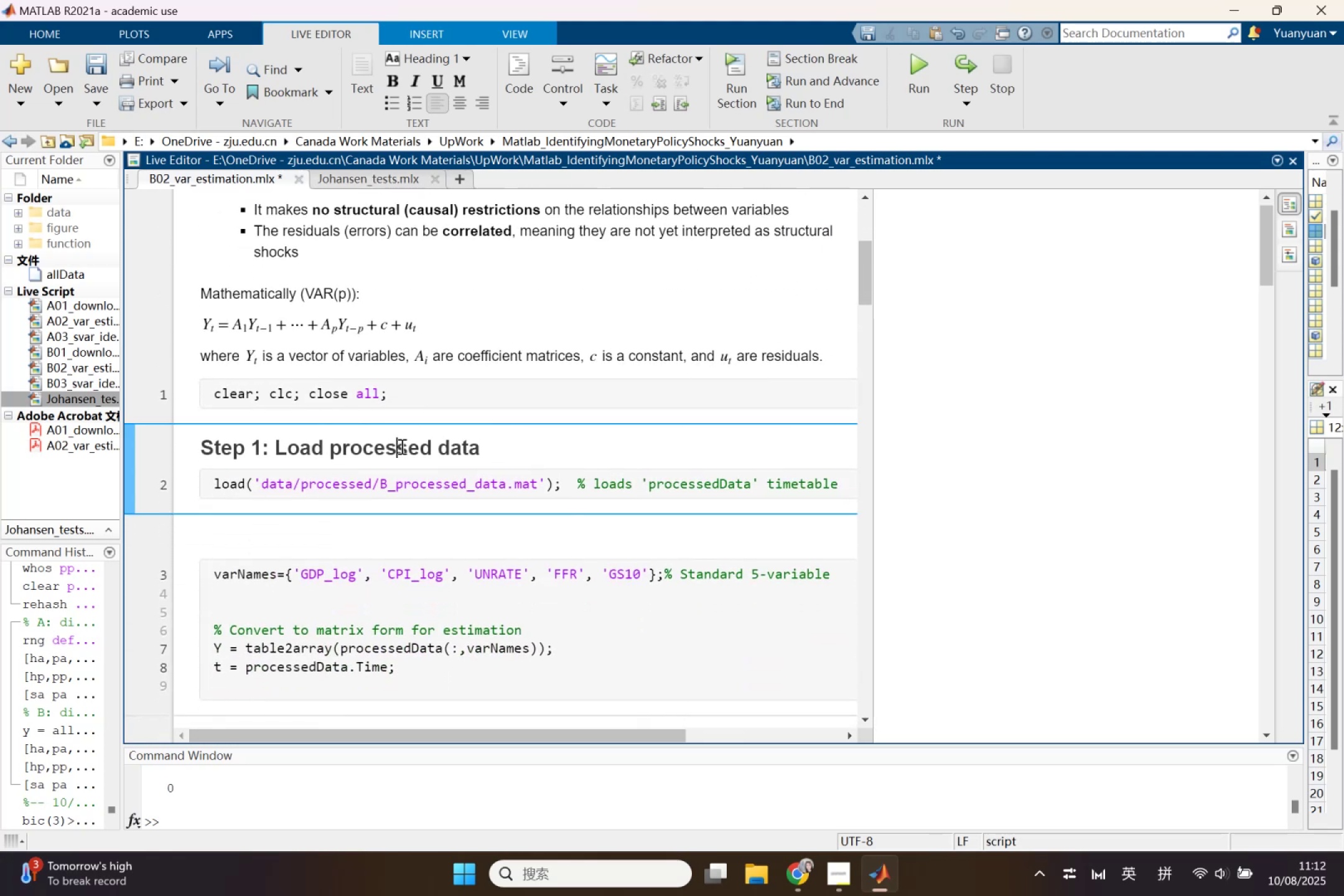 
scroll: coordinate [401, 446], scroll_direction: down, amount: 3.0
 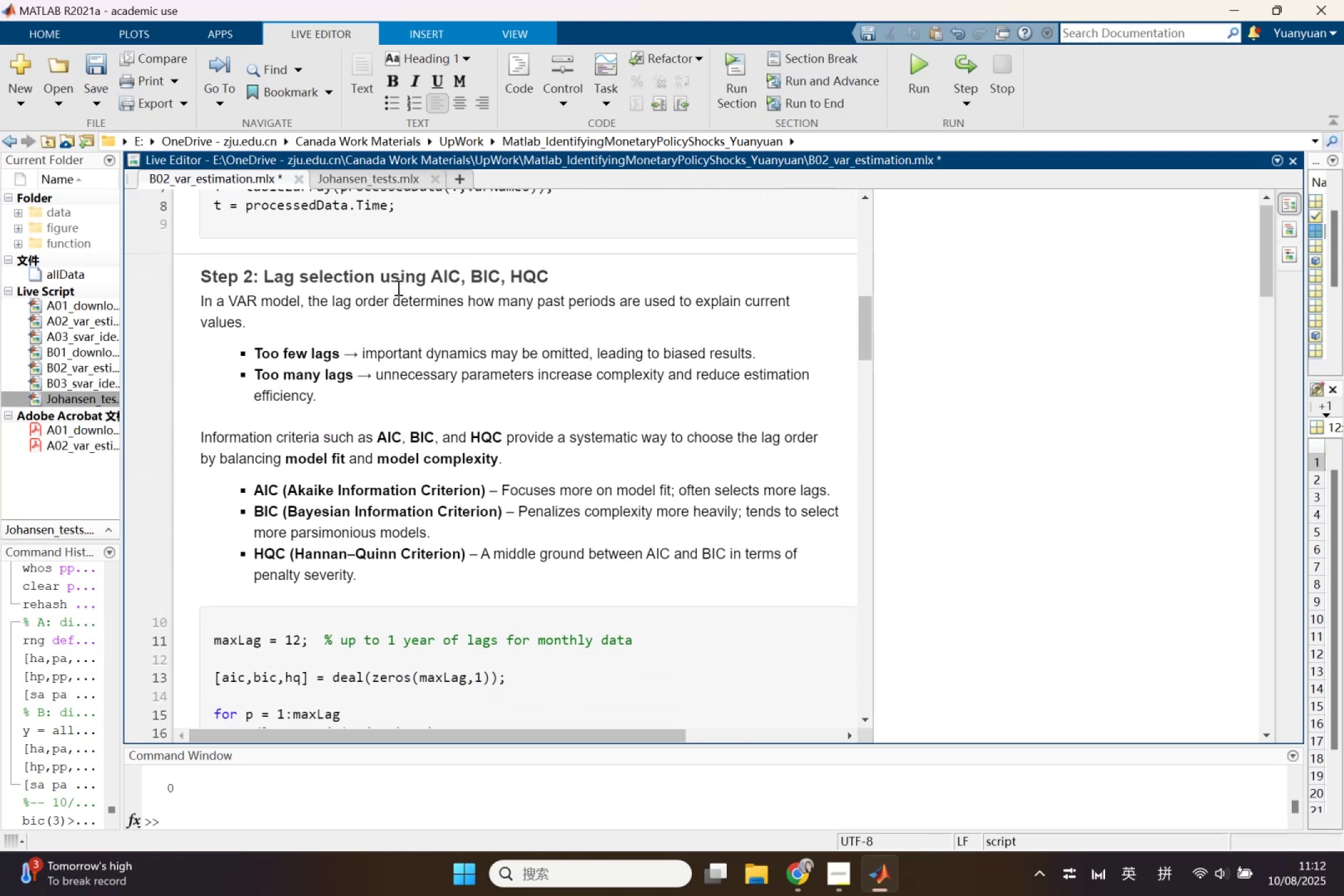 
left_click([399, 263])
 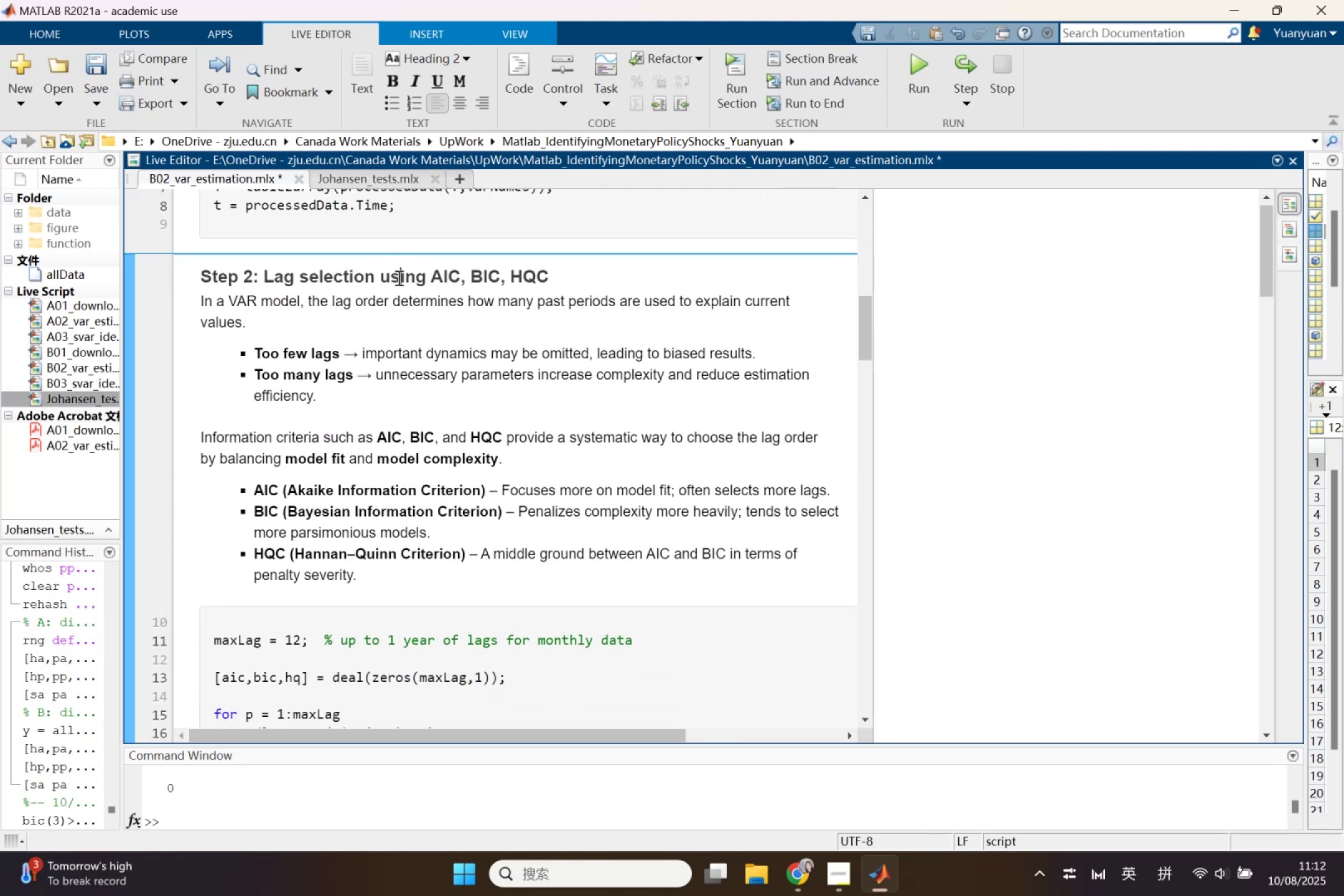 
double_click([398, 278])
 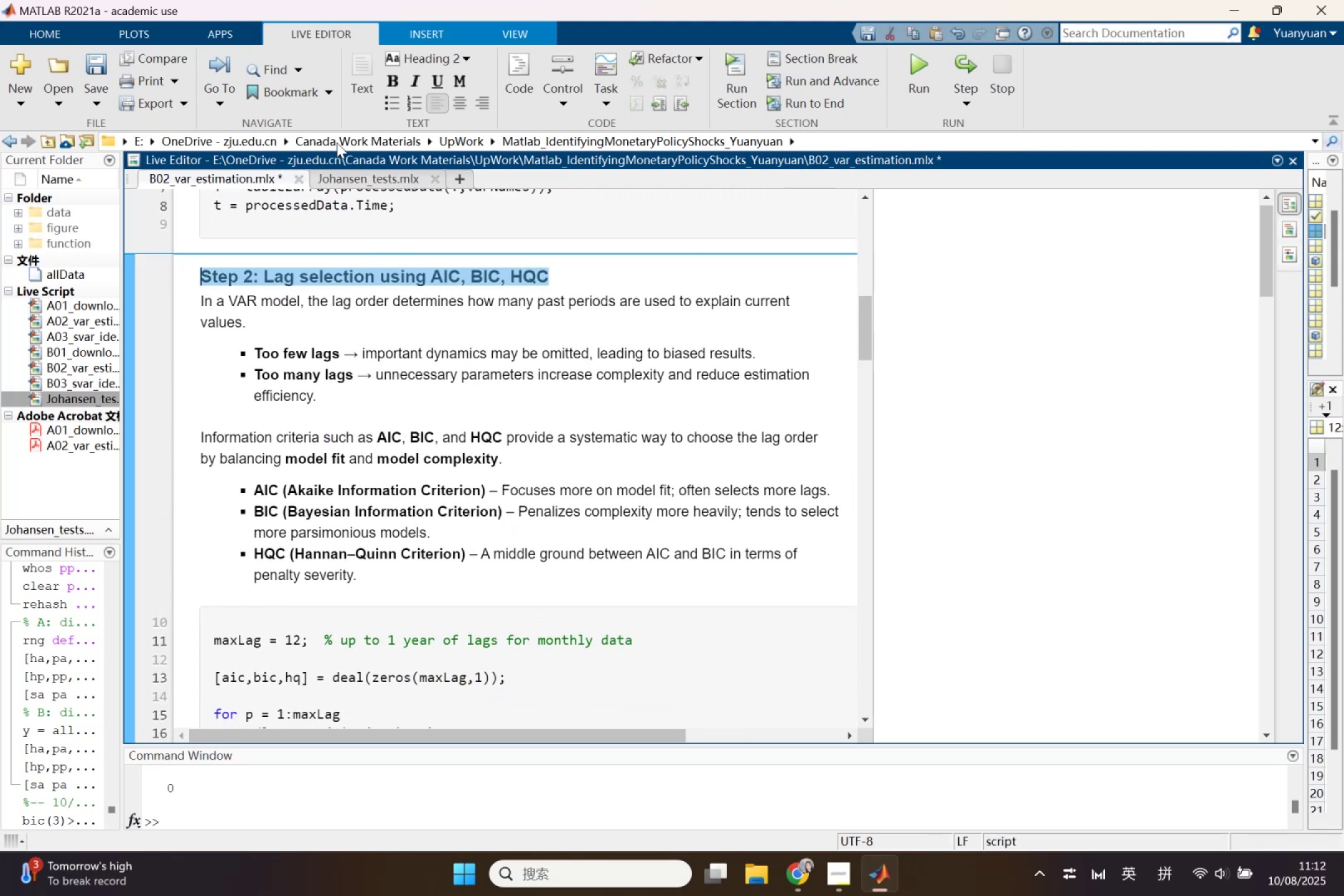 
left_click([442, 54])
 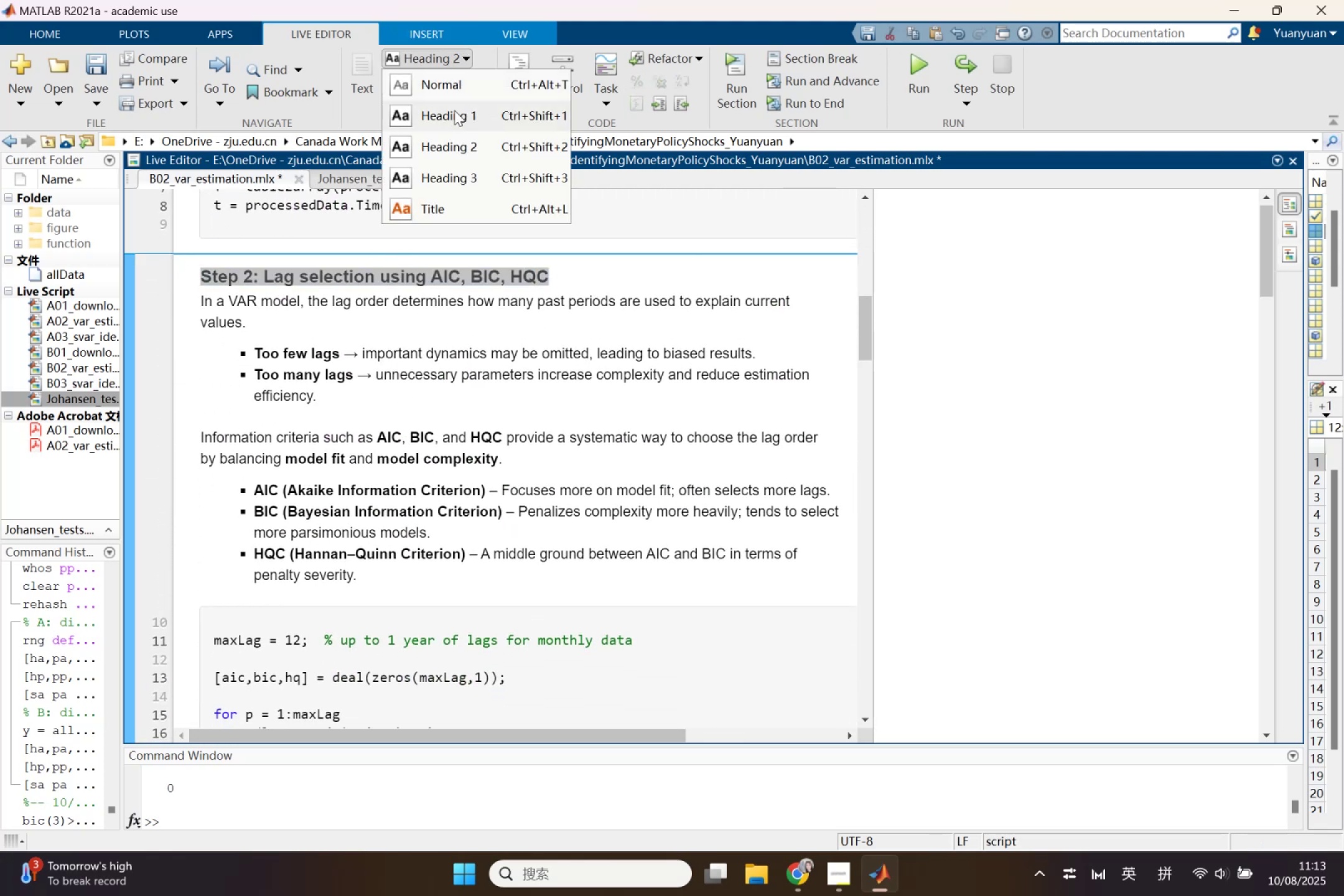 
left_click([454, 113])
 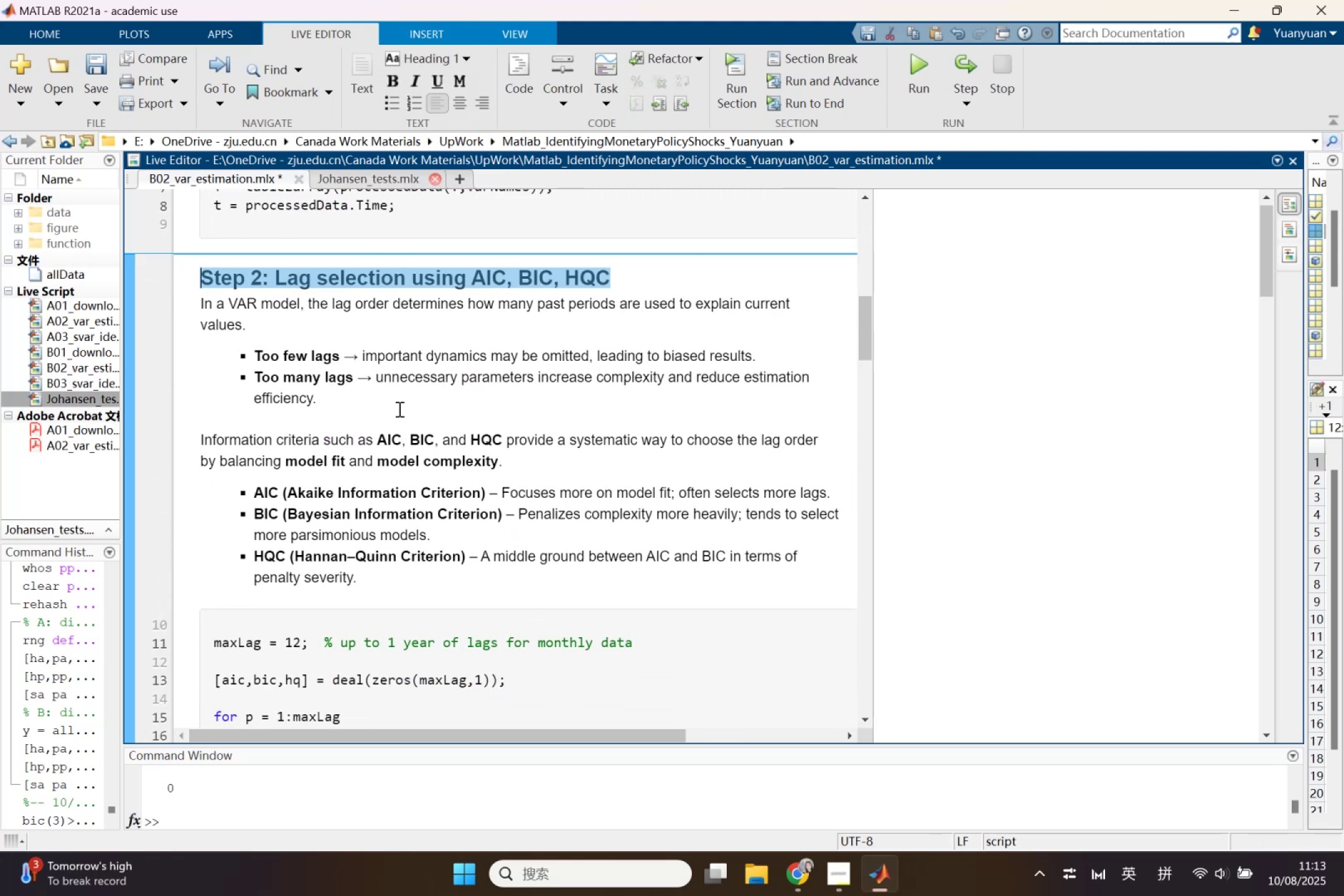 
scroll: coordinate [396, 466], scroll_direction: down, amount: 5.0
 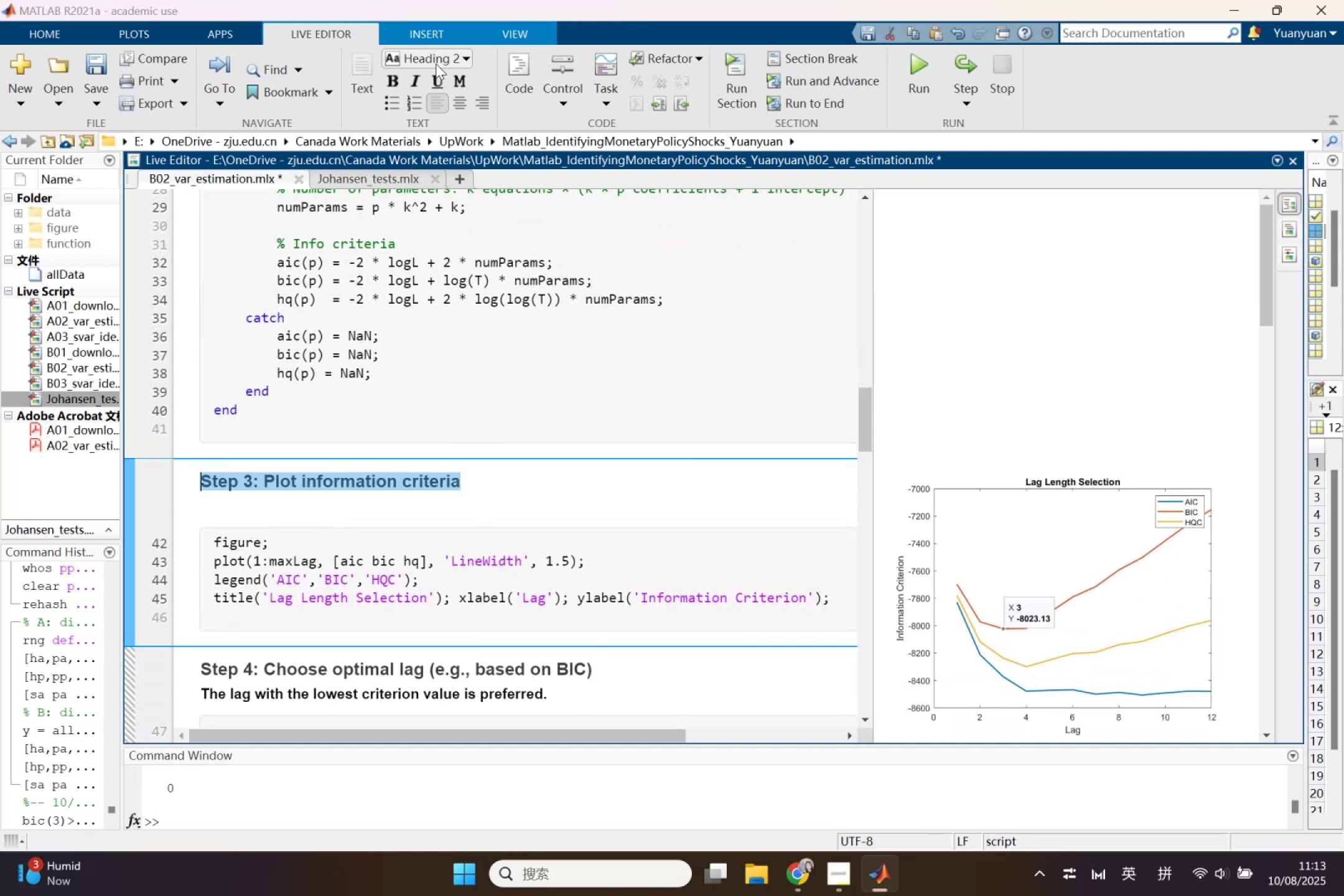 
left_click([434, 129])
 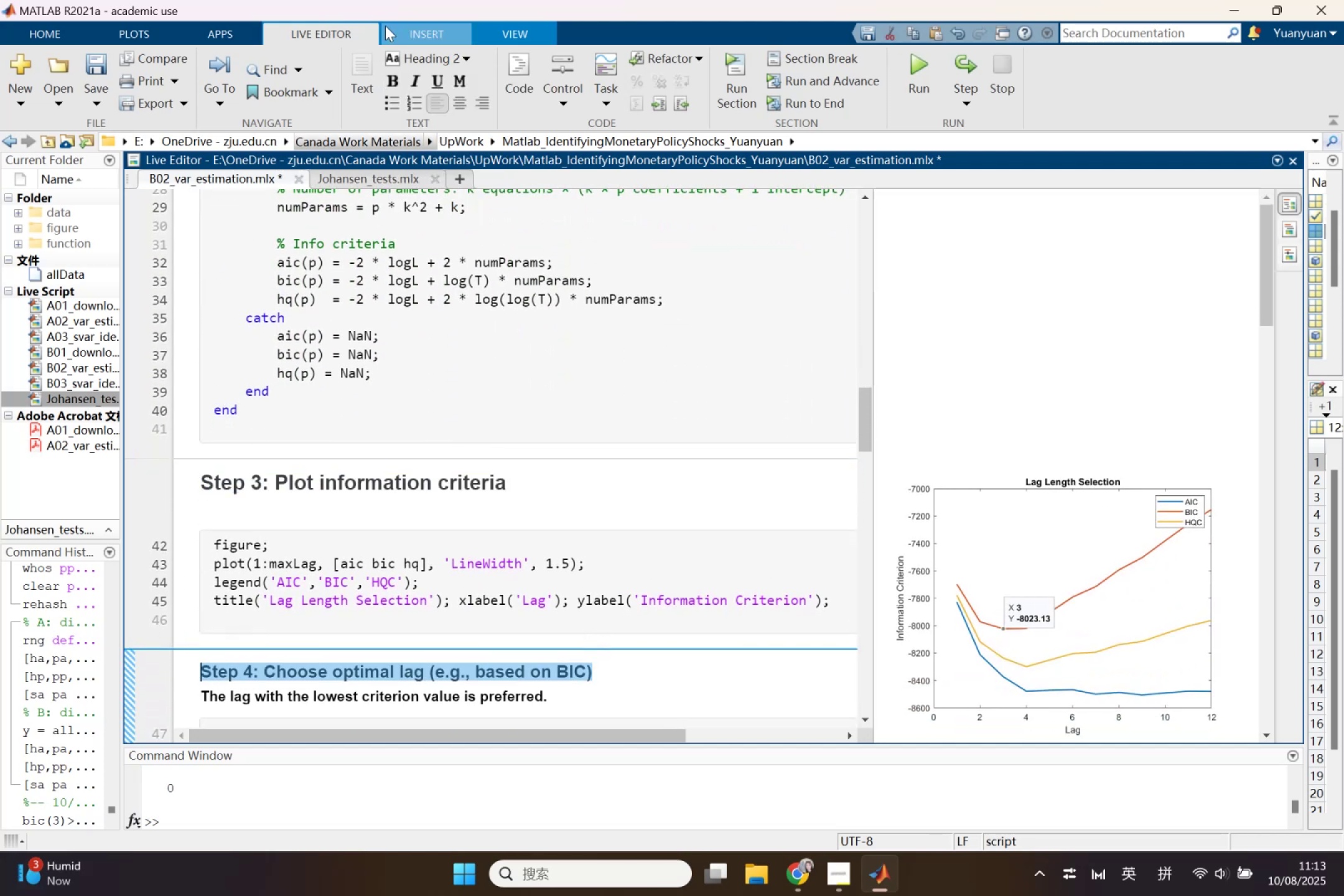 
left_click([403, 57])
 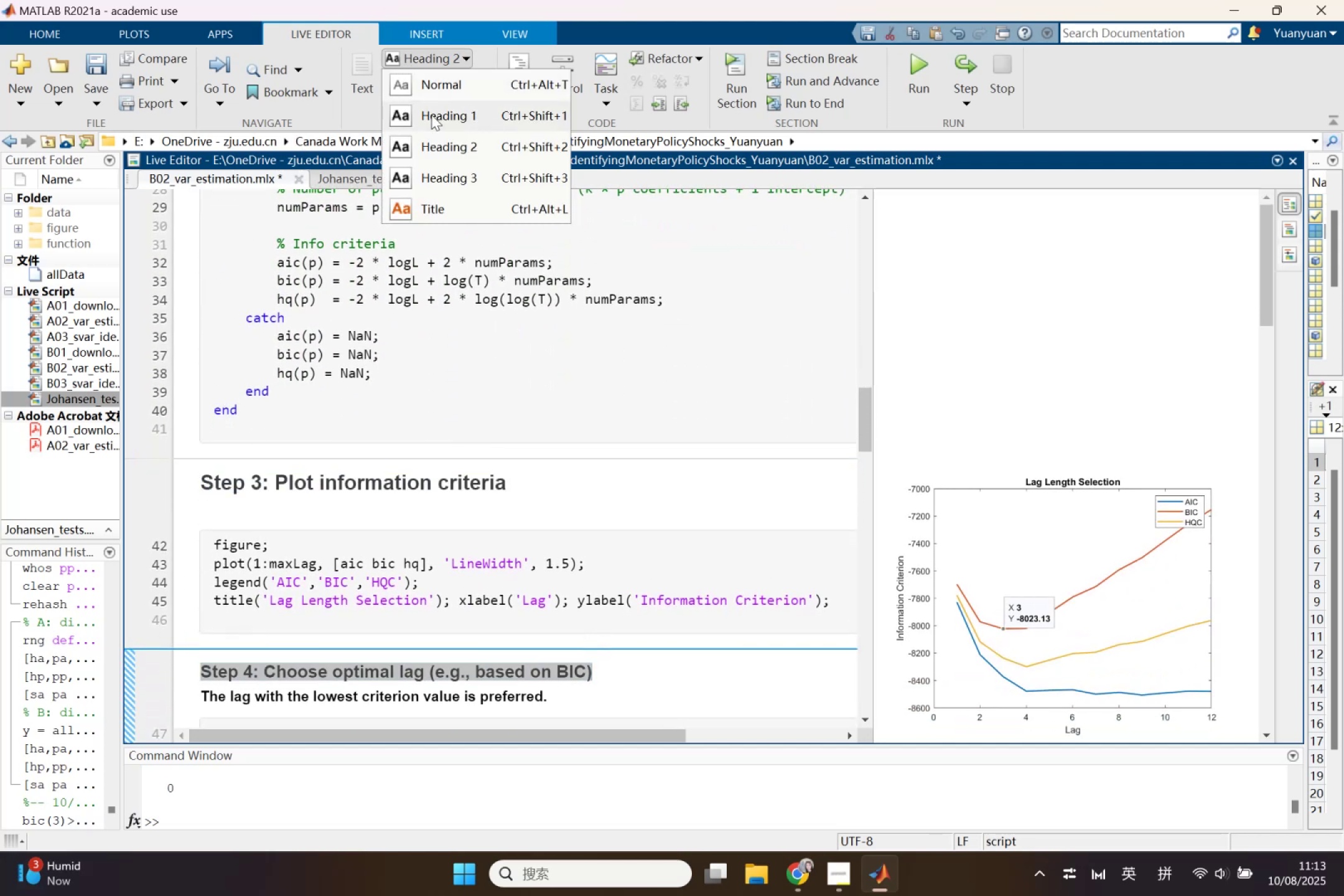 
left_click([431, 114])
 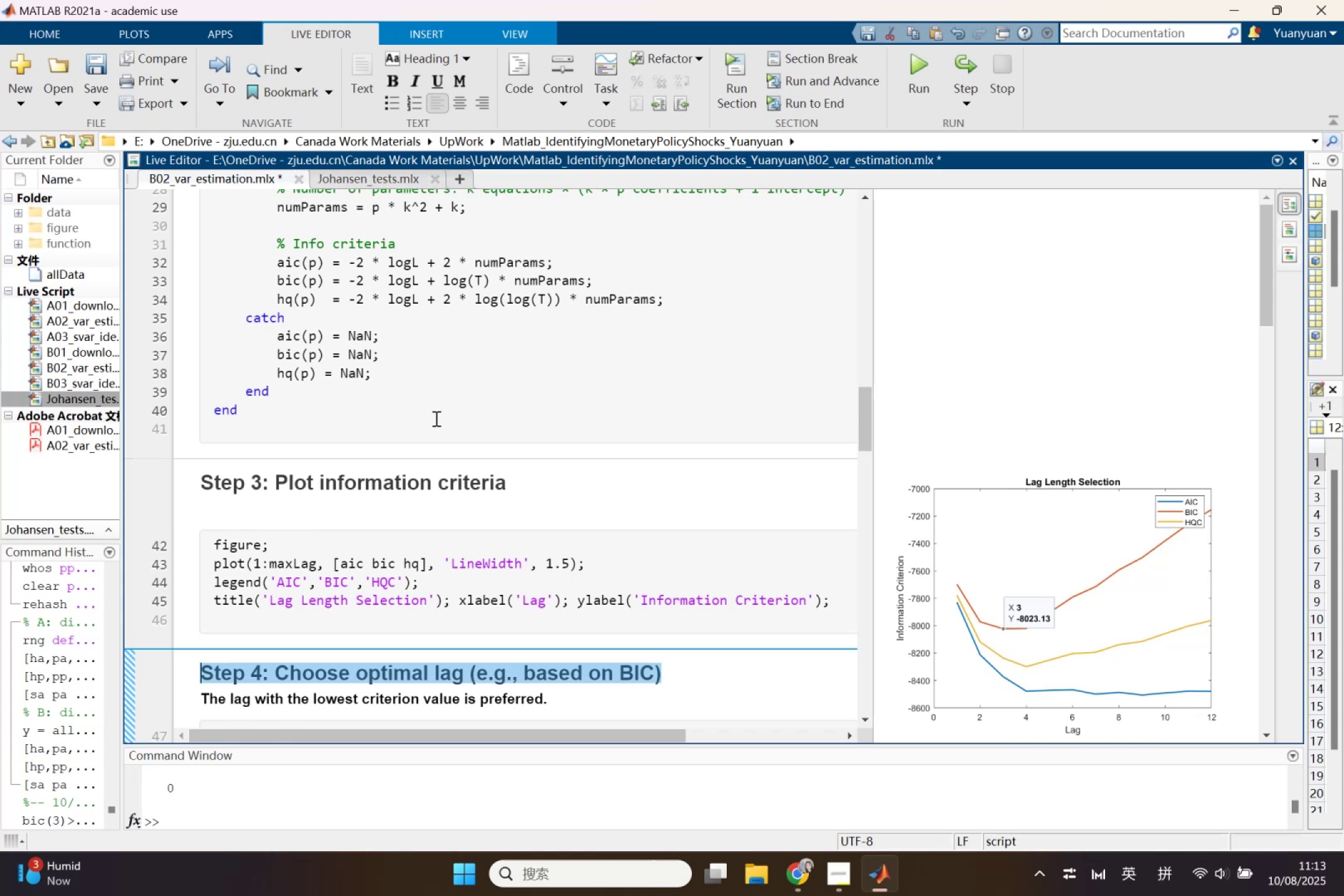 
scroll: coordinate [435, 458], scroll_direction: up, amount: 6.0
 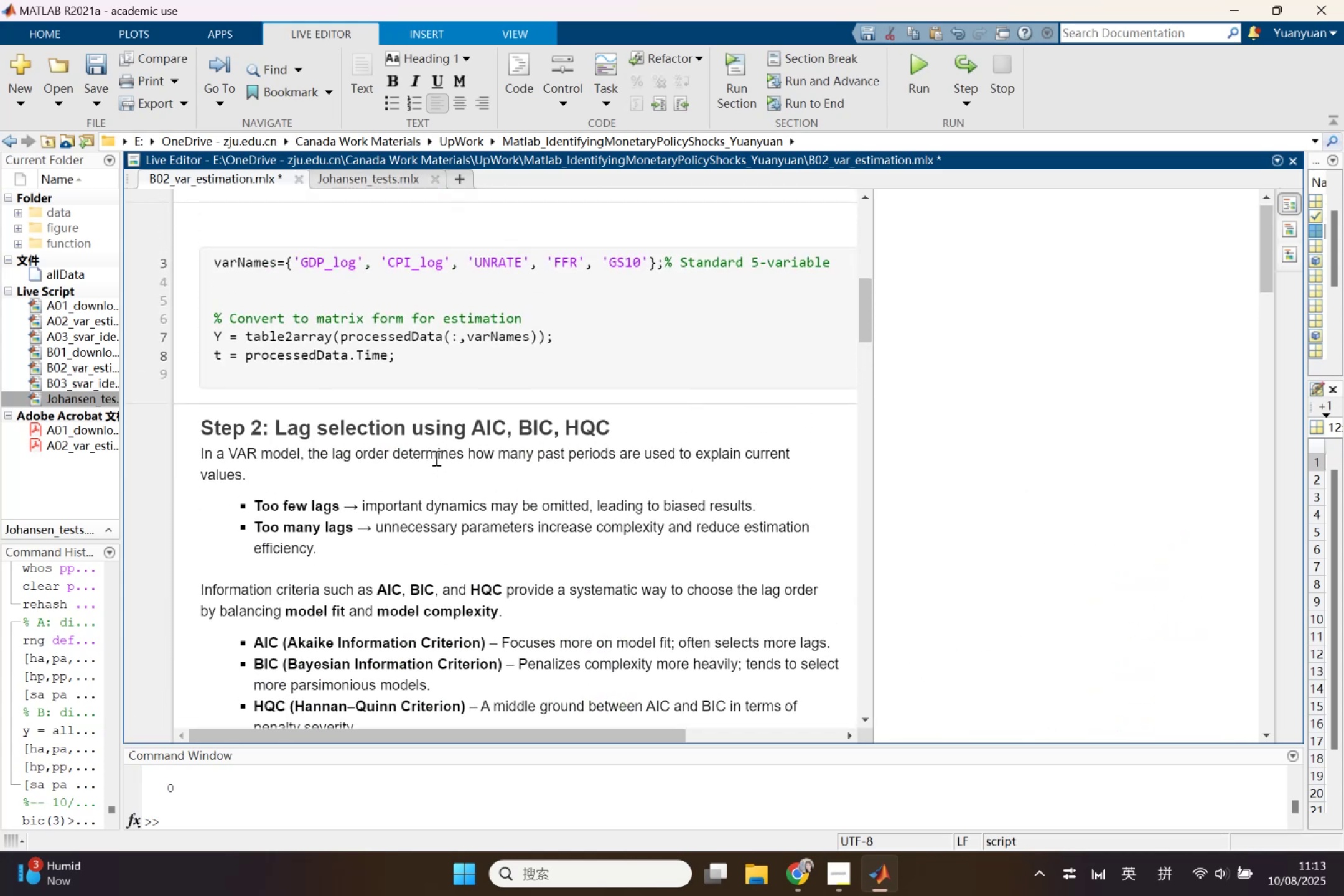 
scroll: coordinate [435, 458], scroll_direction: down, amount: 2.0
 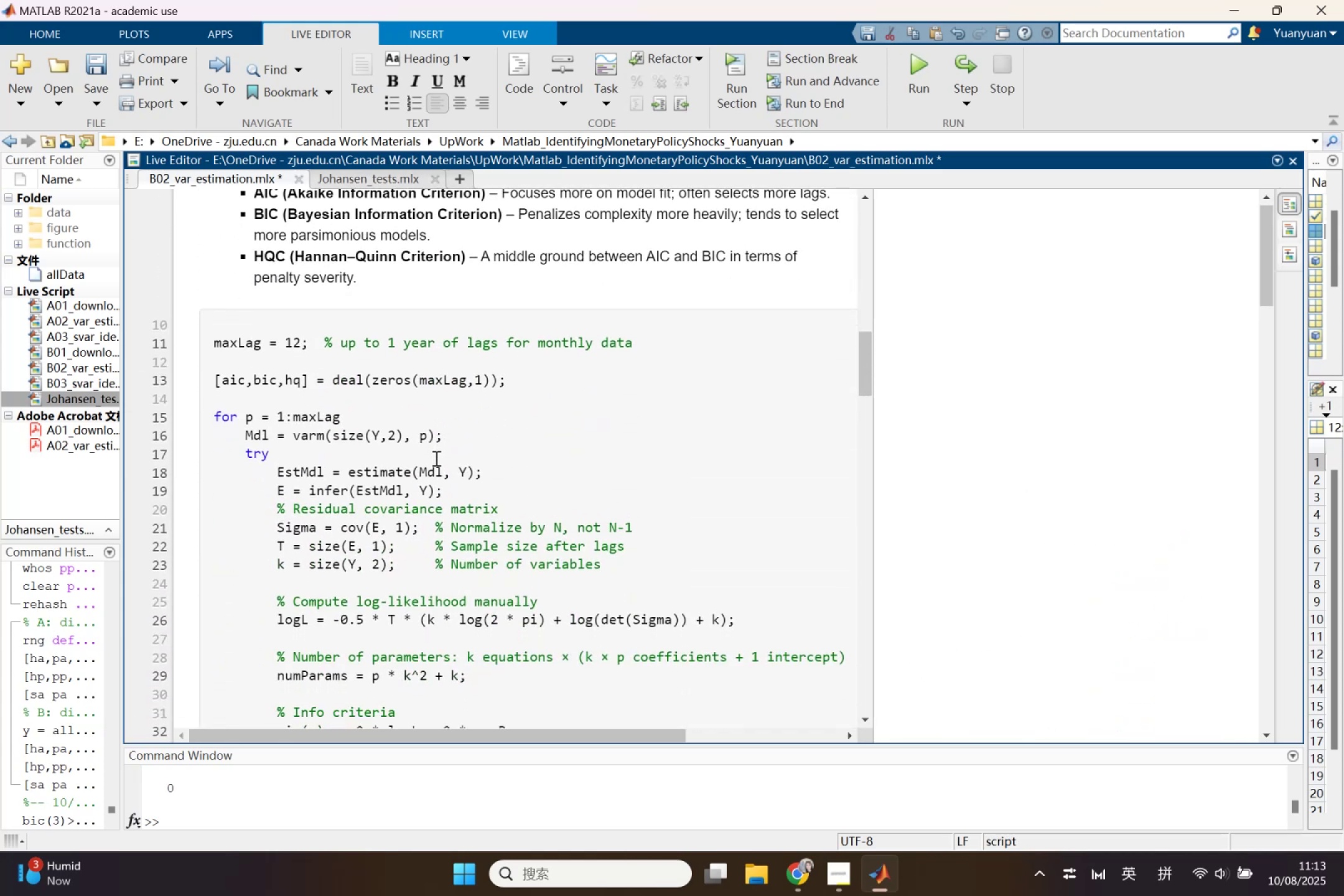 
scroll: coordinate [435, 458], scroll_direction: up, amount: 2.0
 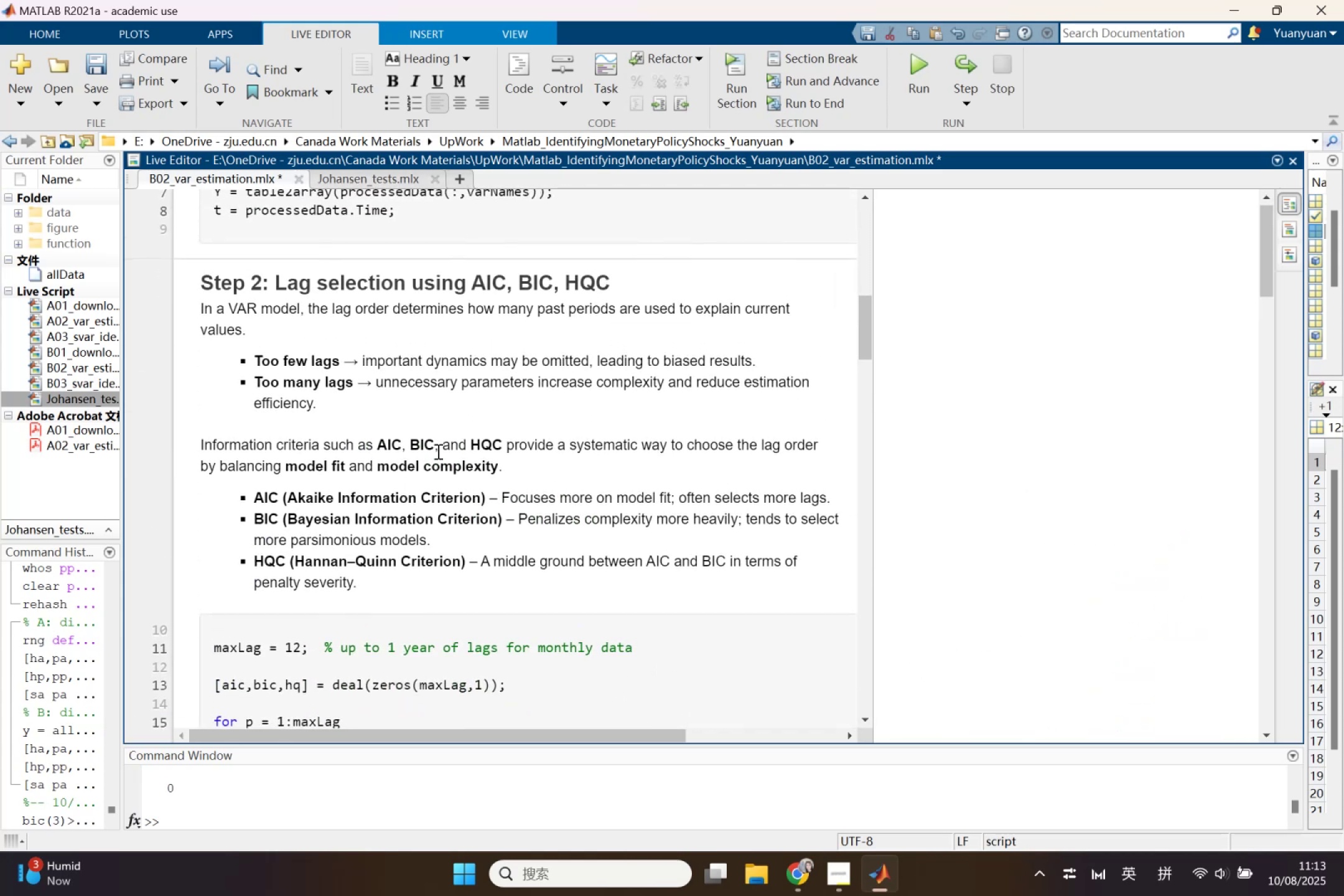 
scroll: coordinate [437, 451], scroll_direction: down, amount: 5.0
 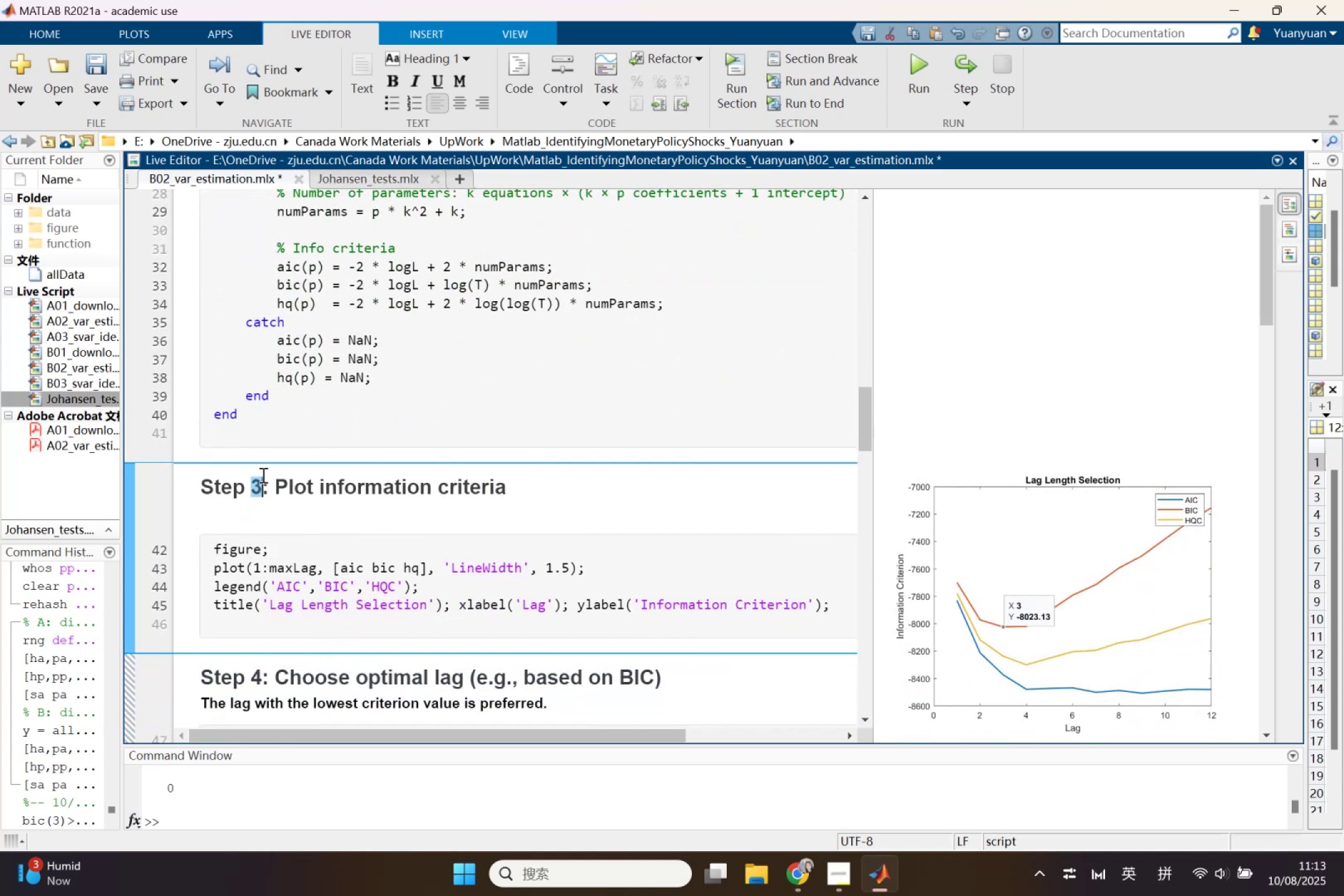 
left_click([402, 58])
 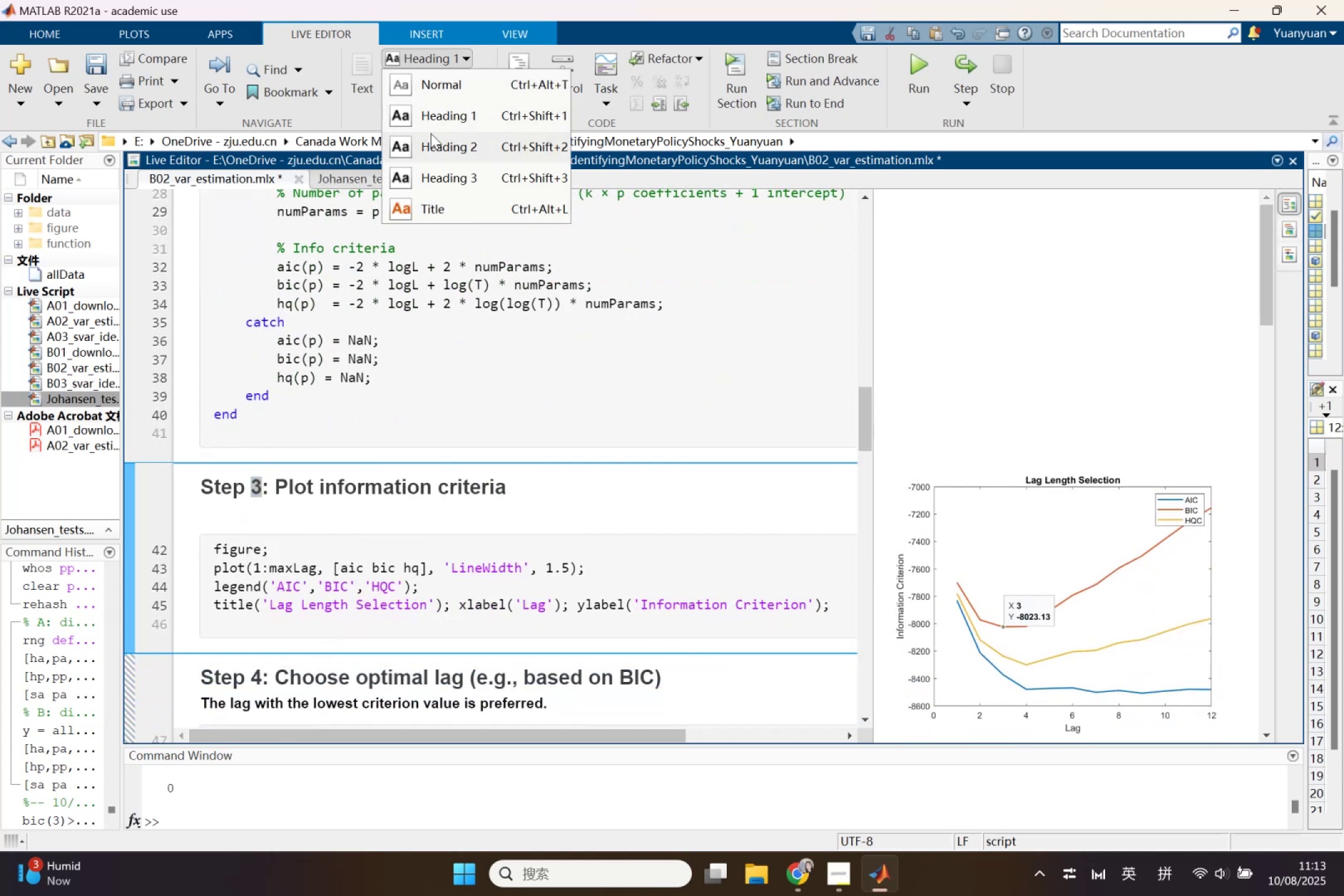 
left_click([431, 133])
 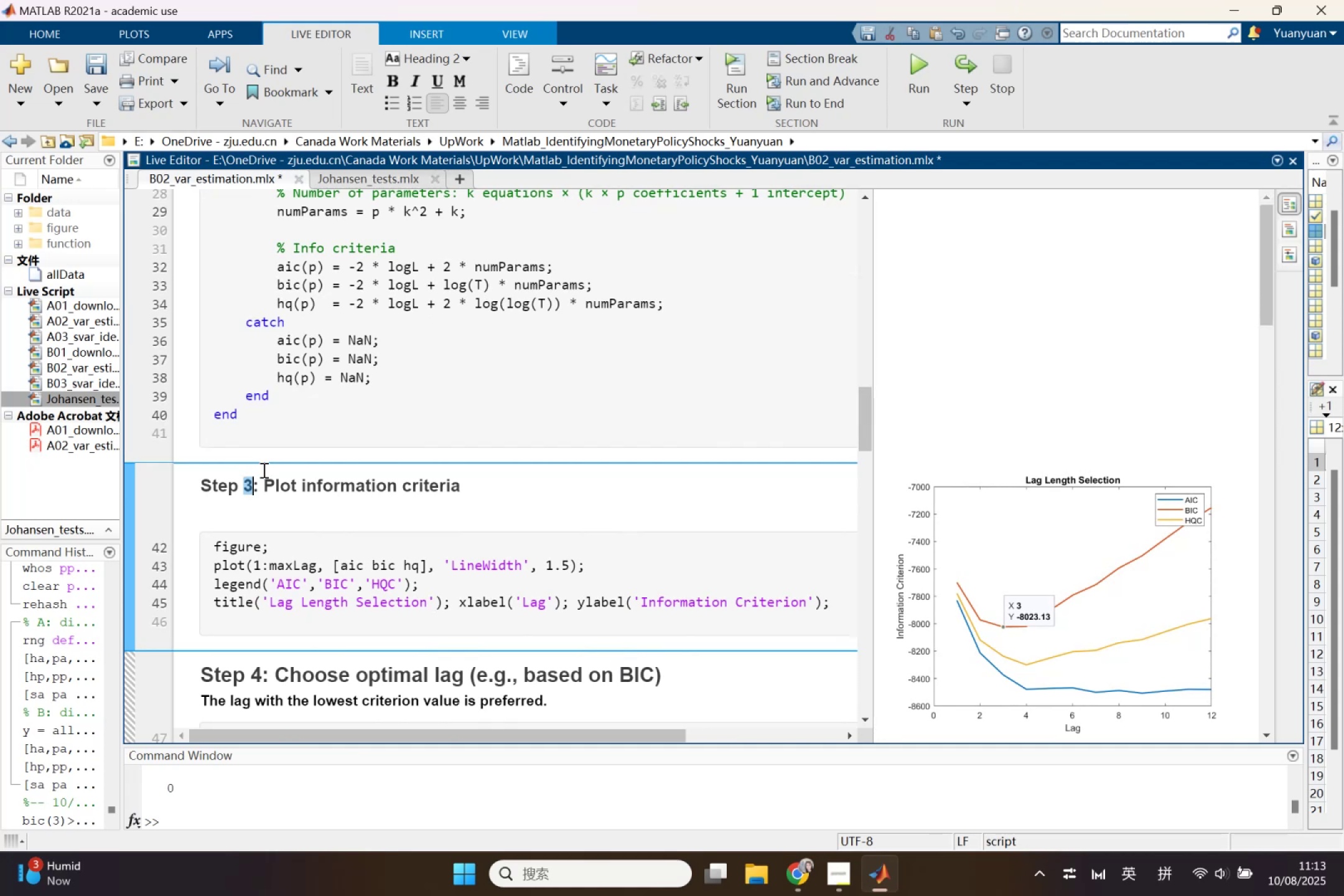 
type(2.12.2)
 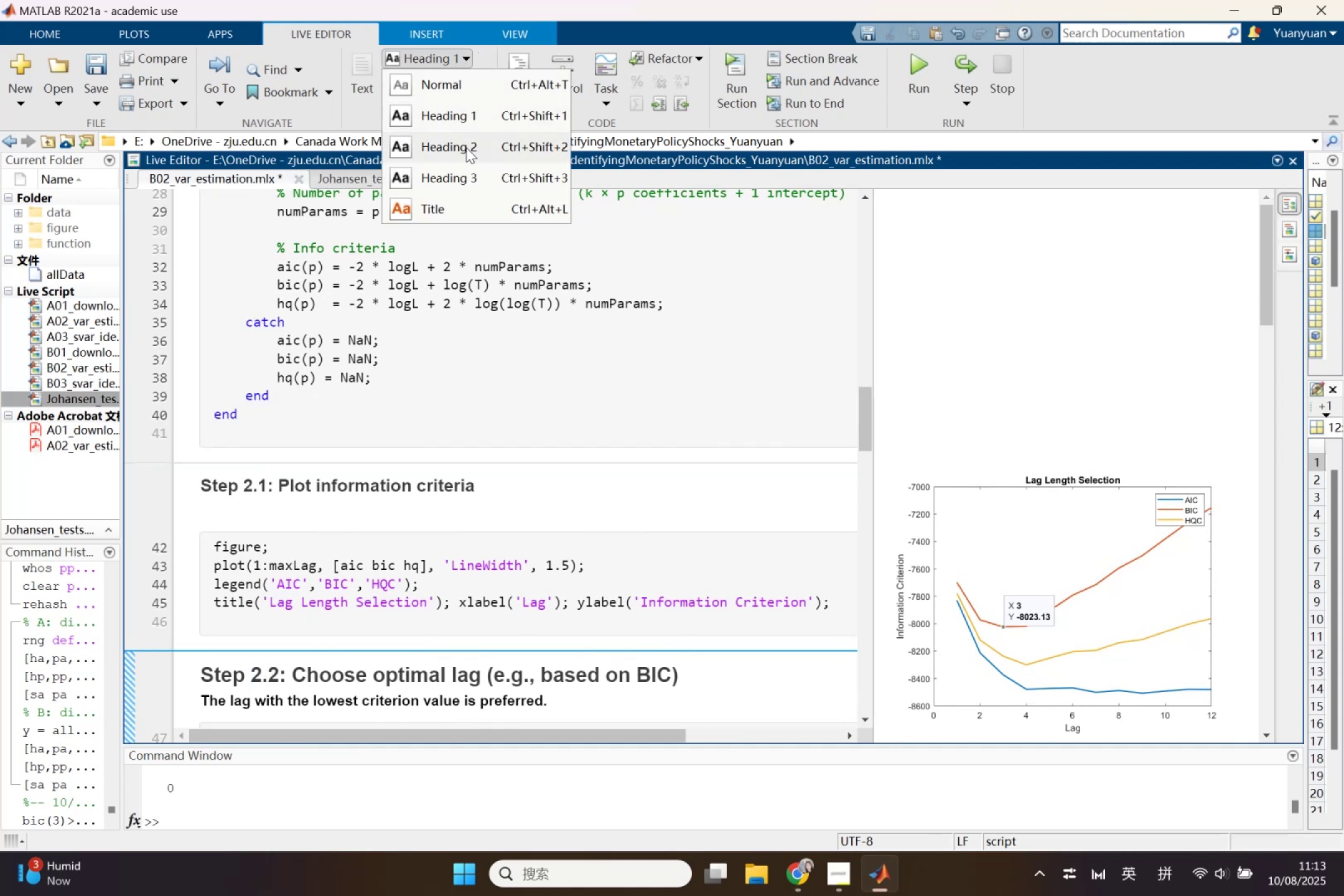 
left_click([466, 147])
 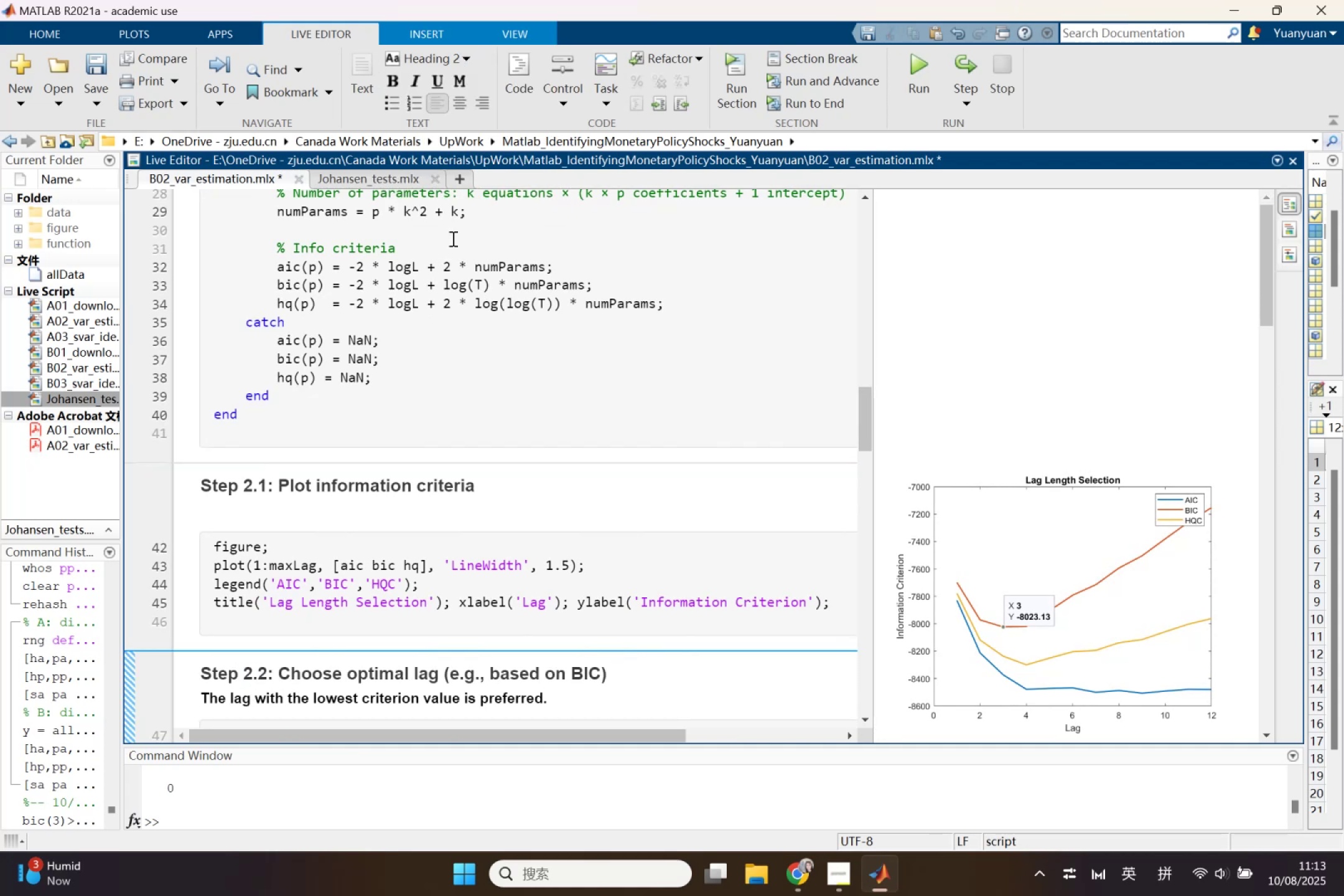 
scroll: coordinate [469, 336], scroll_direction: down, amount: 2.0
 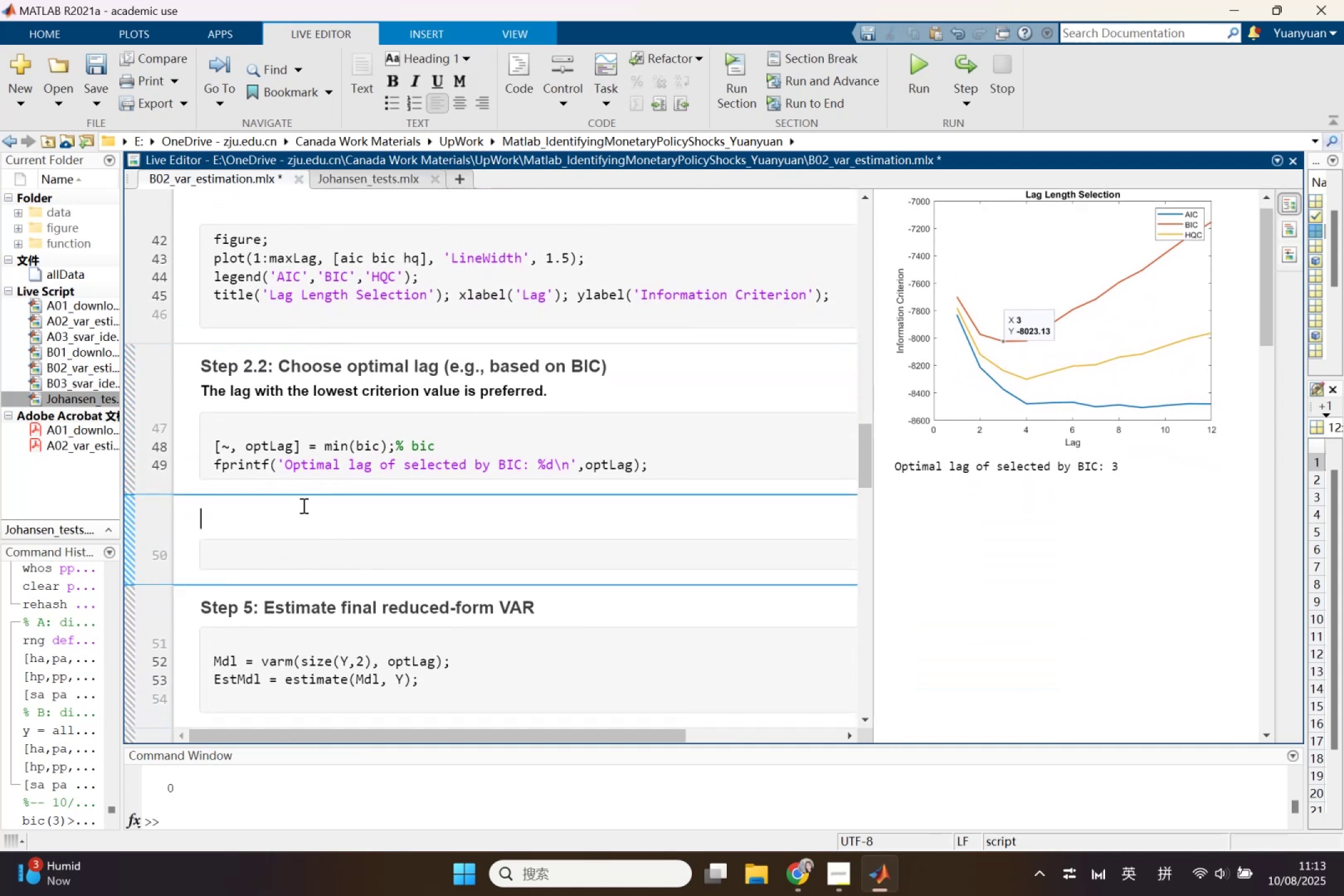 
type(Step 3: )
 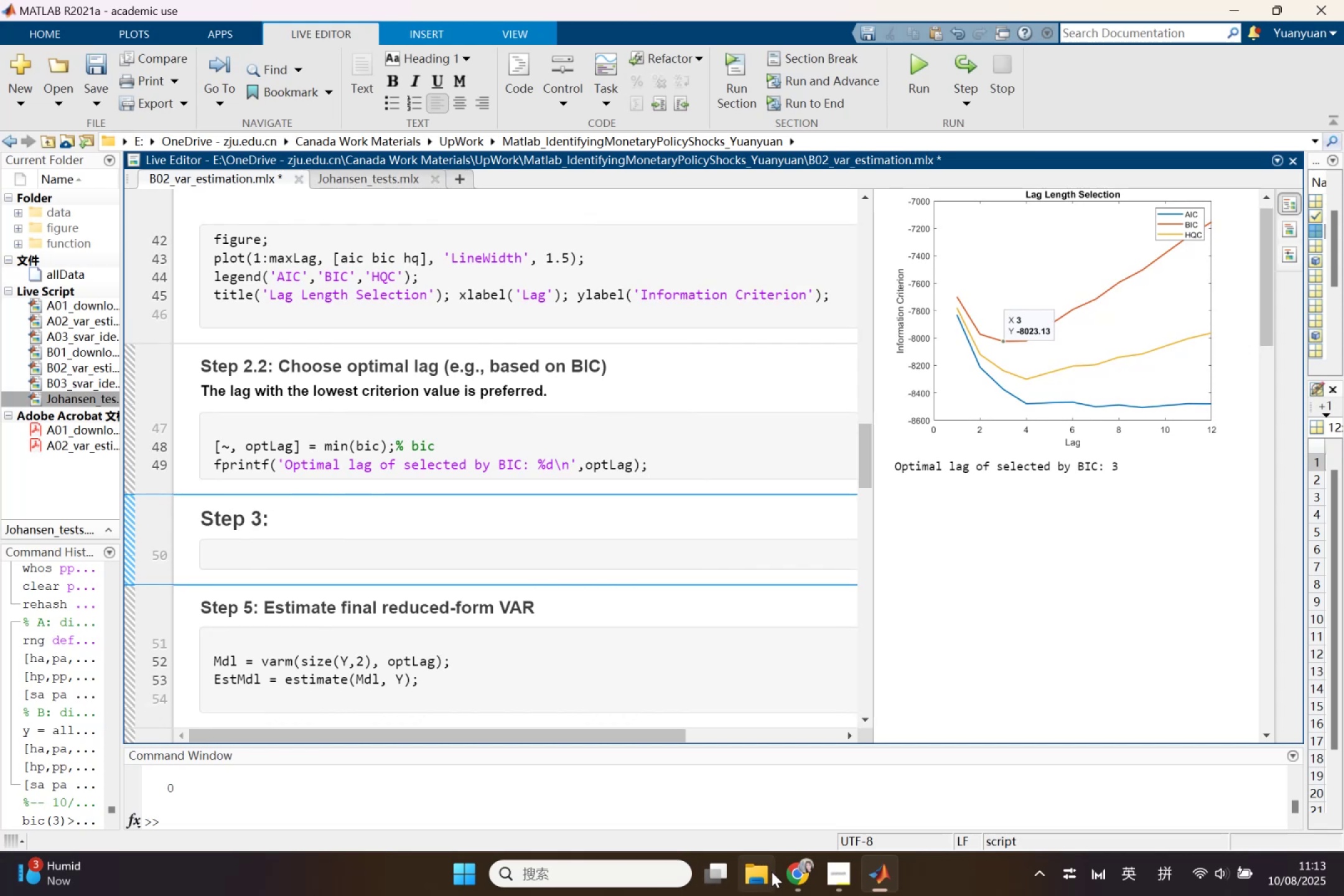 
left_click([810, 866])
 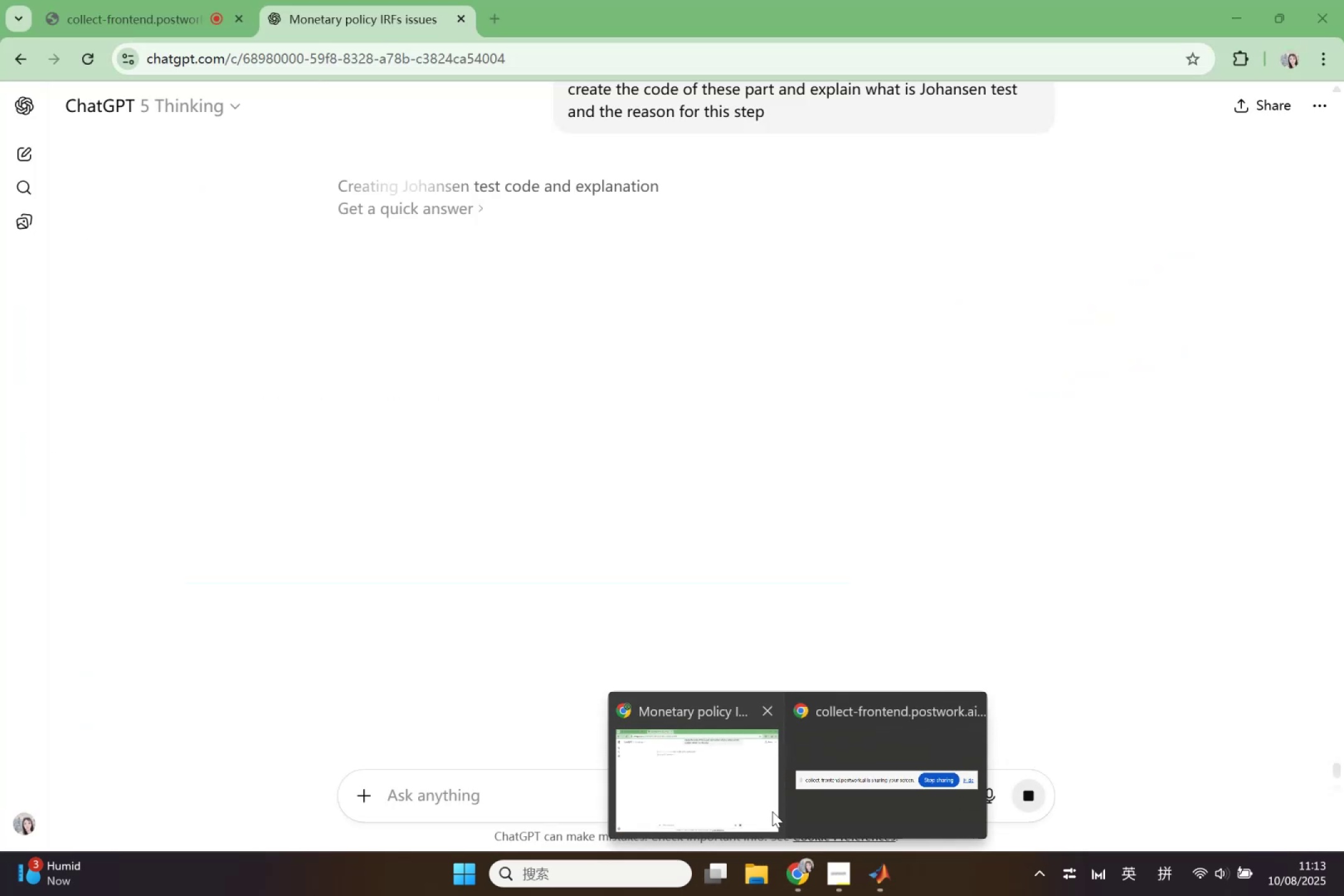 
left_click([772, 811])
 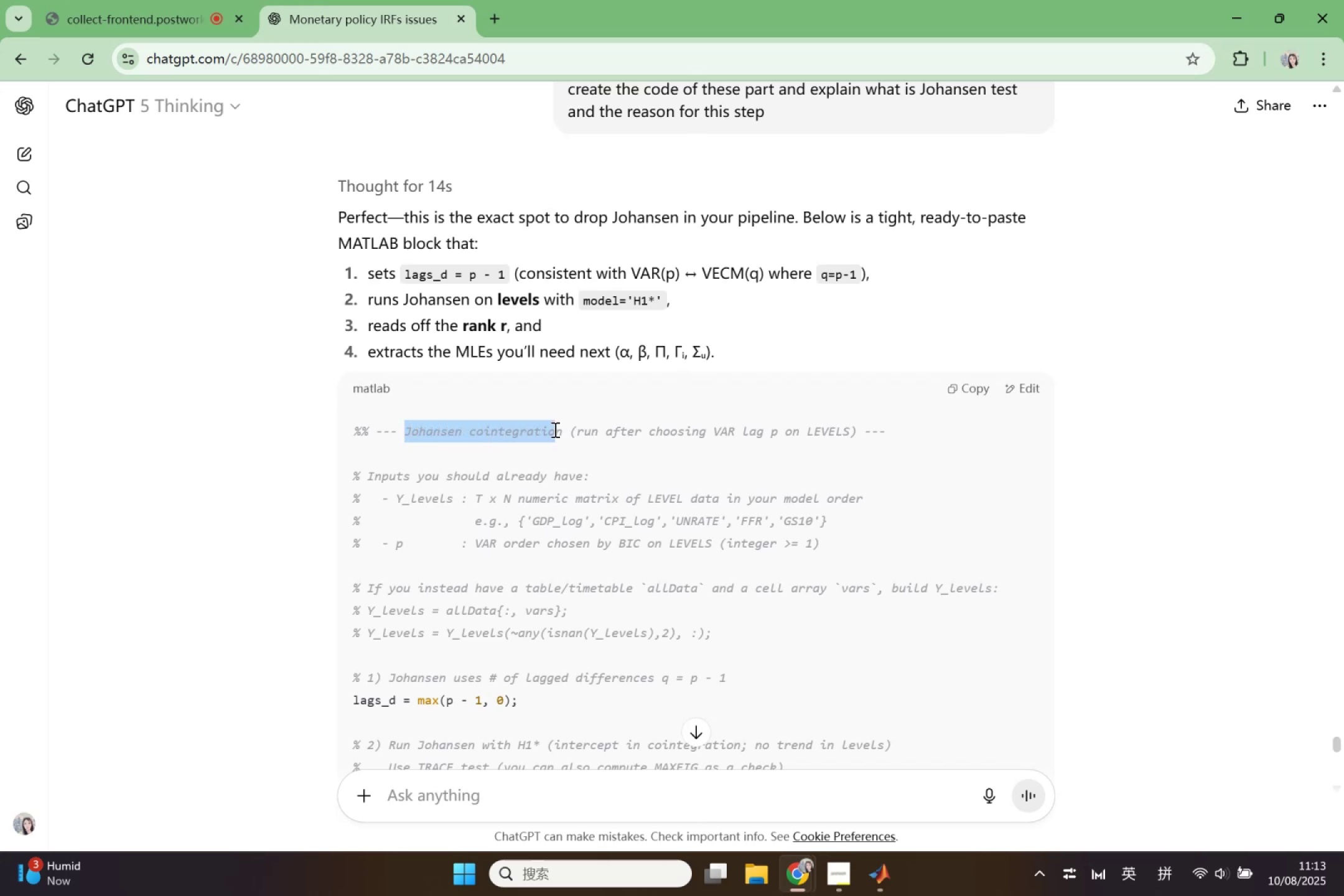 
wait(5.81)
 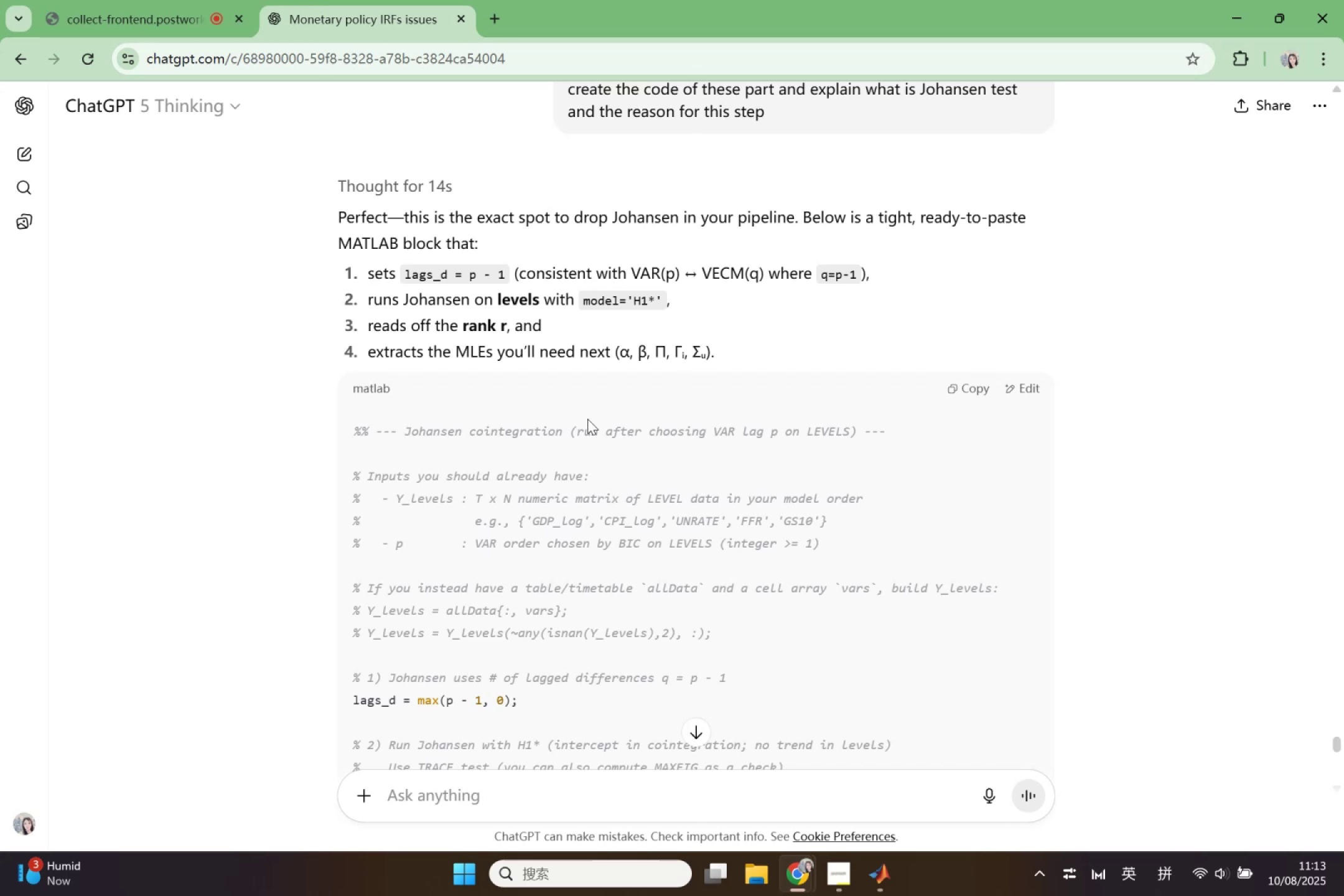 
key(Control+C)
 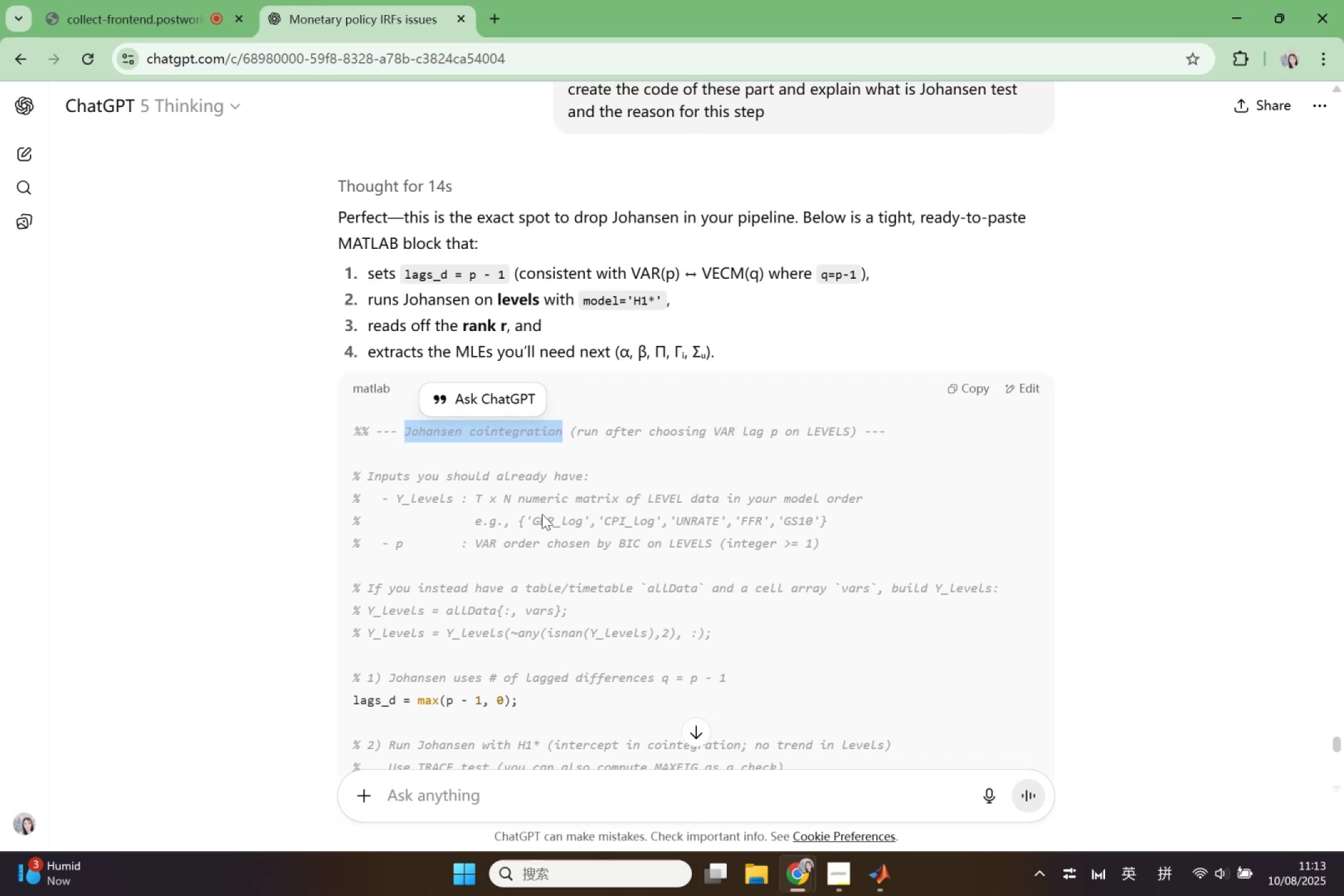 
scroll: coordinate [520, 511], scroll_direction: down, amount: 9.0
 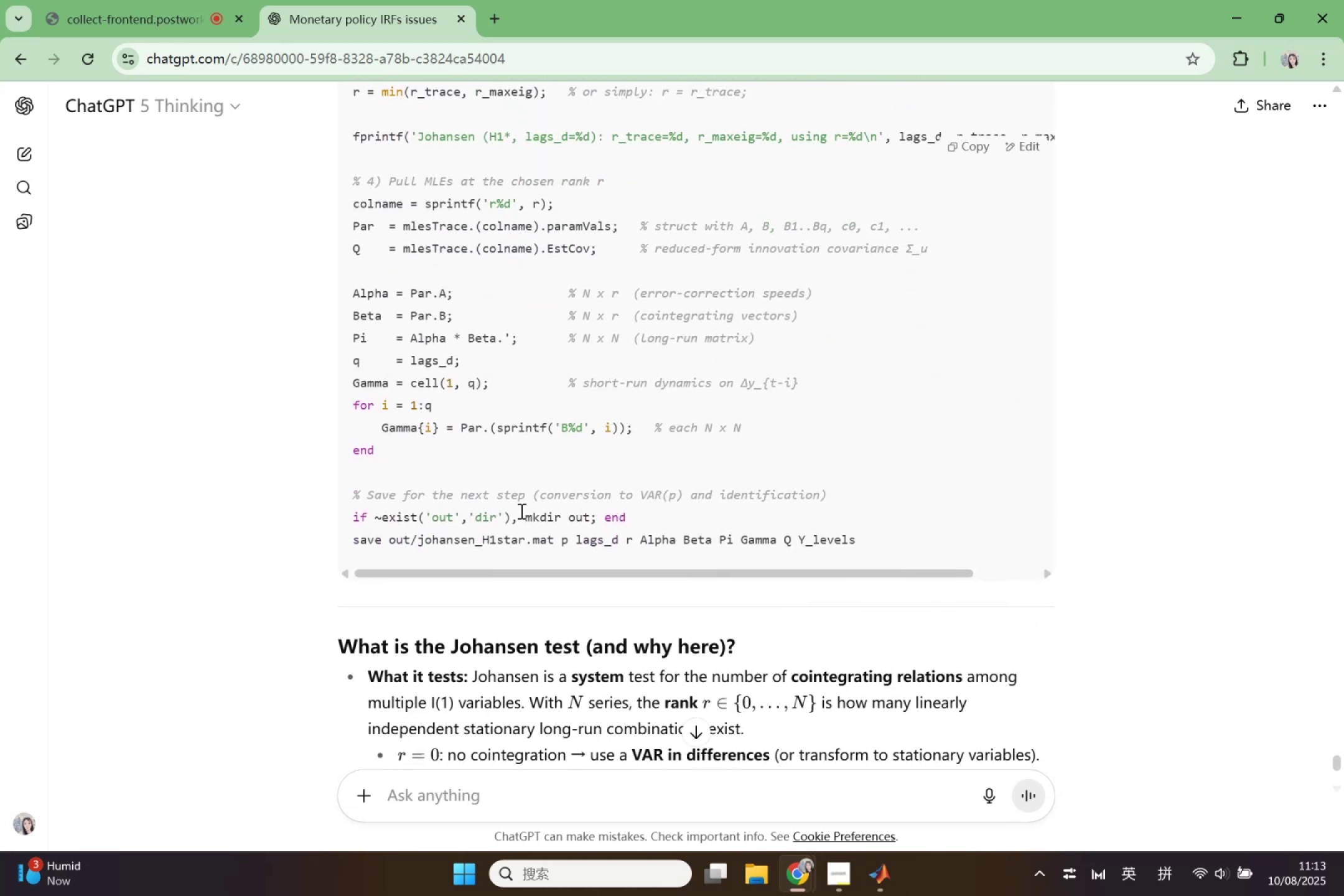 
scroll: coordinate [520, 511], scroll_direction: down, amount: 2.0
 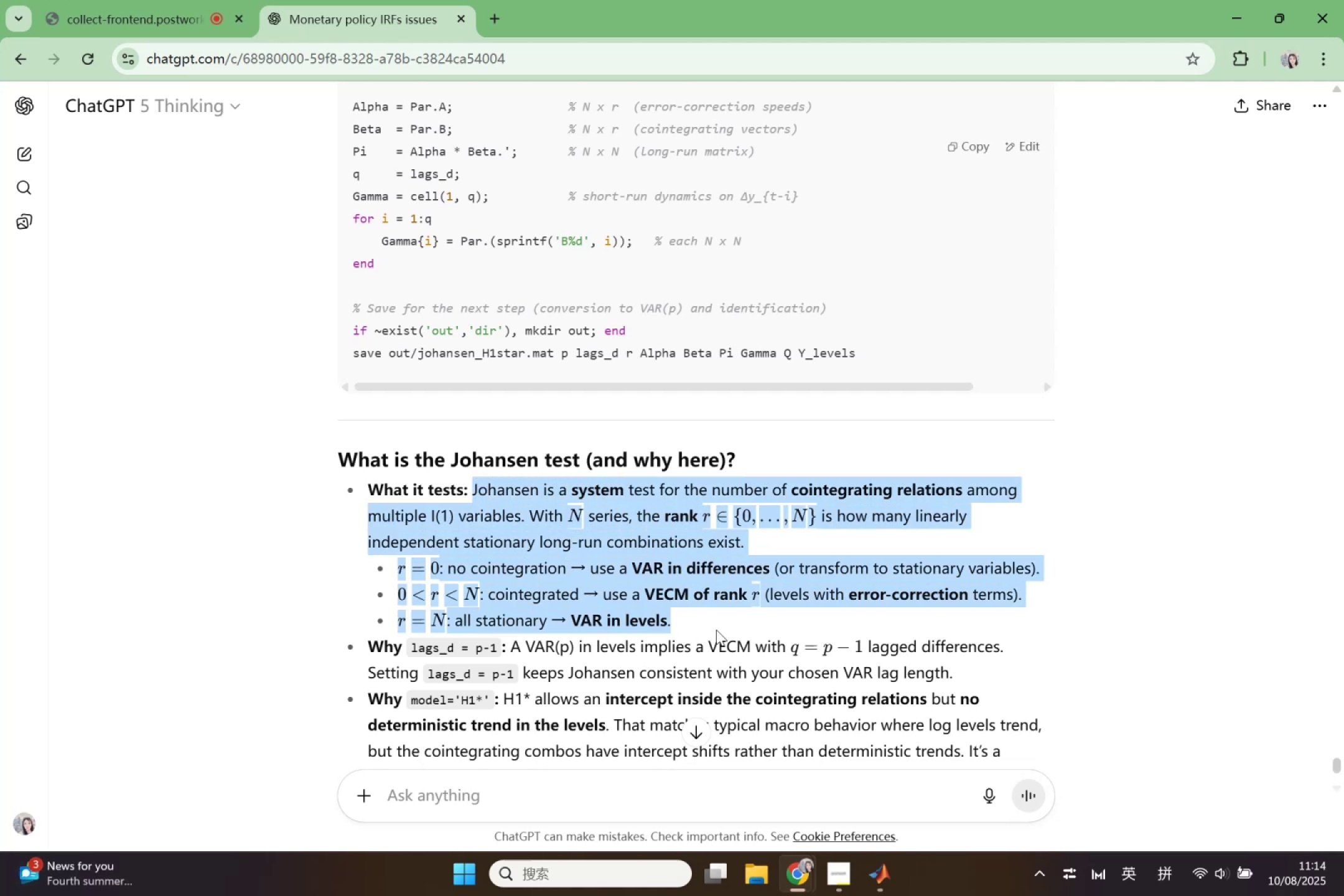 
wait(5.39)
 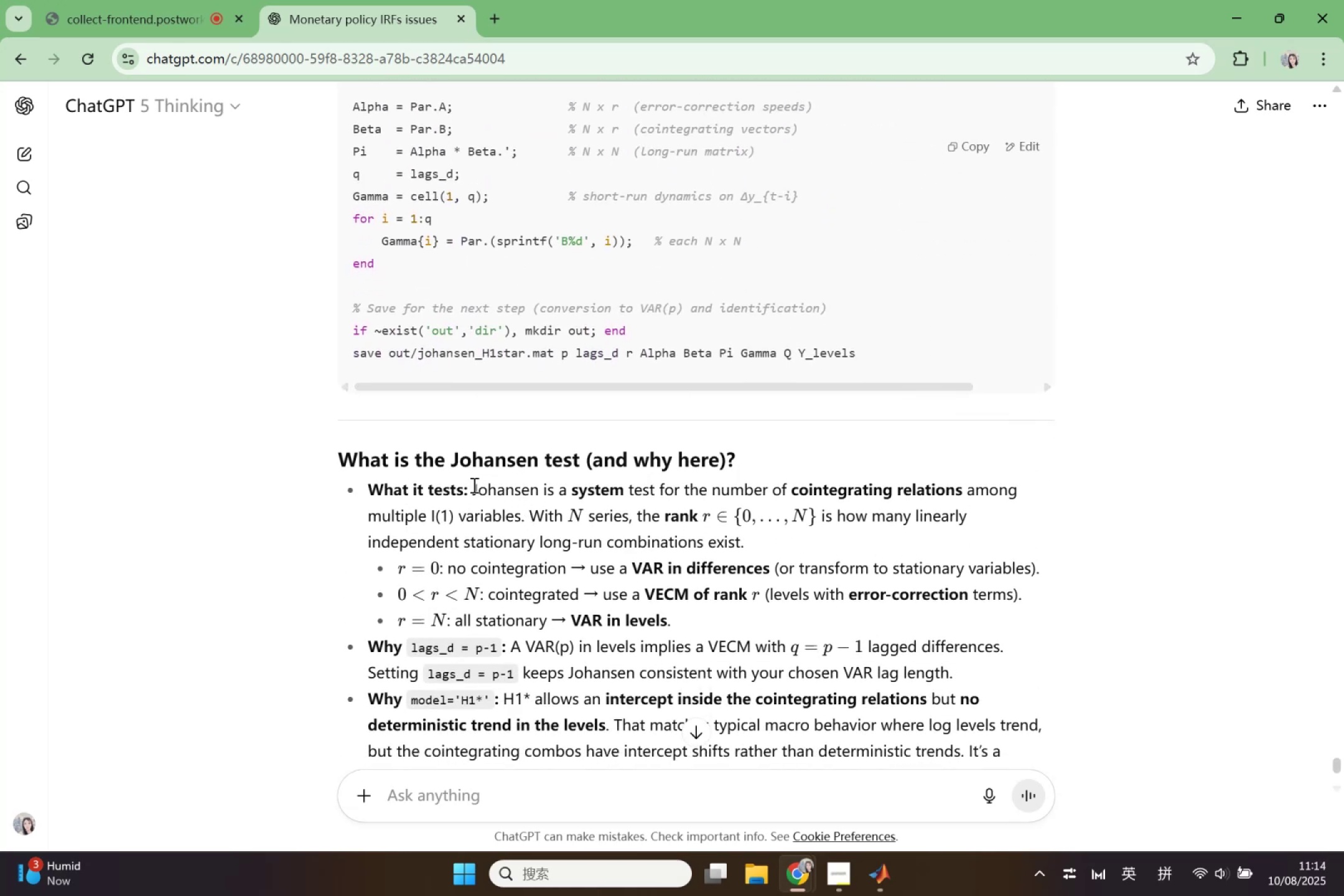 
key(Control+C)
 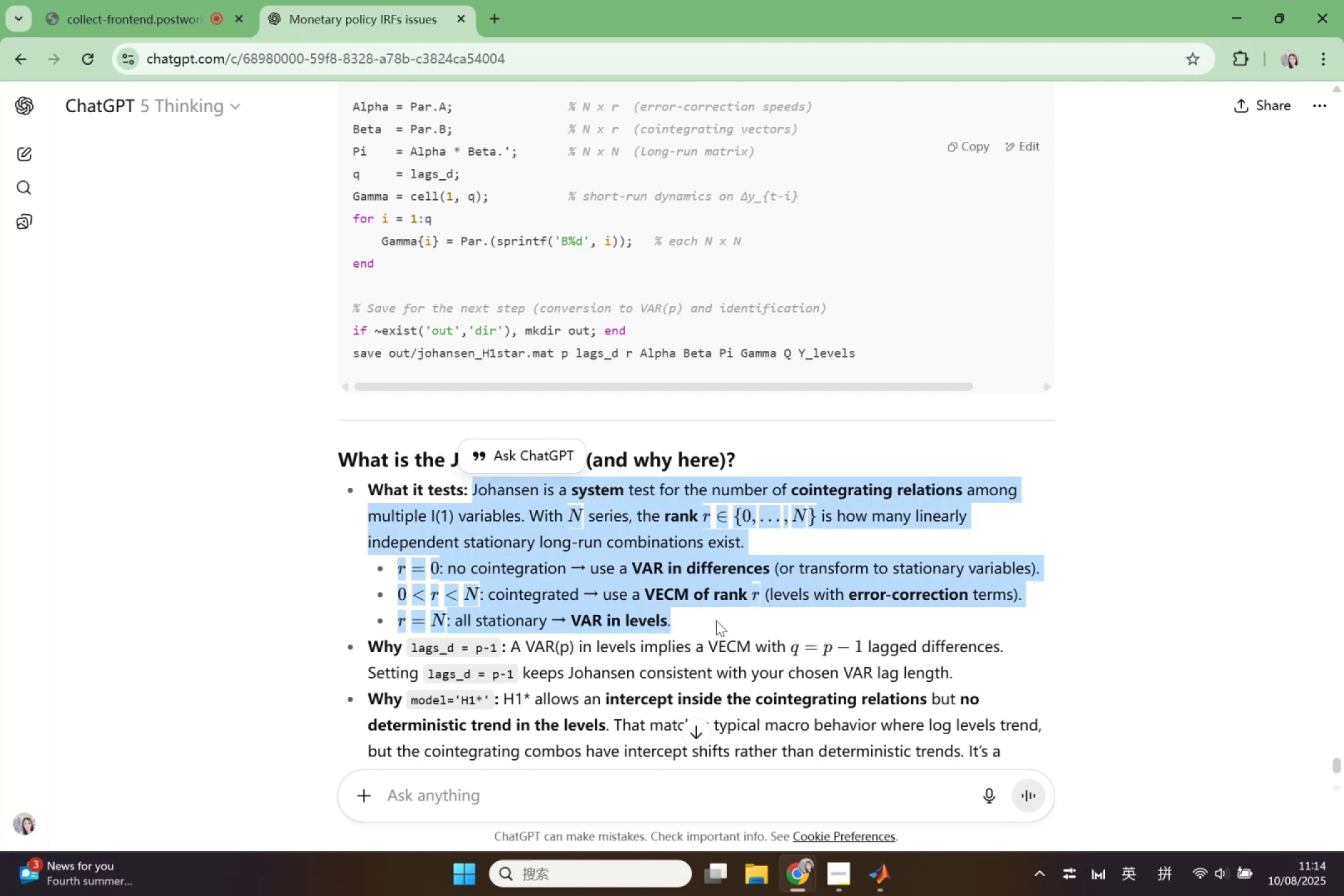 
scroll: coordinate [716, 620], scroll_direction: down, amount: 1.0
 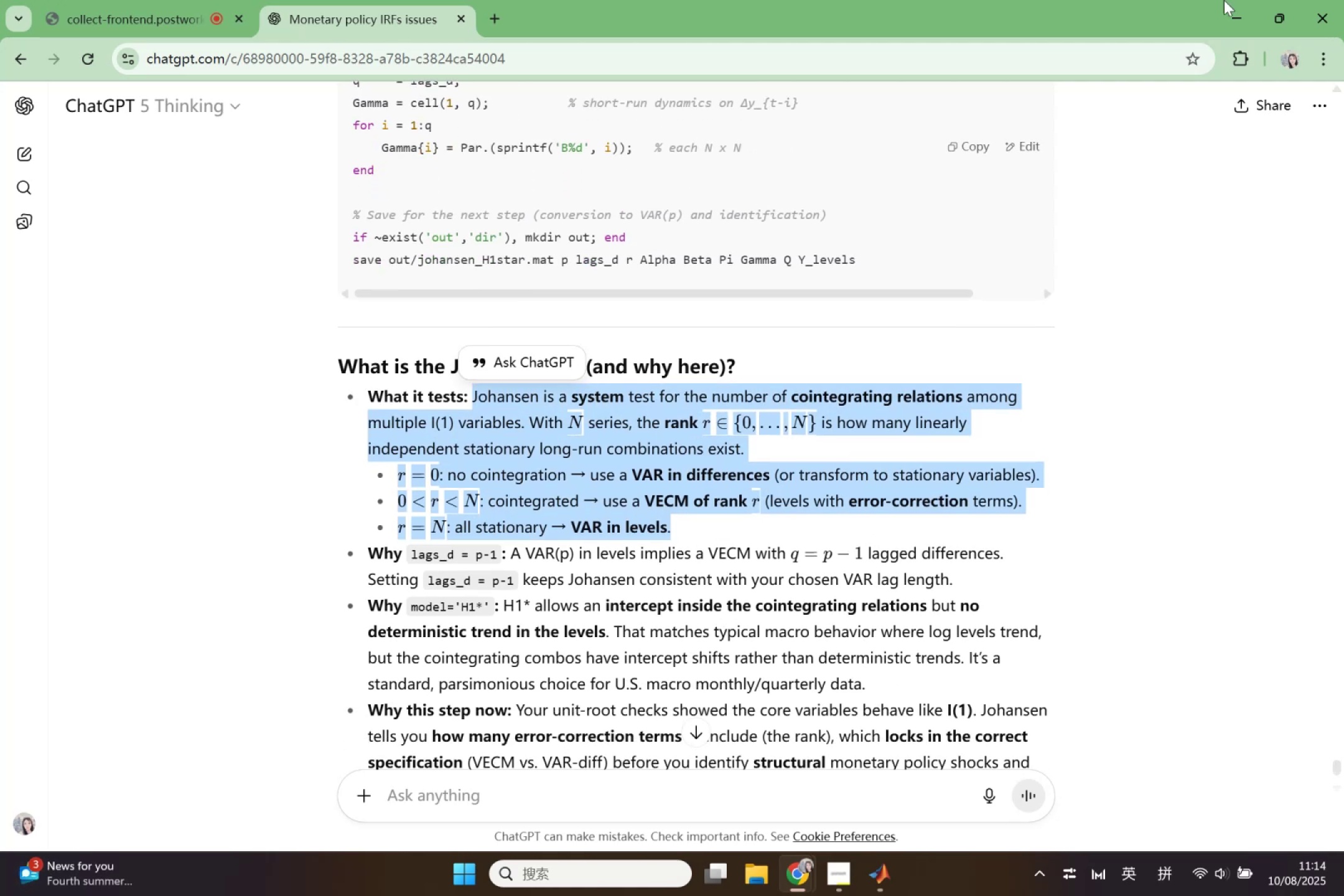 
left_click([1221, 0])
 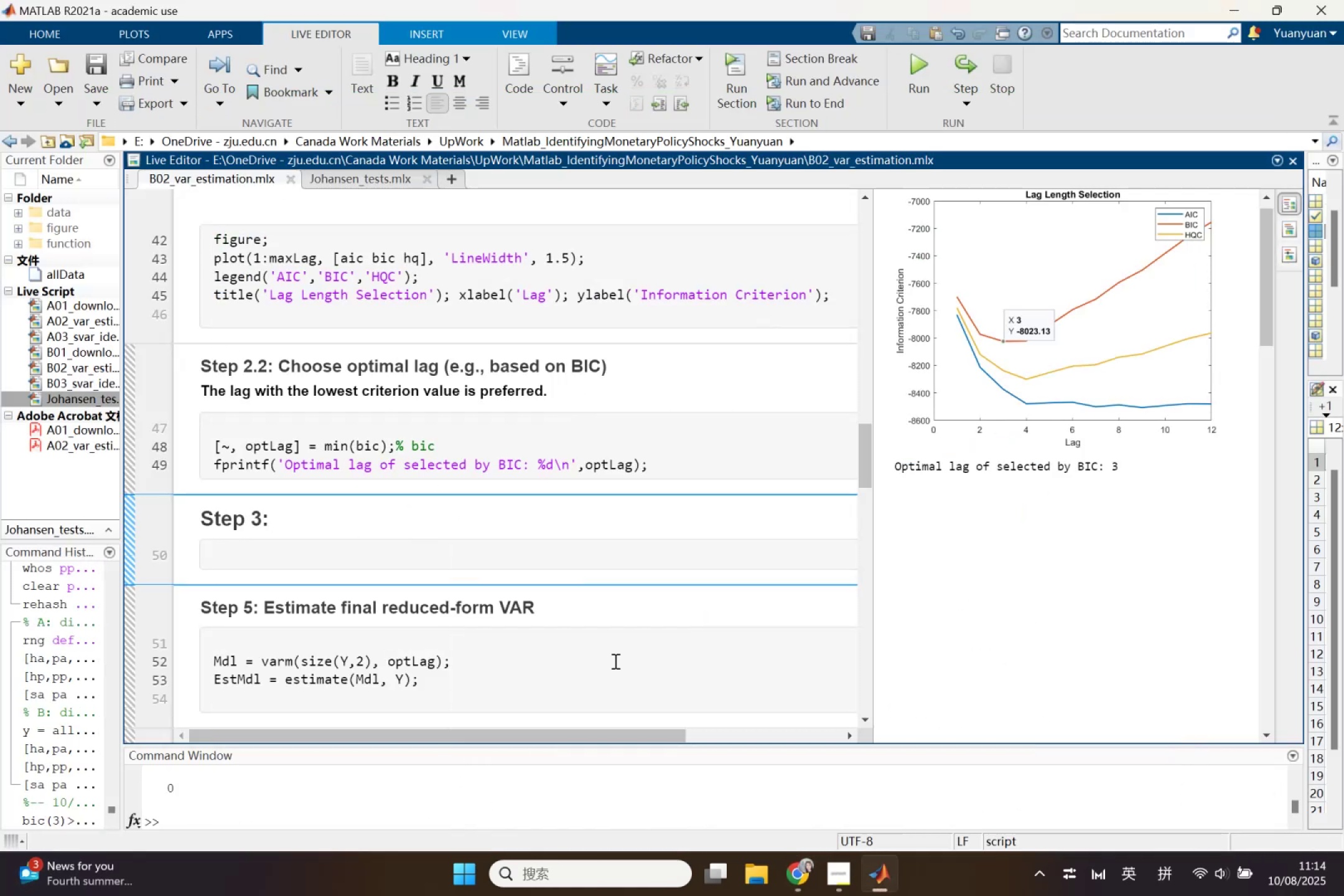 
left_click([801, 874])
 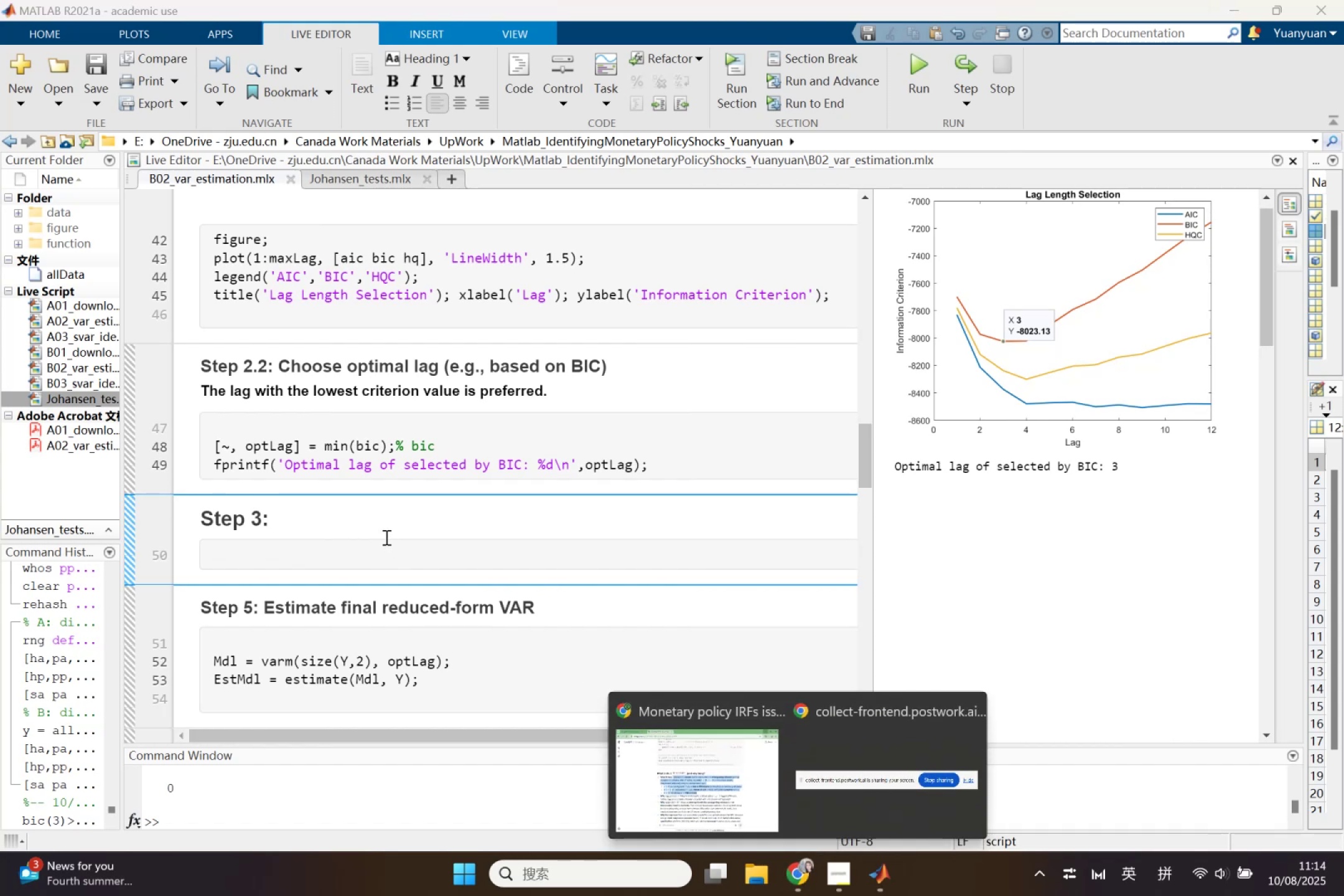 
left_click([385, 512])
 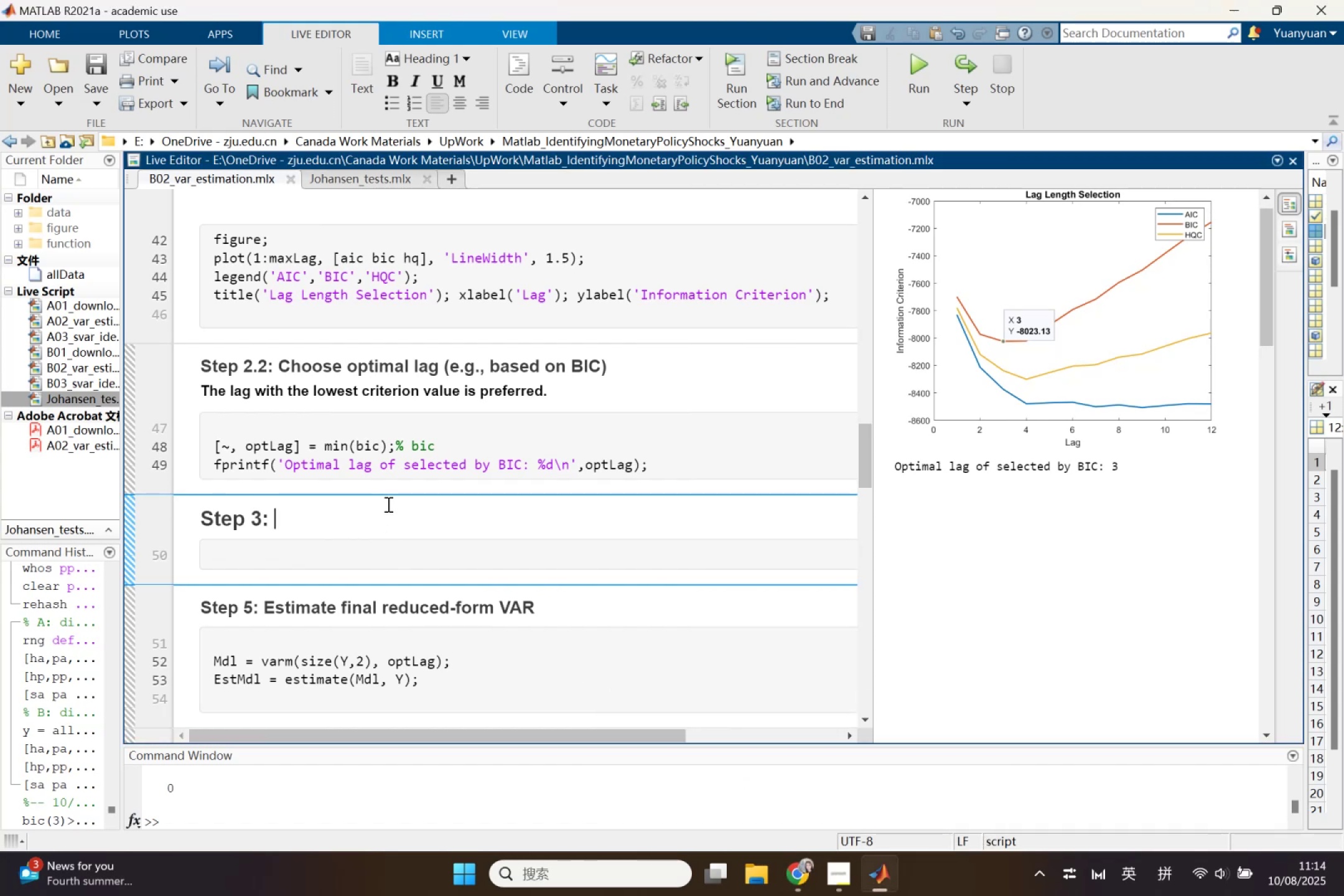 
key(Enter)
 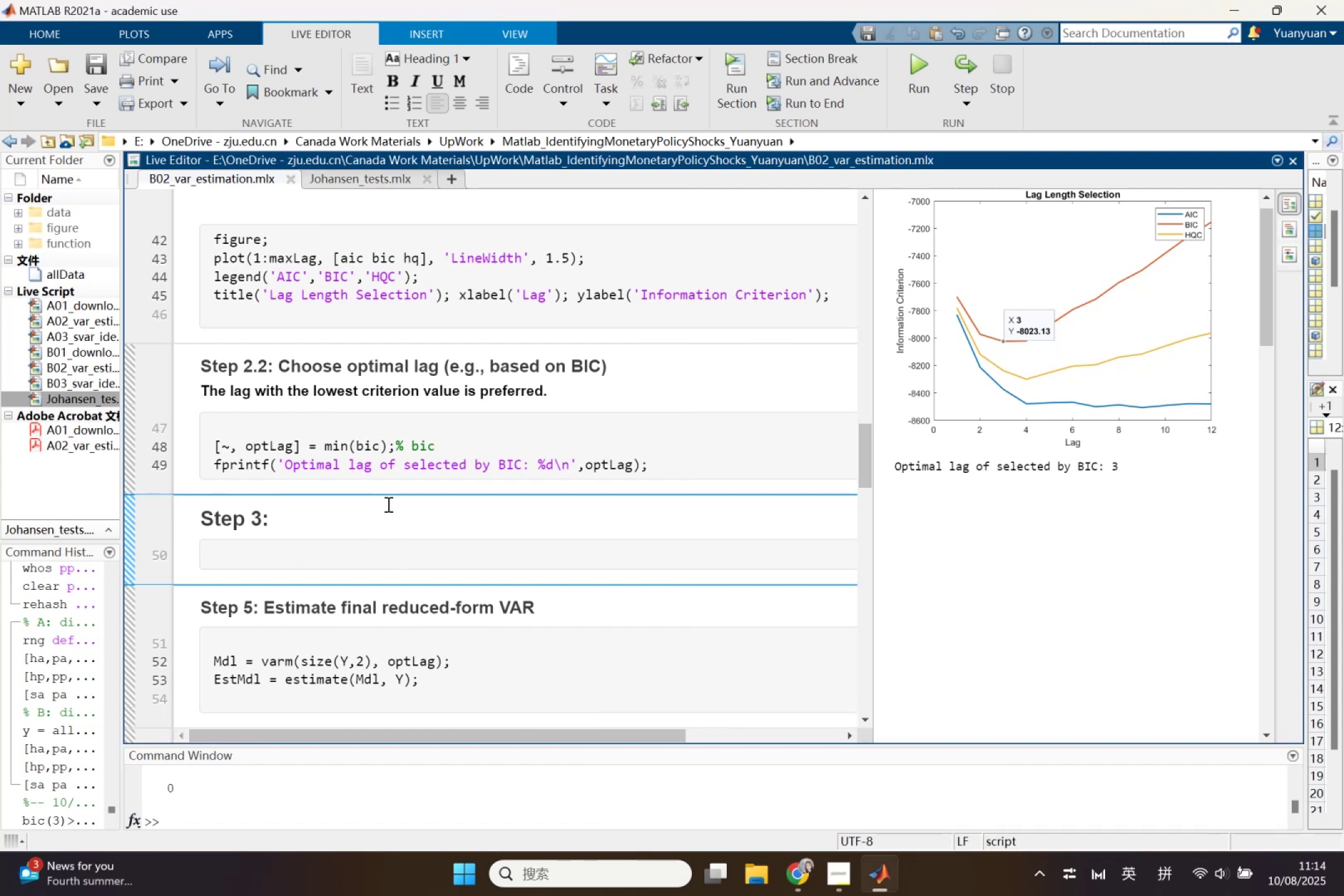 
key(Control+ControlLeft)
 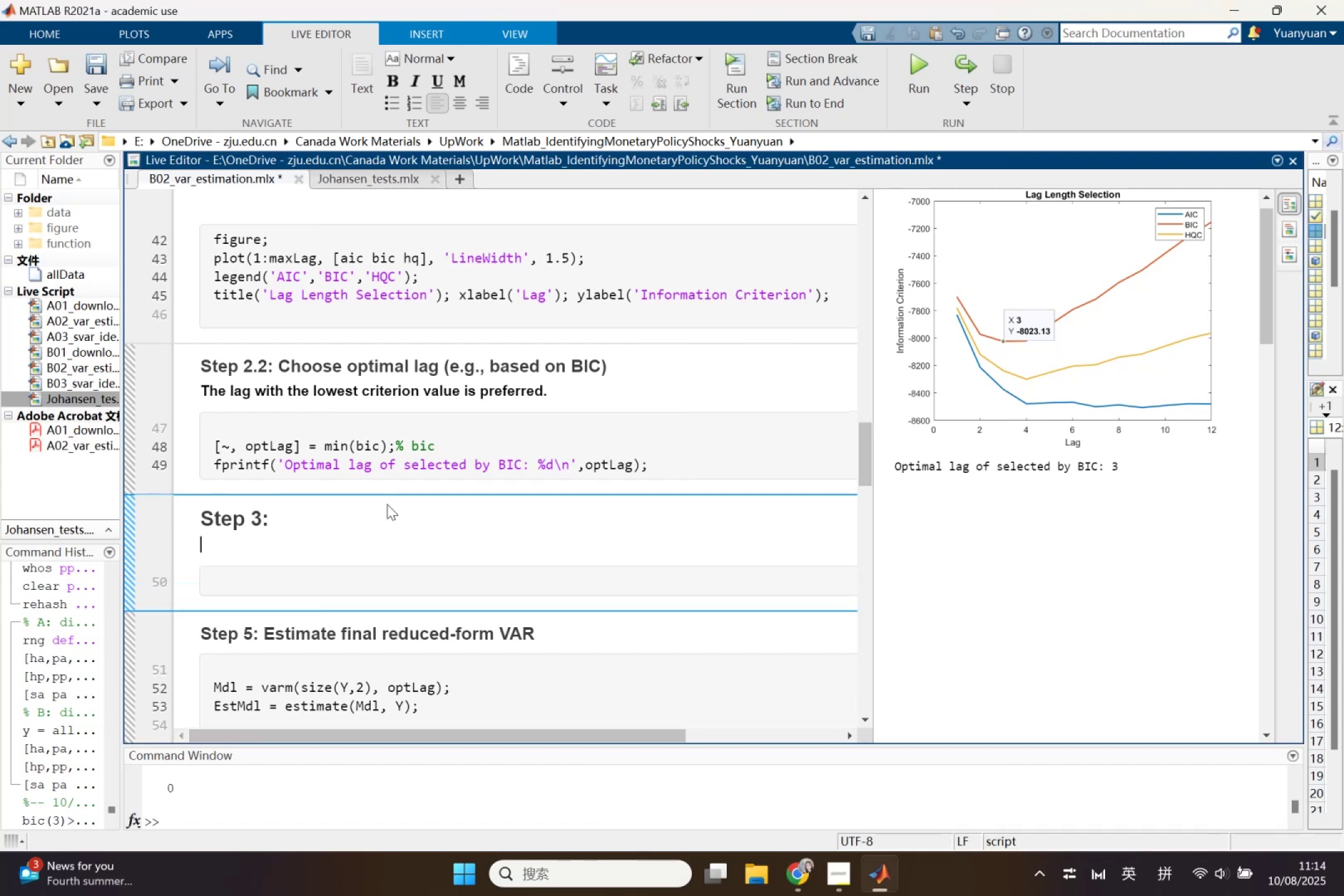 
key(Control+V)
 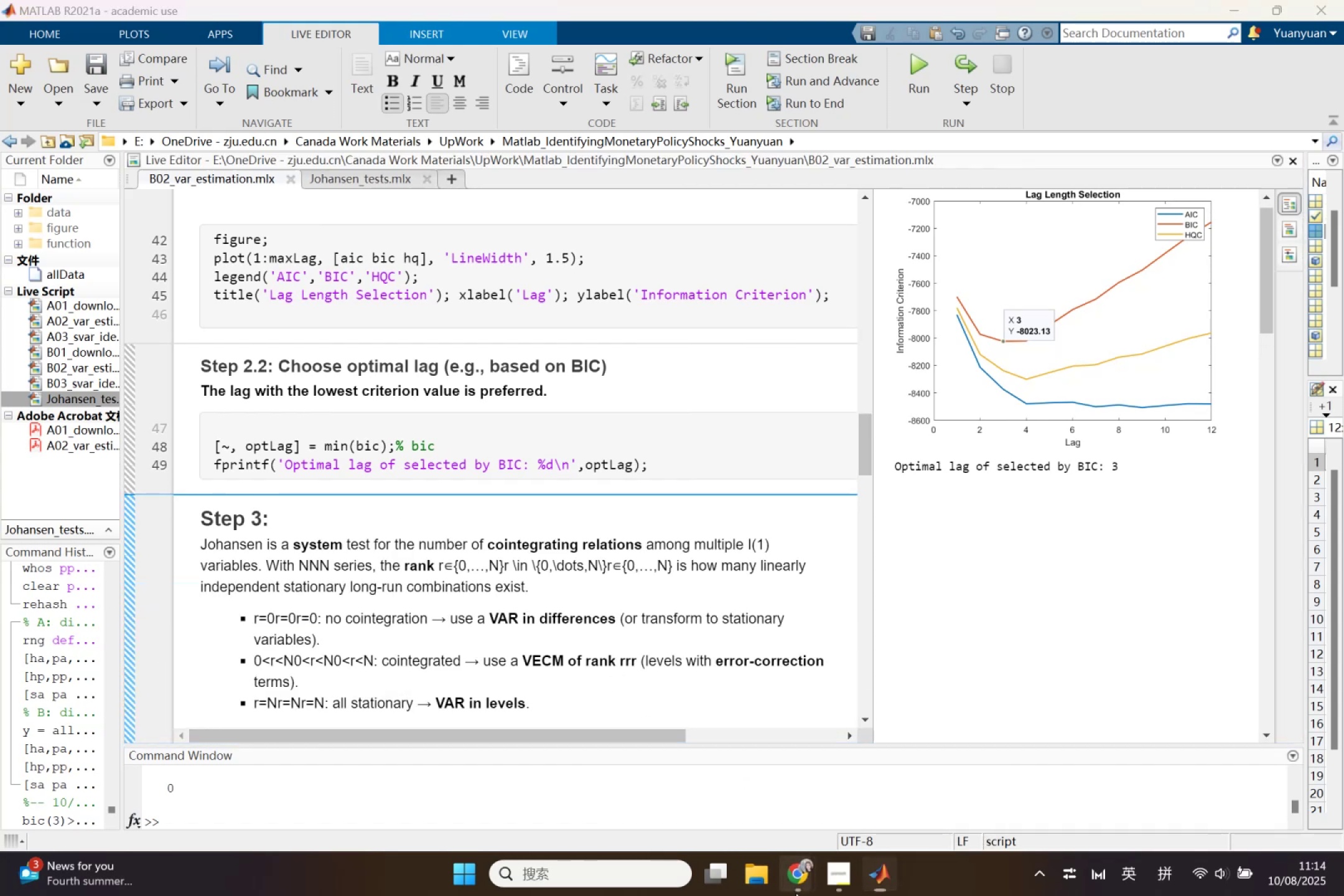 
left_click([748, 805])
 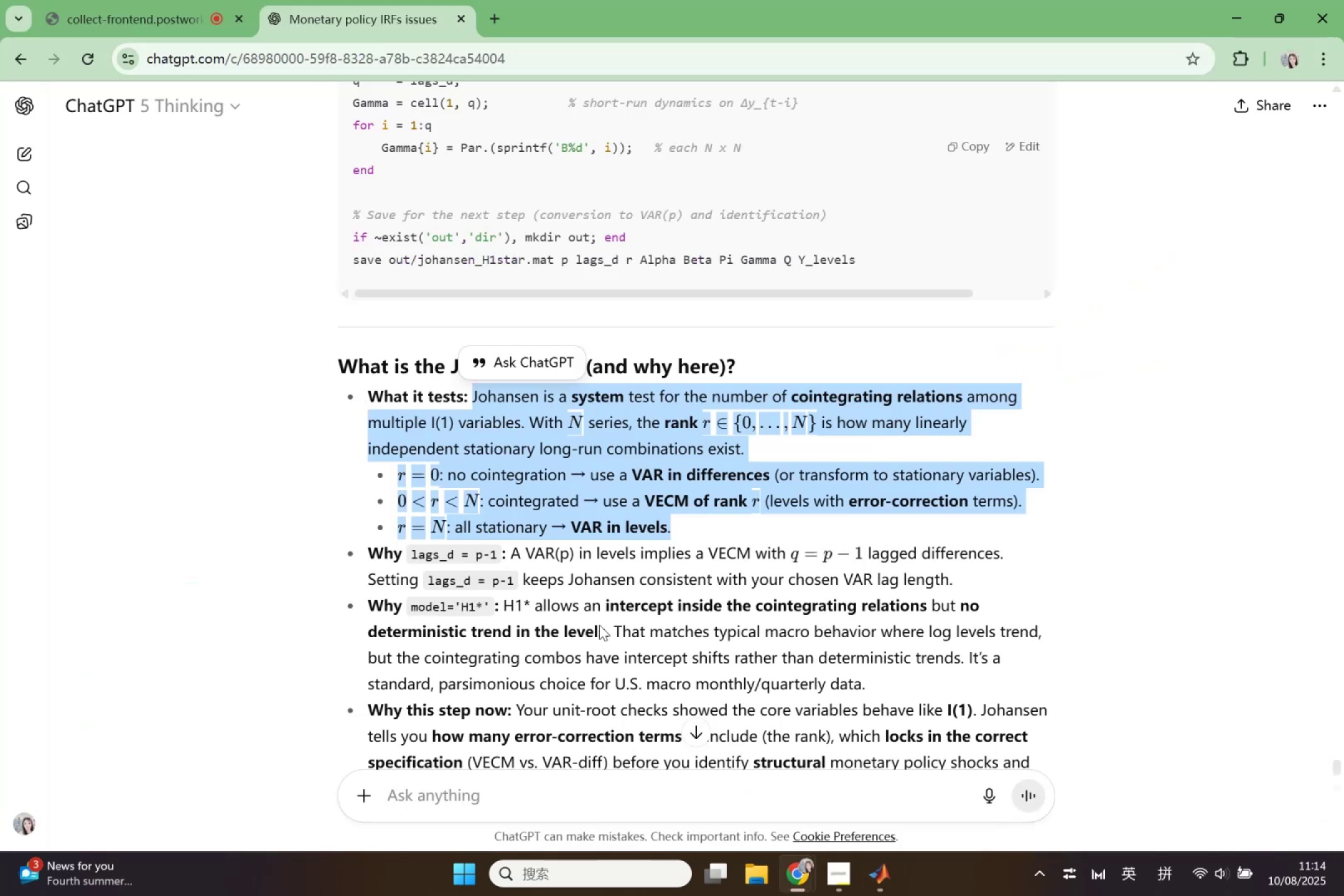 
scroll: coordinate [609, 588], scroll_direction: up, amount: 16.0
 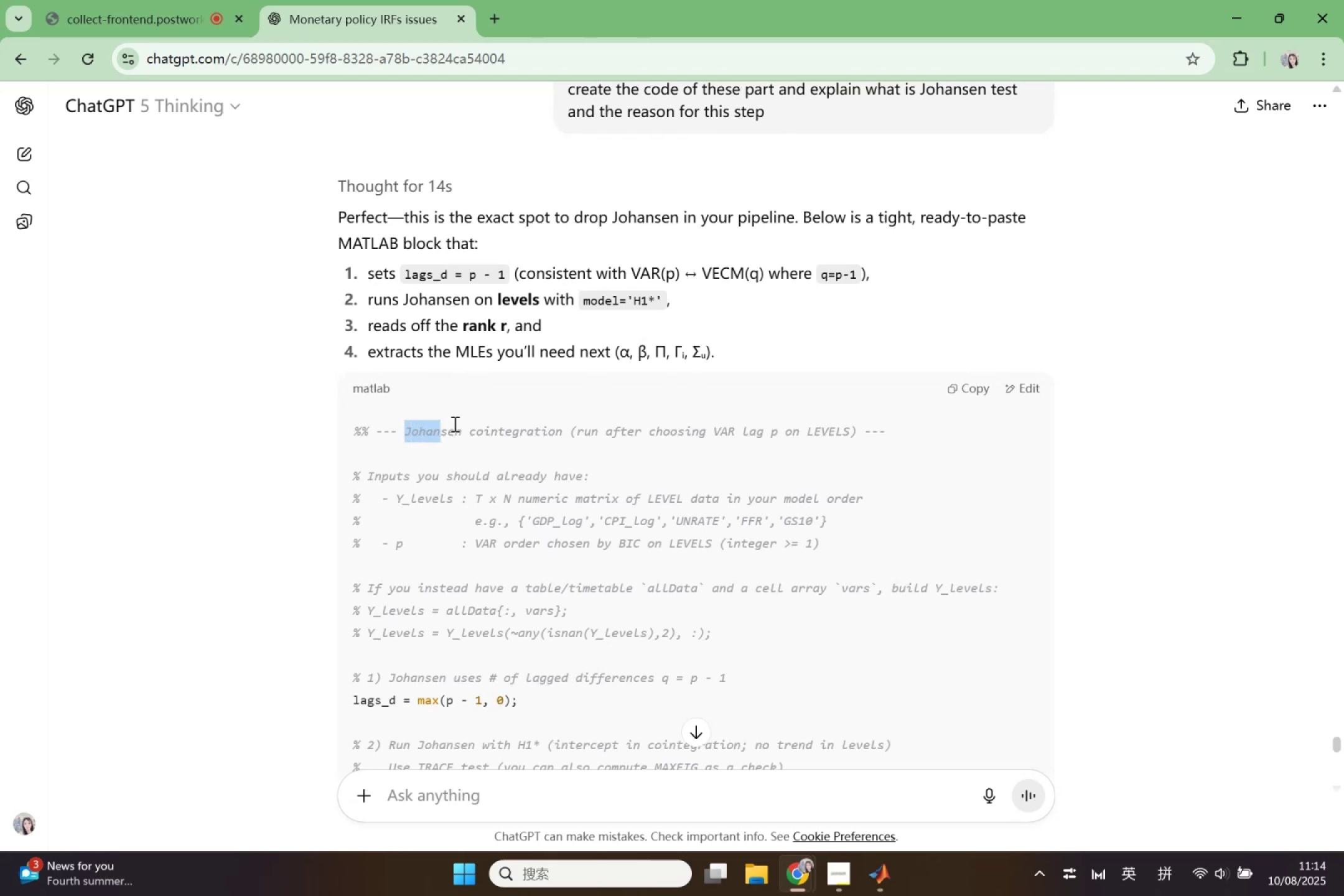 
key(Control+C)
 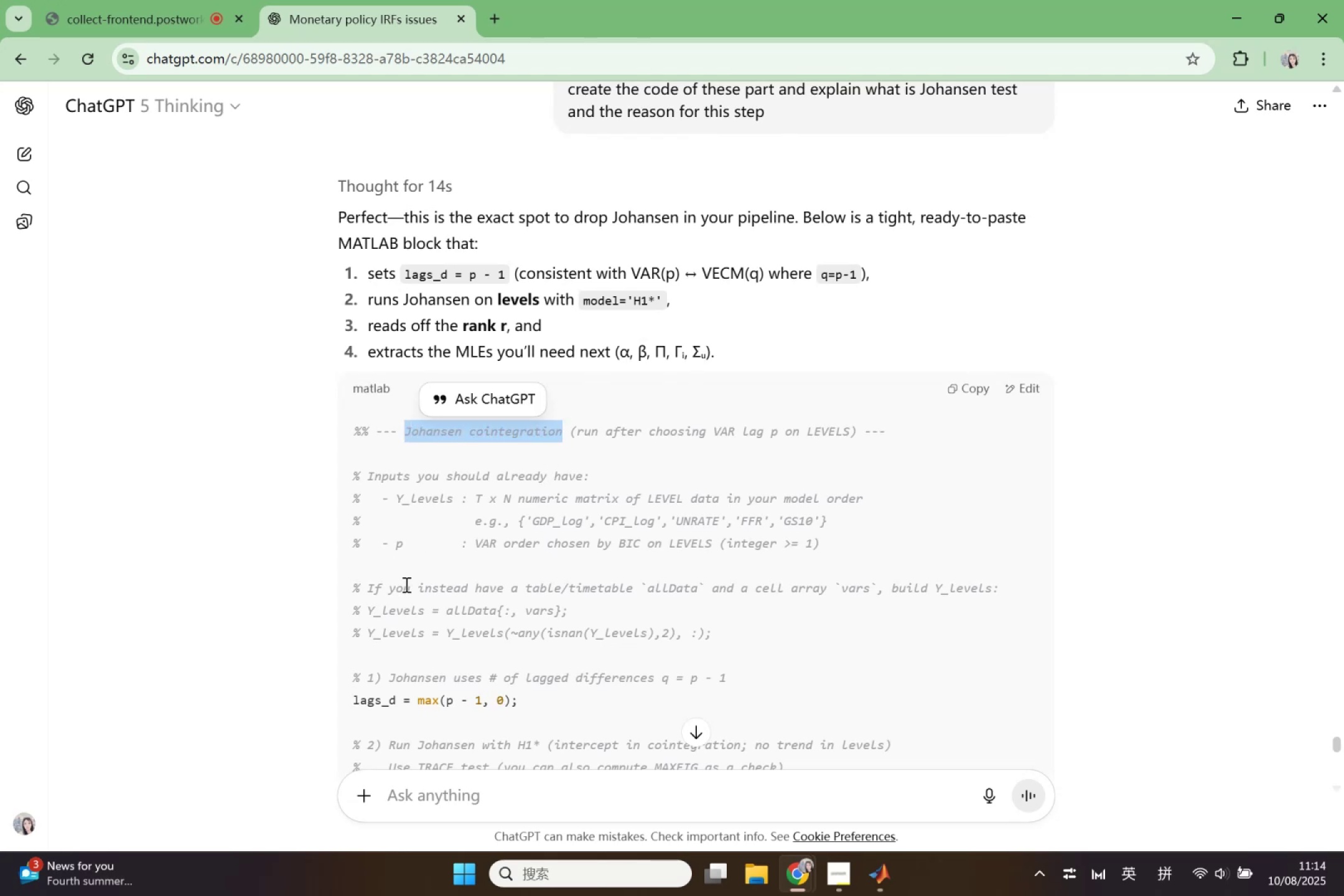 
wait(9.53)
 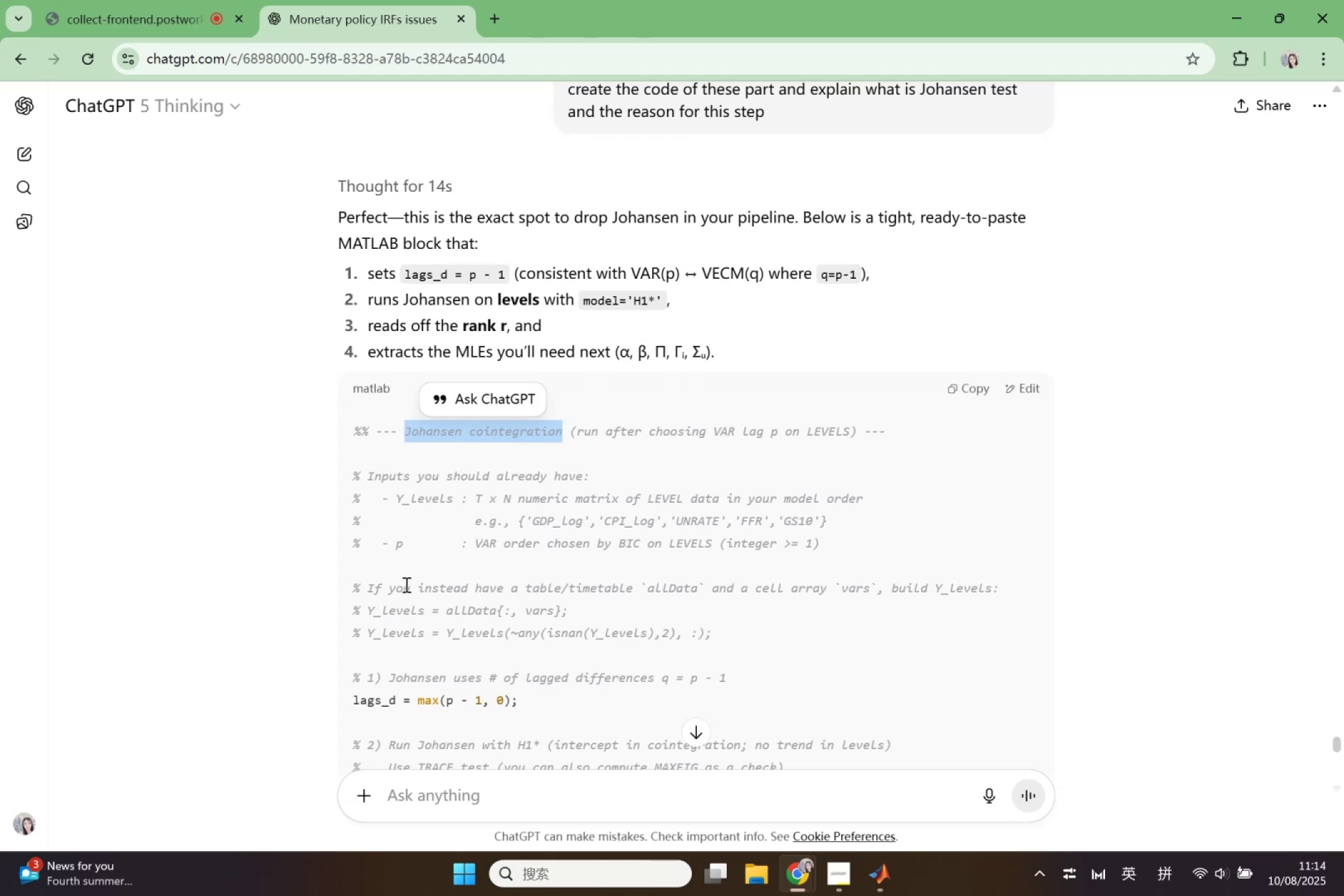 
left_click([802, 879])
 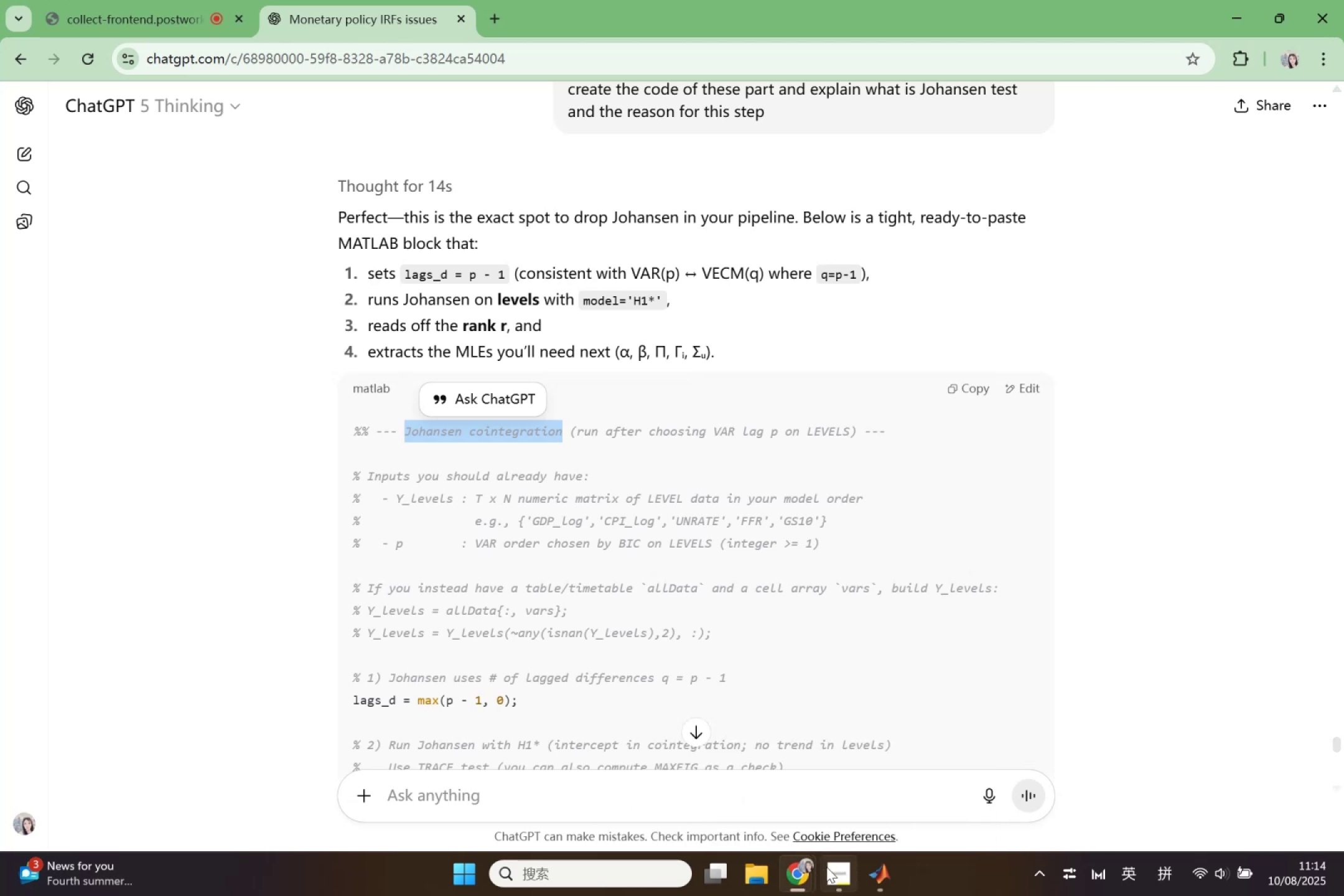 
left_click([887, 872])
 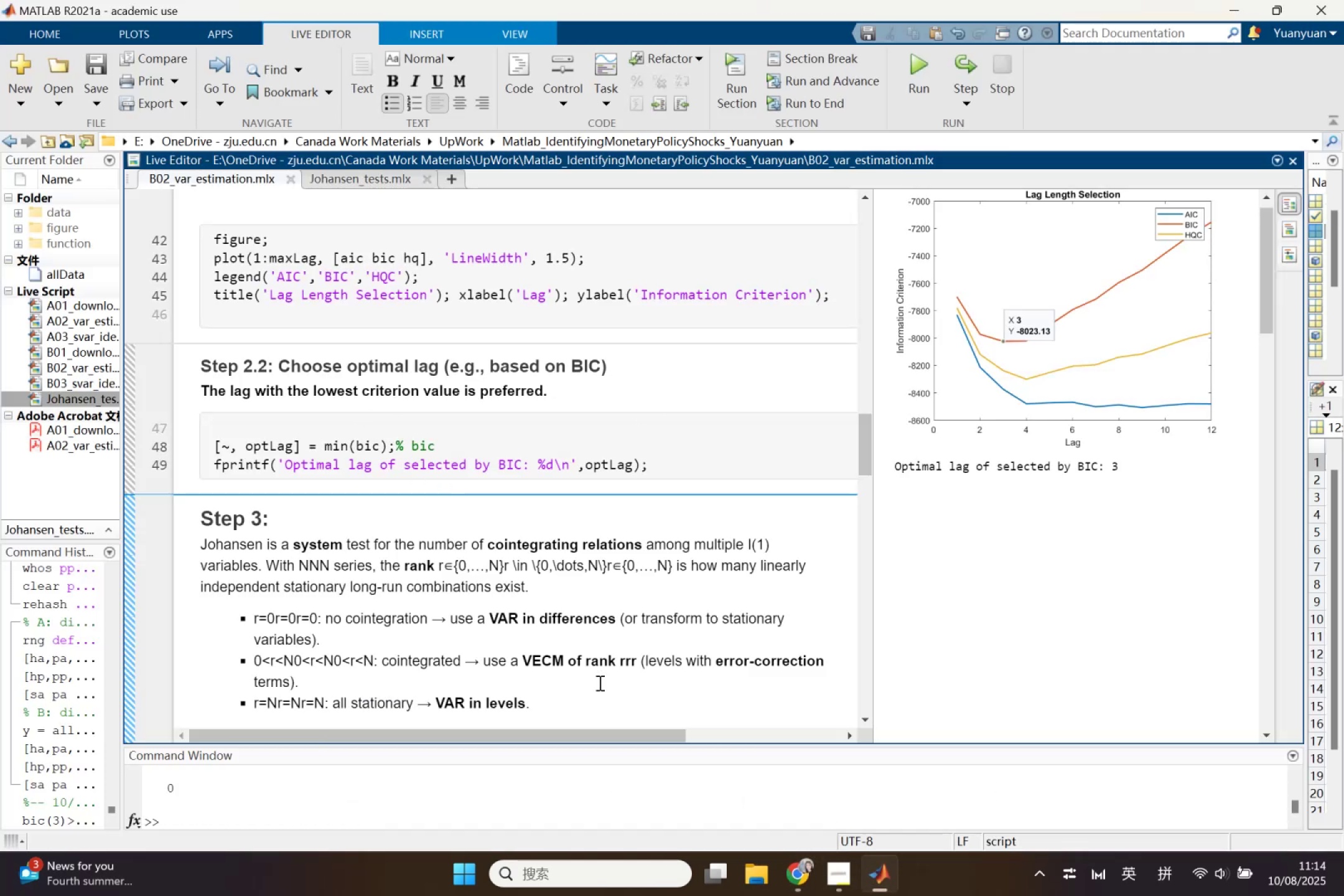 
left_click([337, 512])
 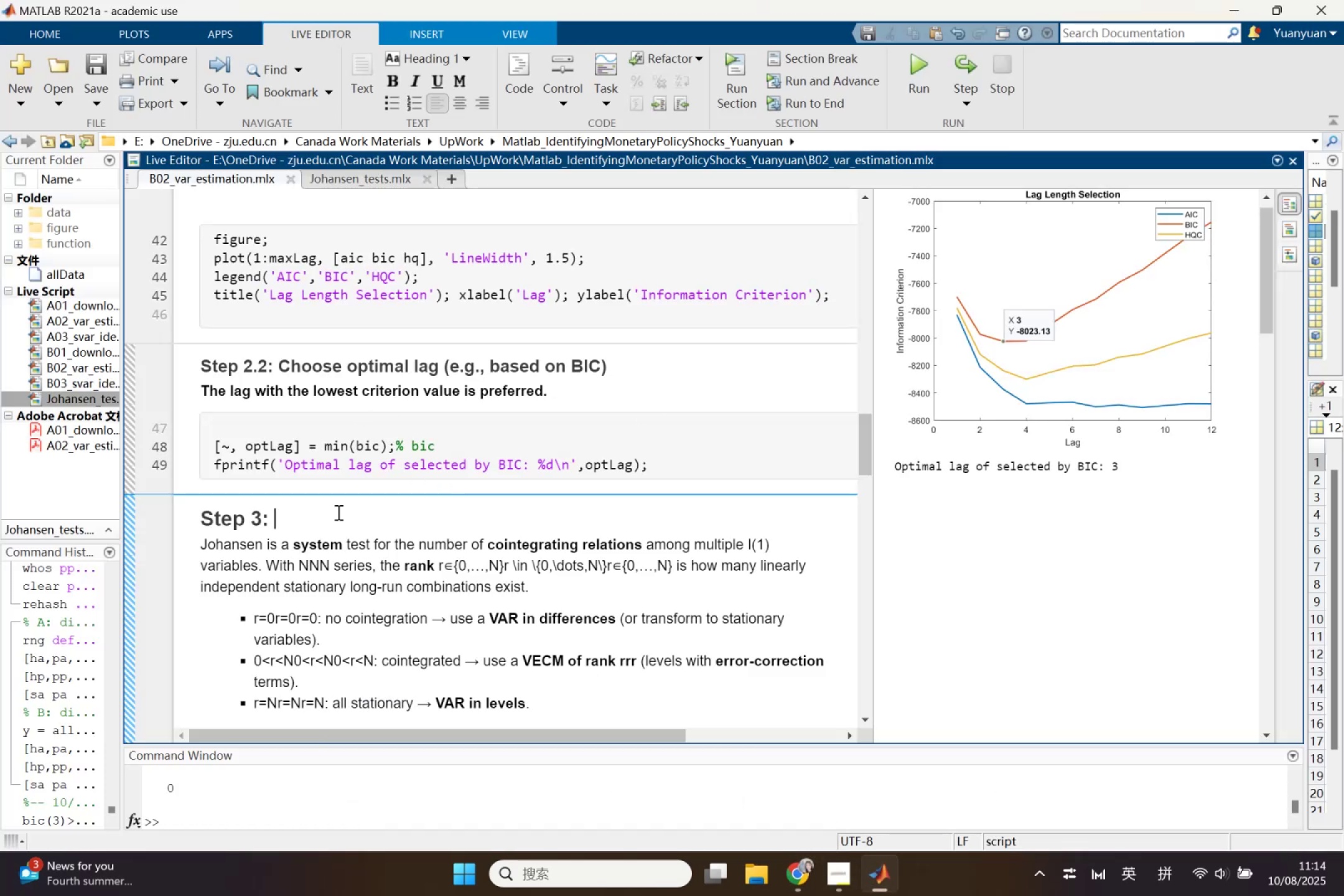 
key(Control+V)
 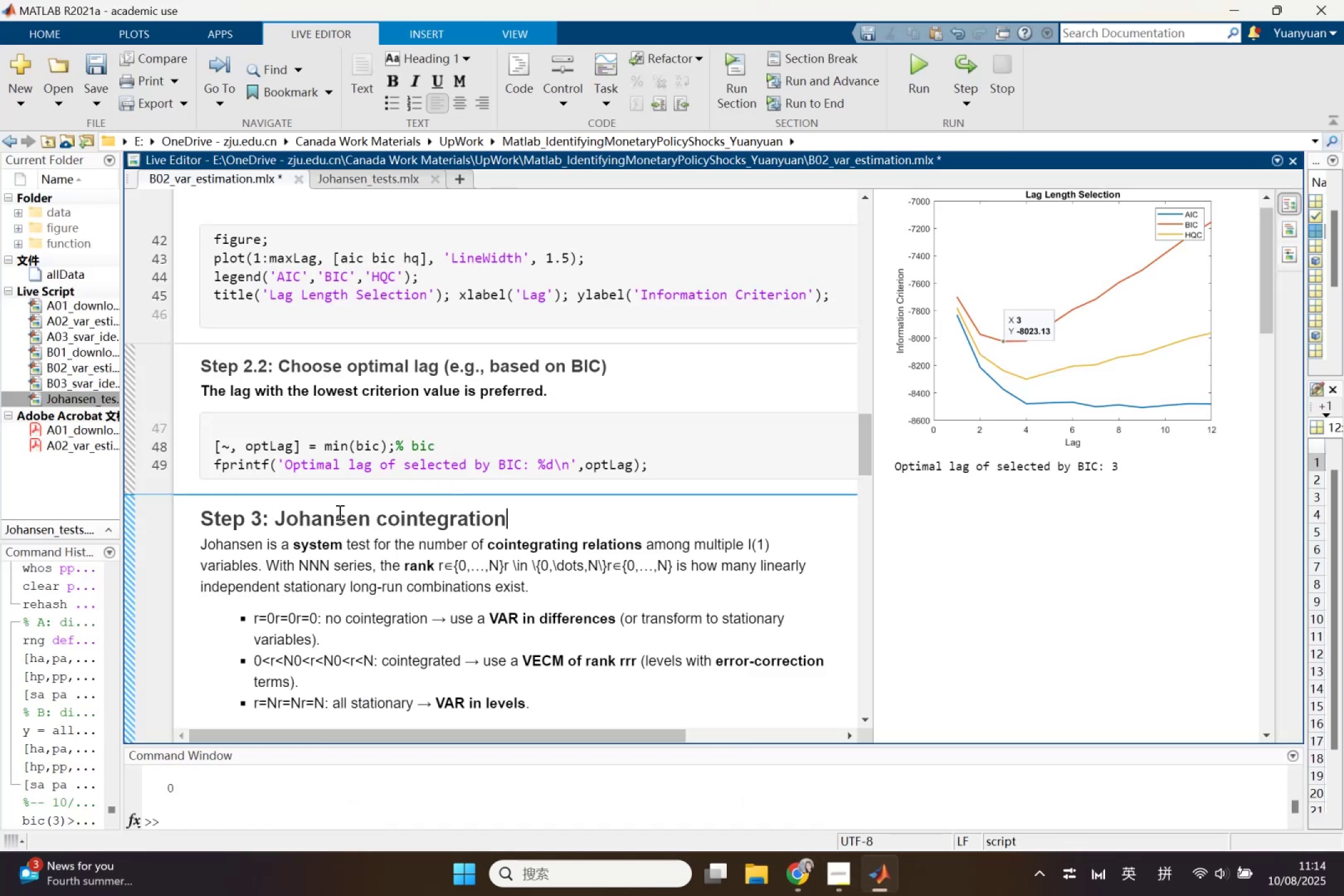 
scroll: coordinate [458, 585], scroll_direction: down, amount: 2.0
 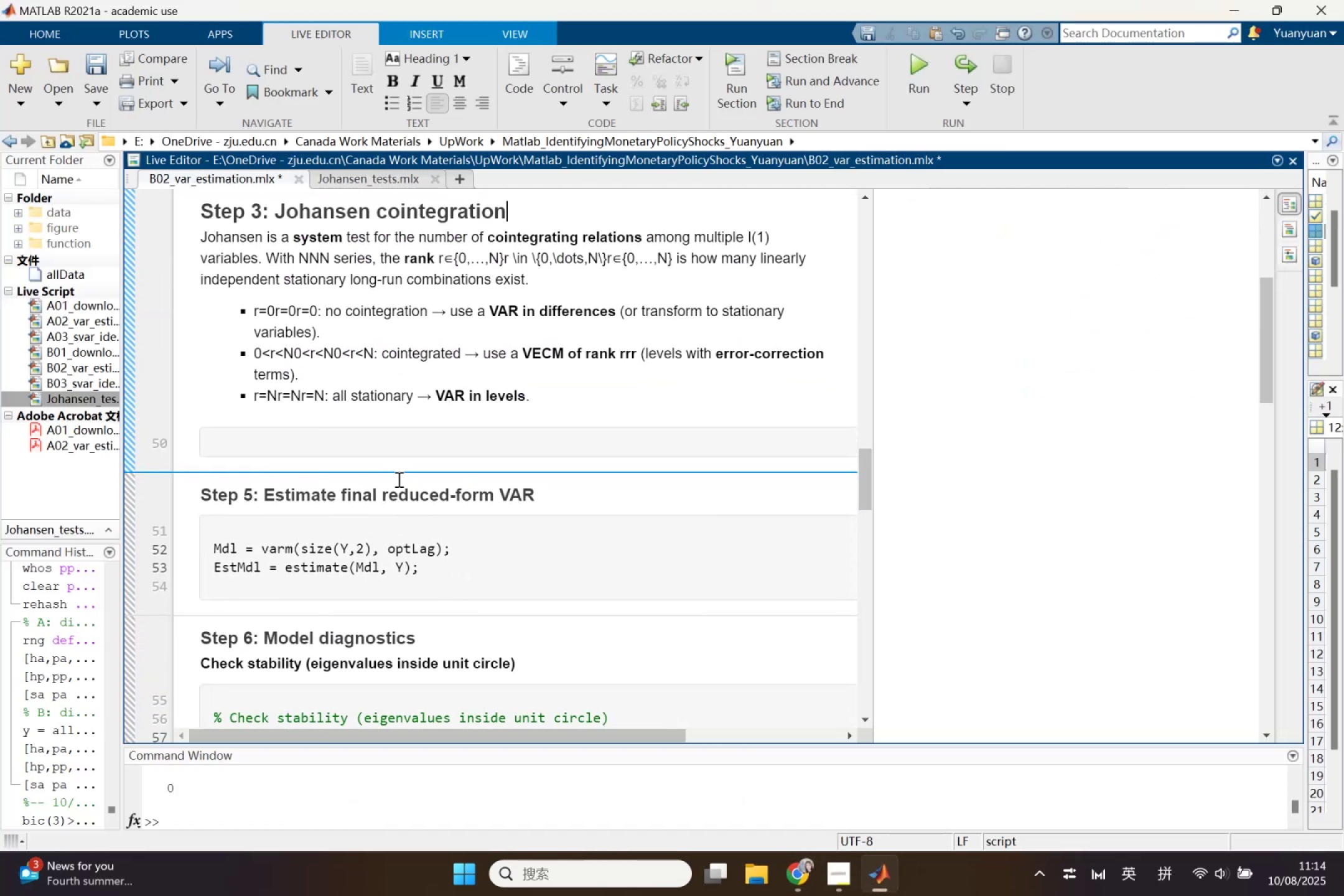 
left_click([393, 465])
 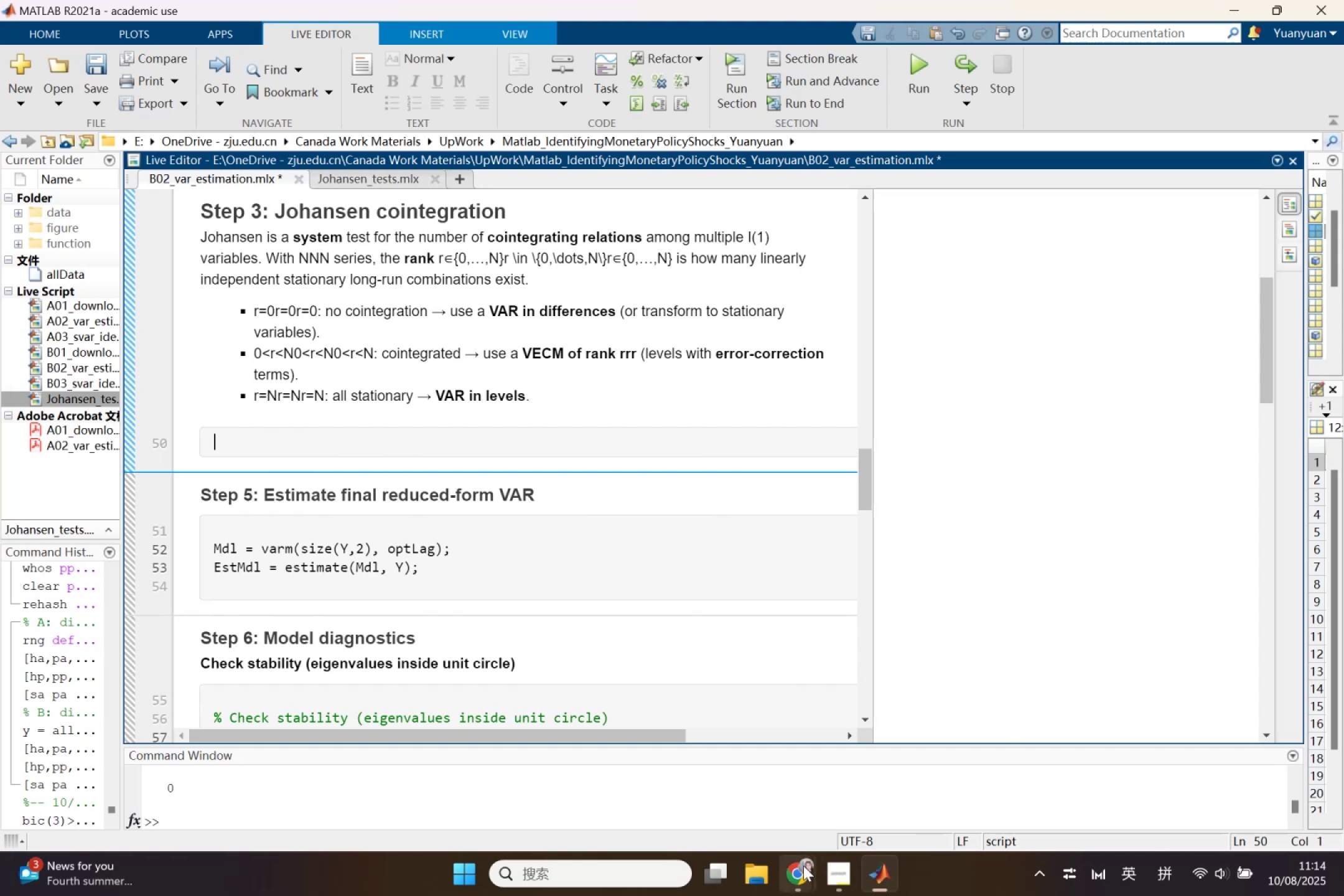 
left_click([798, 866])
 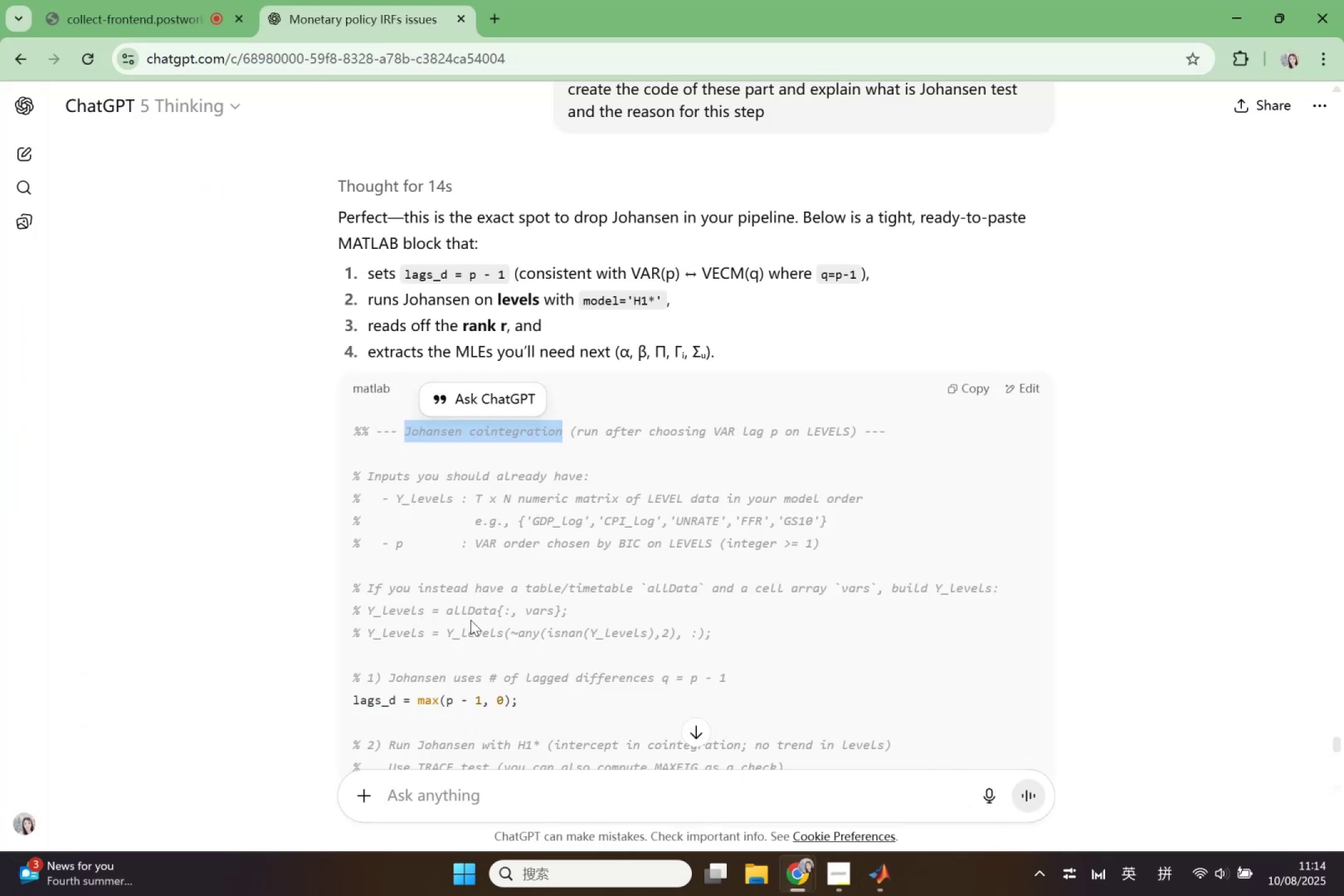 
scroll: coordinate [758, 592], scroll_direction: down, amount: 9.0
 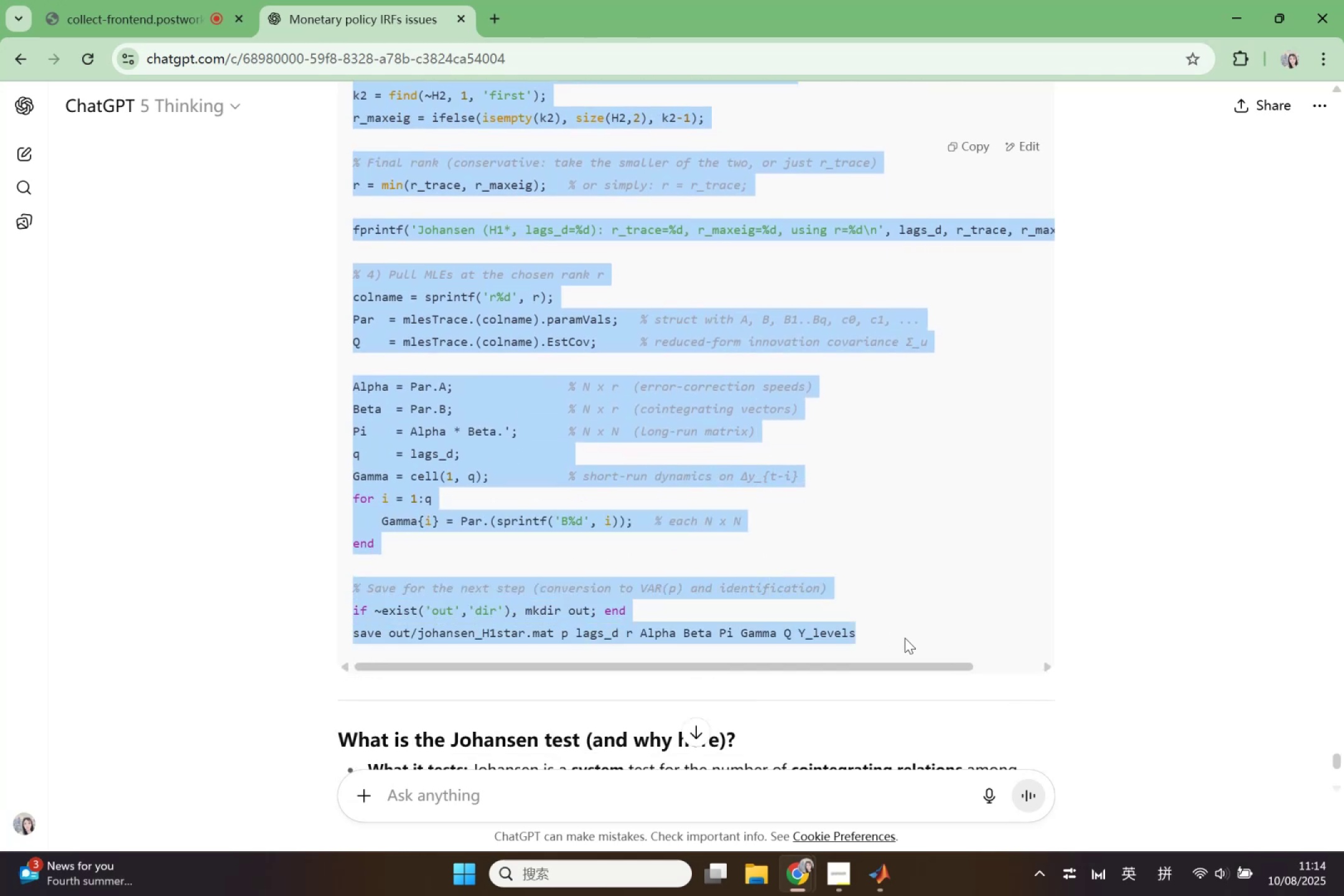 
key(Control+C)
 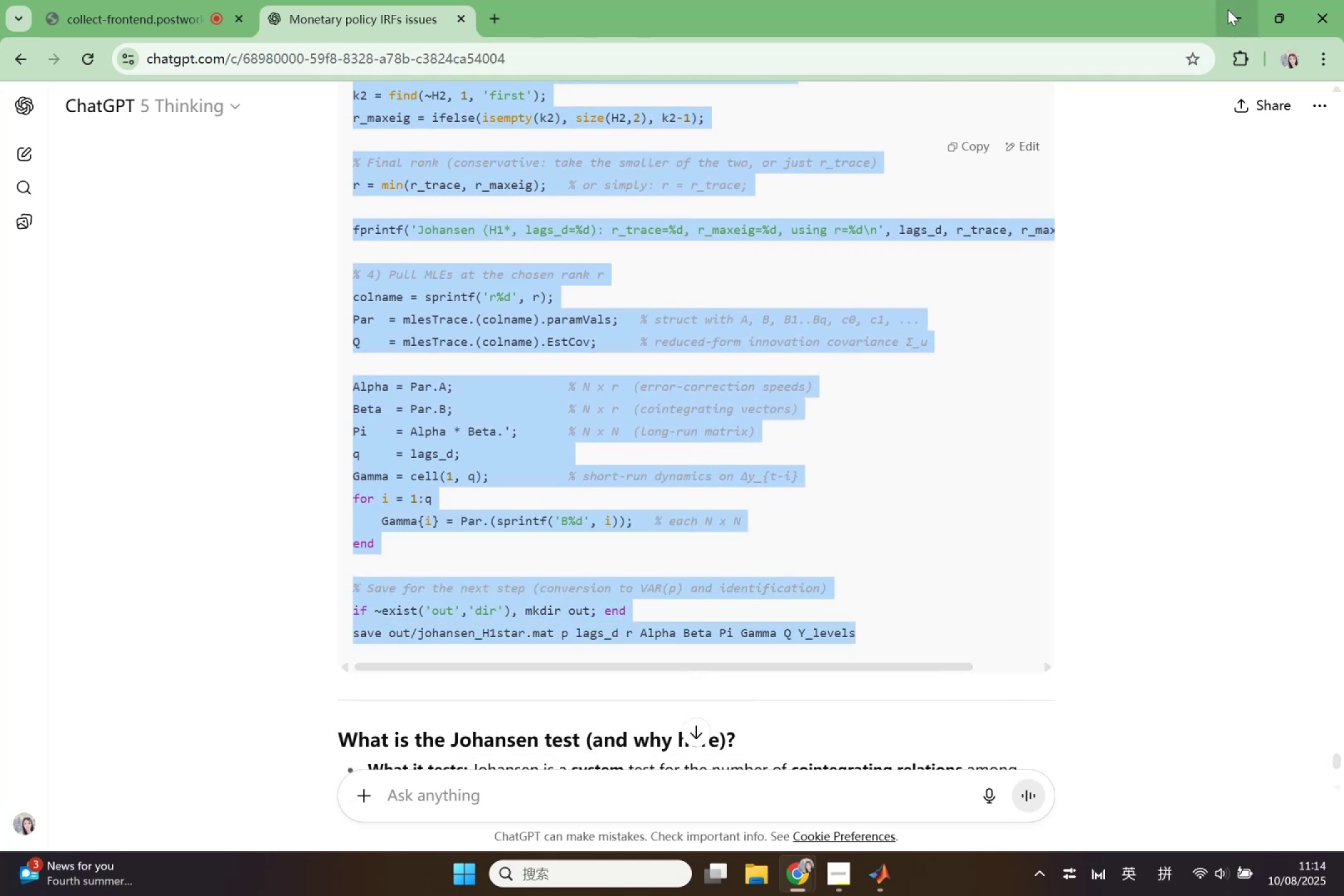 
left_click([1229, 0])
 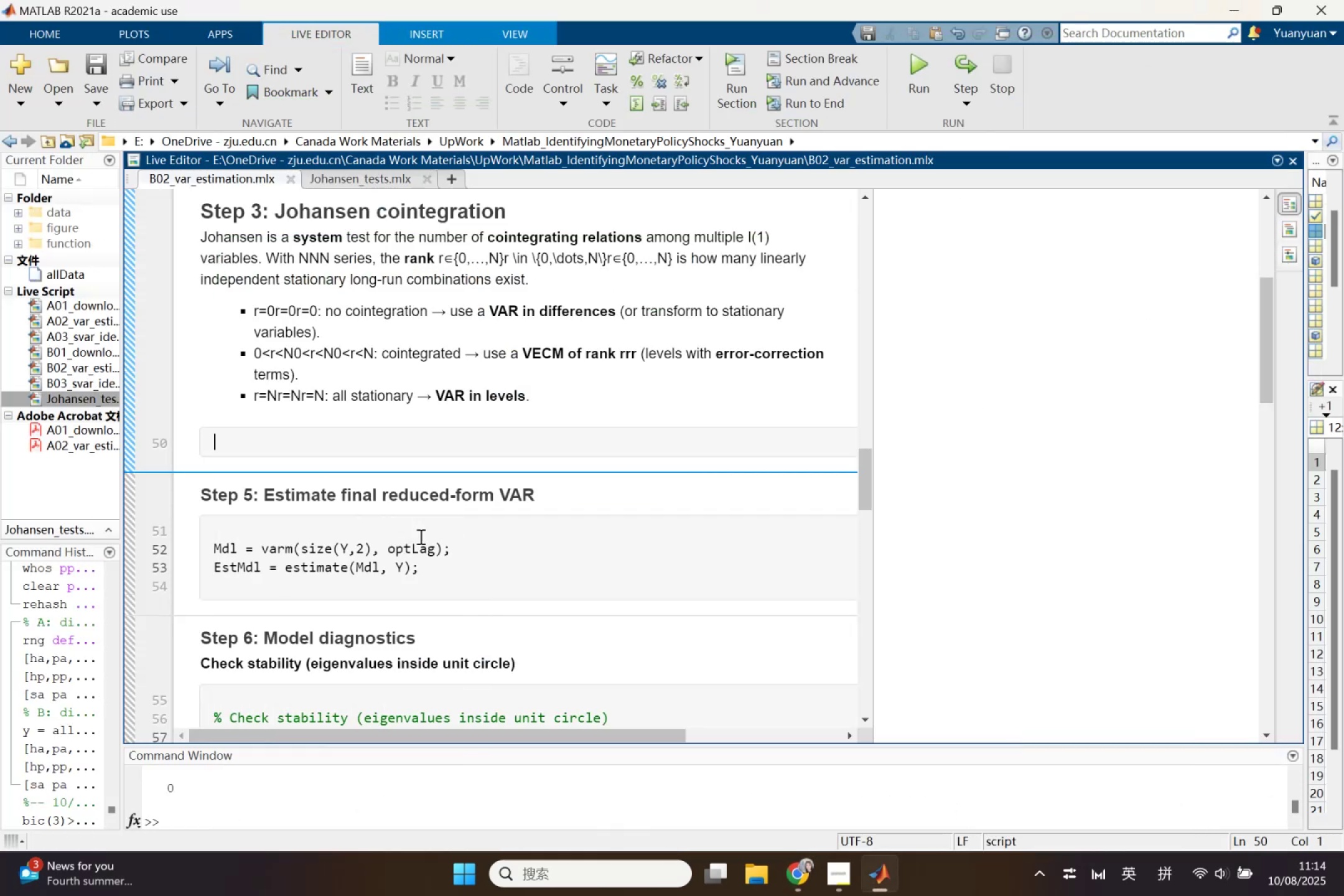 
key(Control+V)
 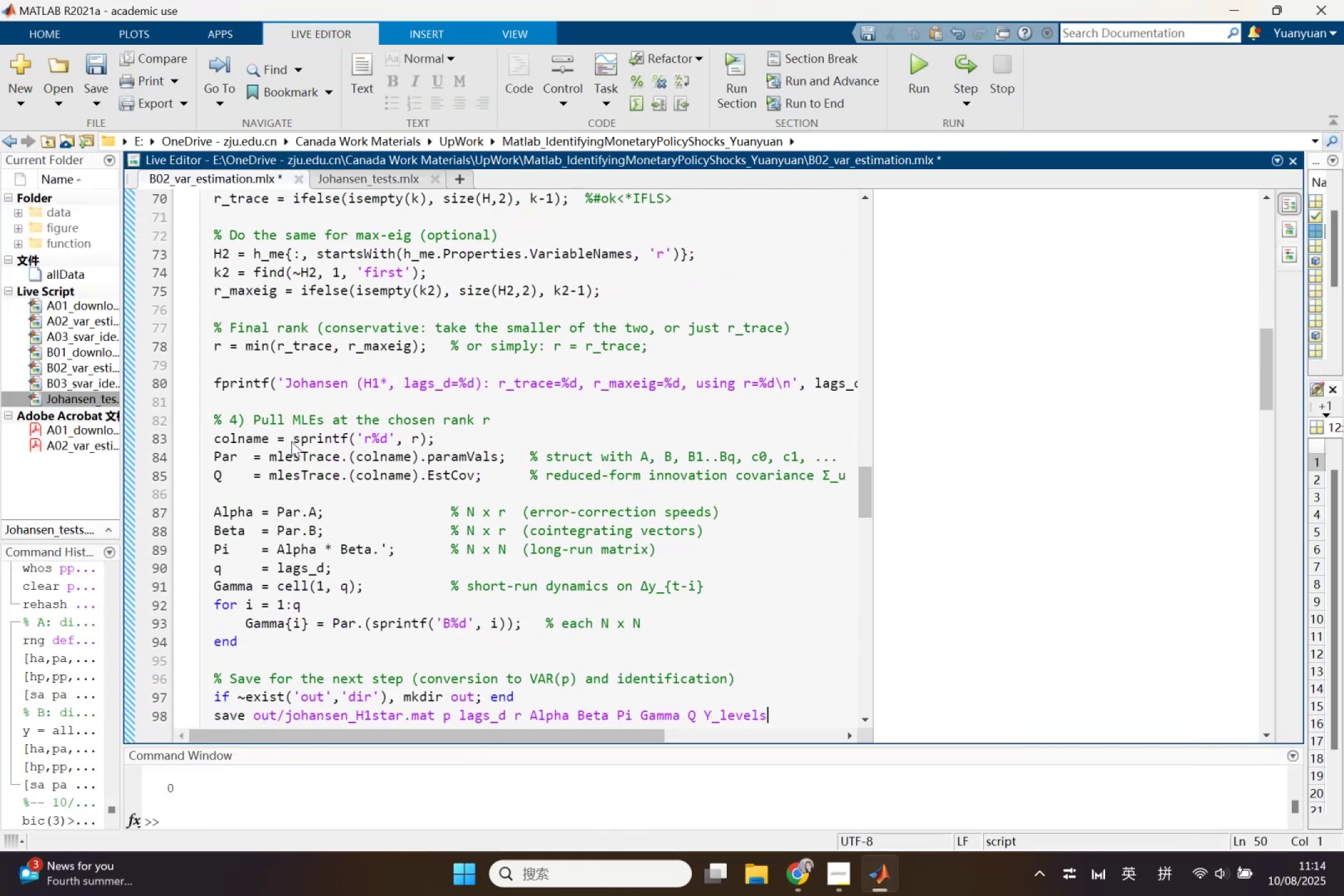 
scroll: coordinate [293, 441], scroll_direction: up, amount: 4.0
 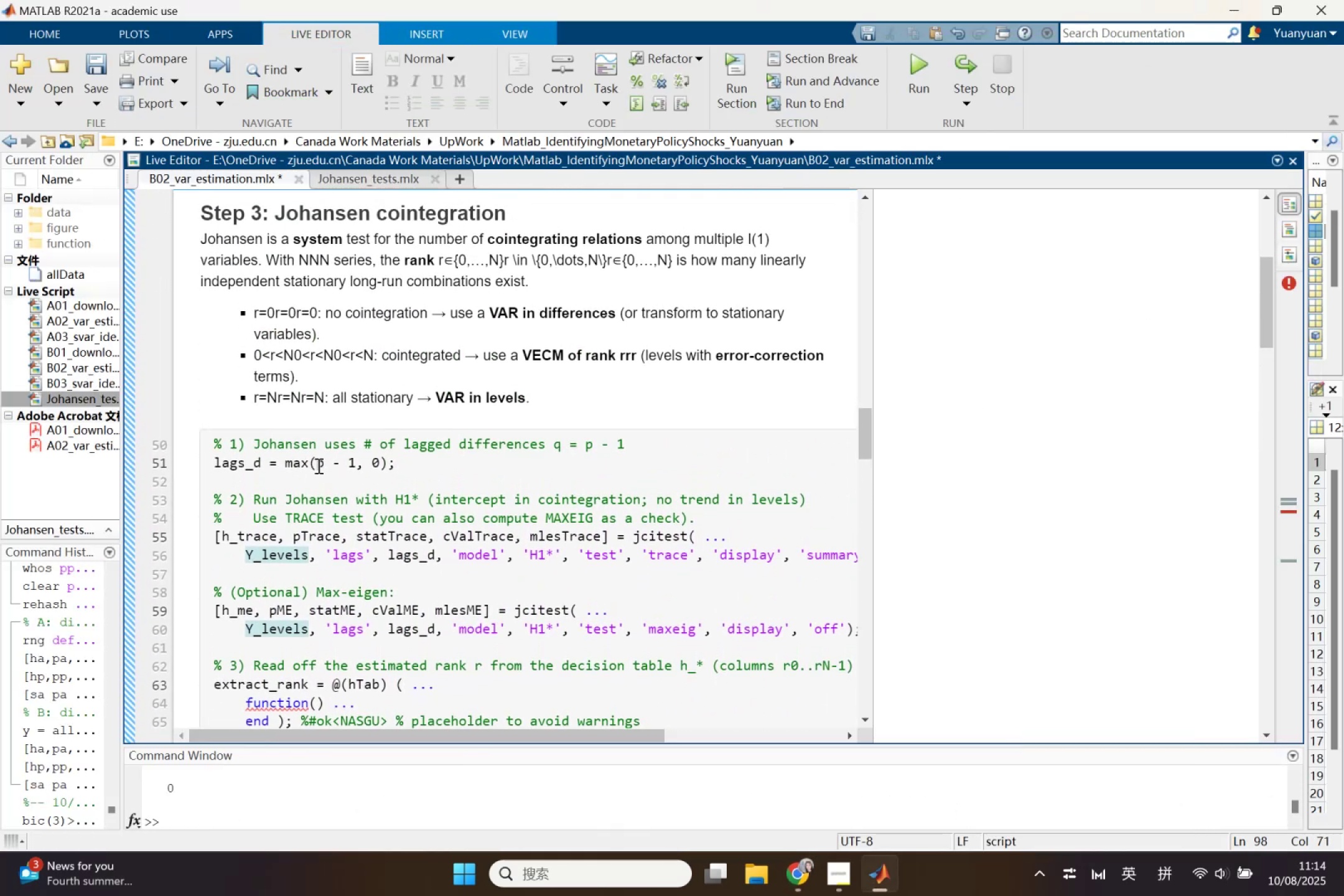 
key(Control+F)
 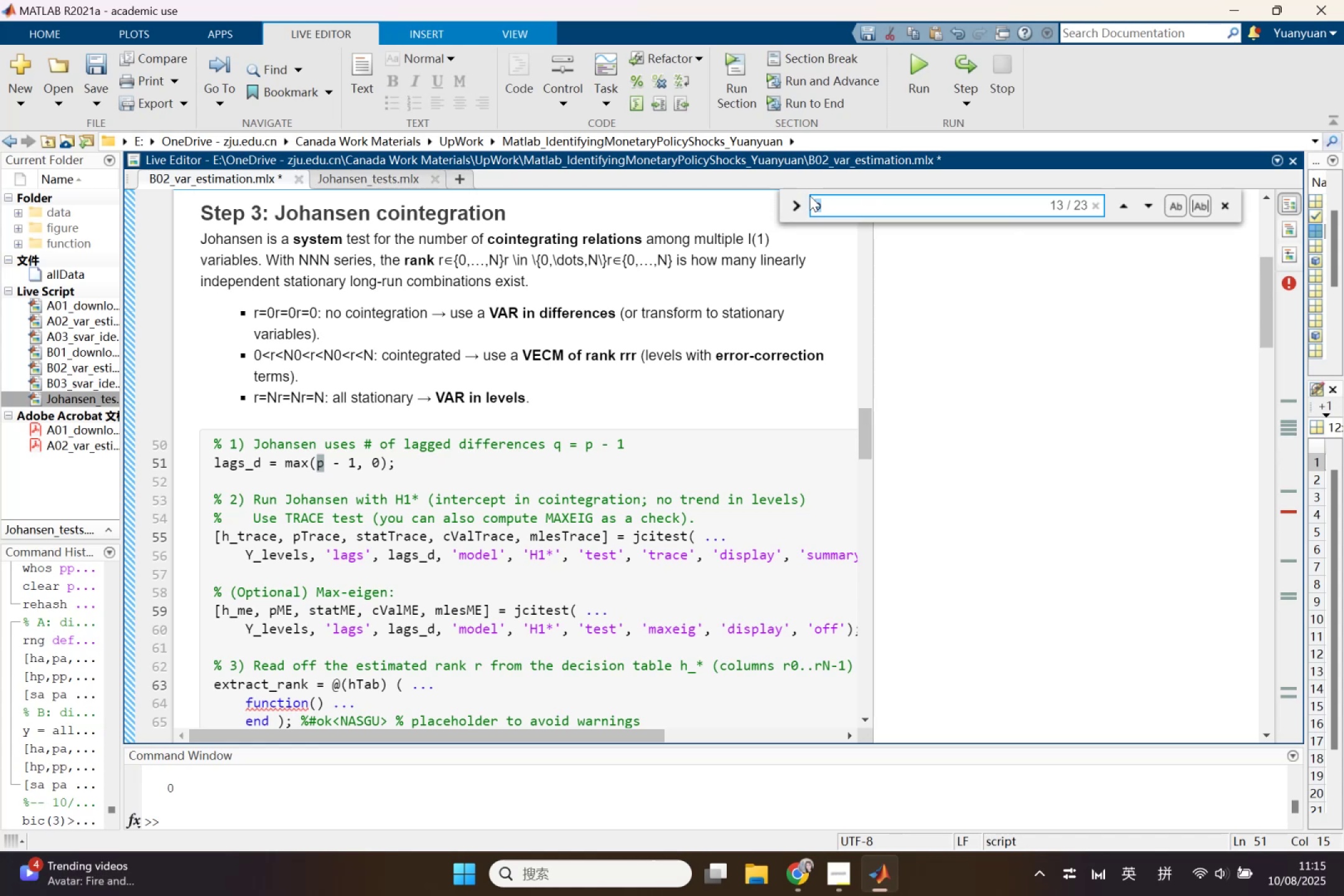 
left_click([796, 203])
 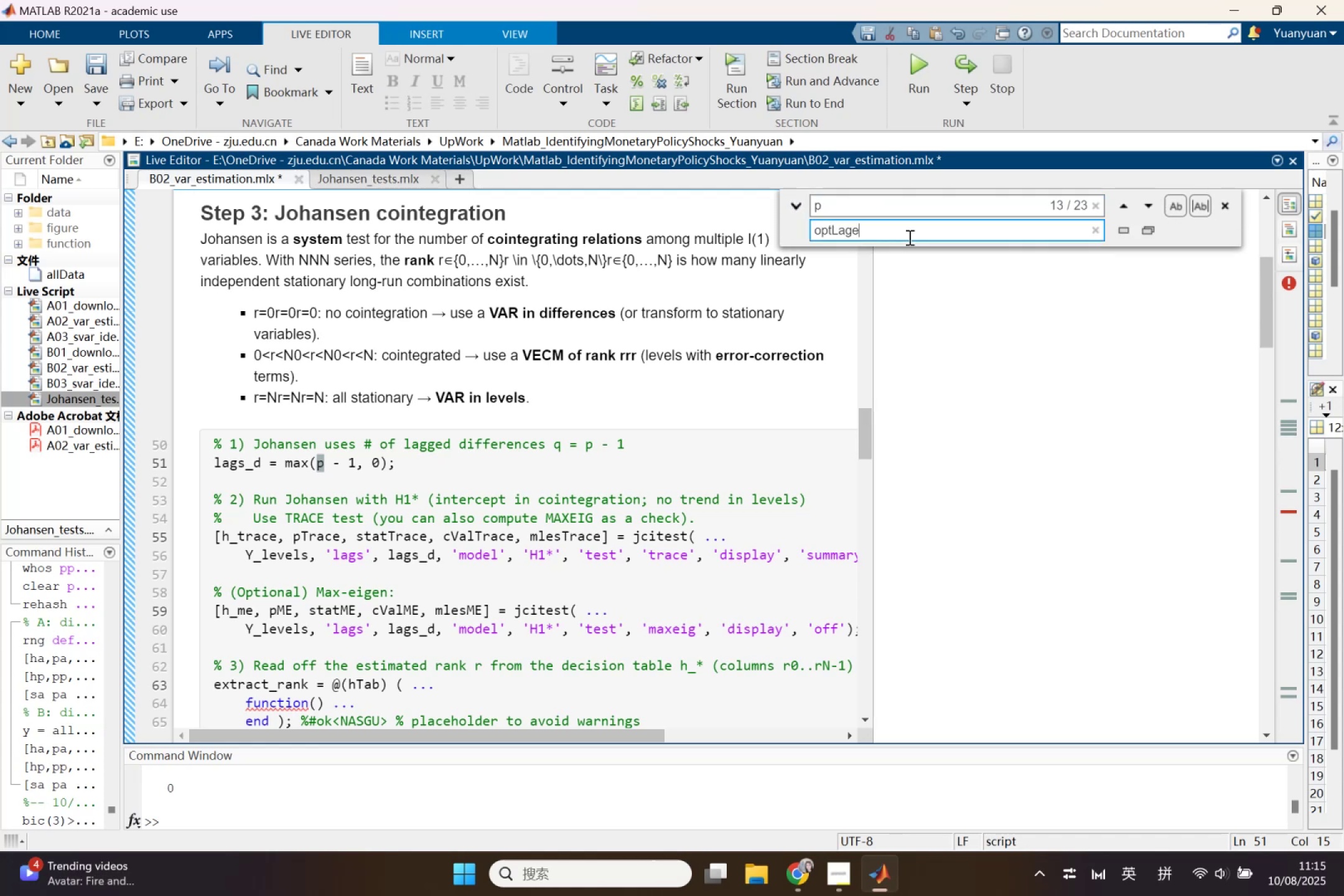 
key(Backspace)
 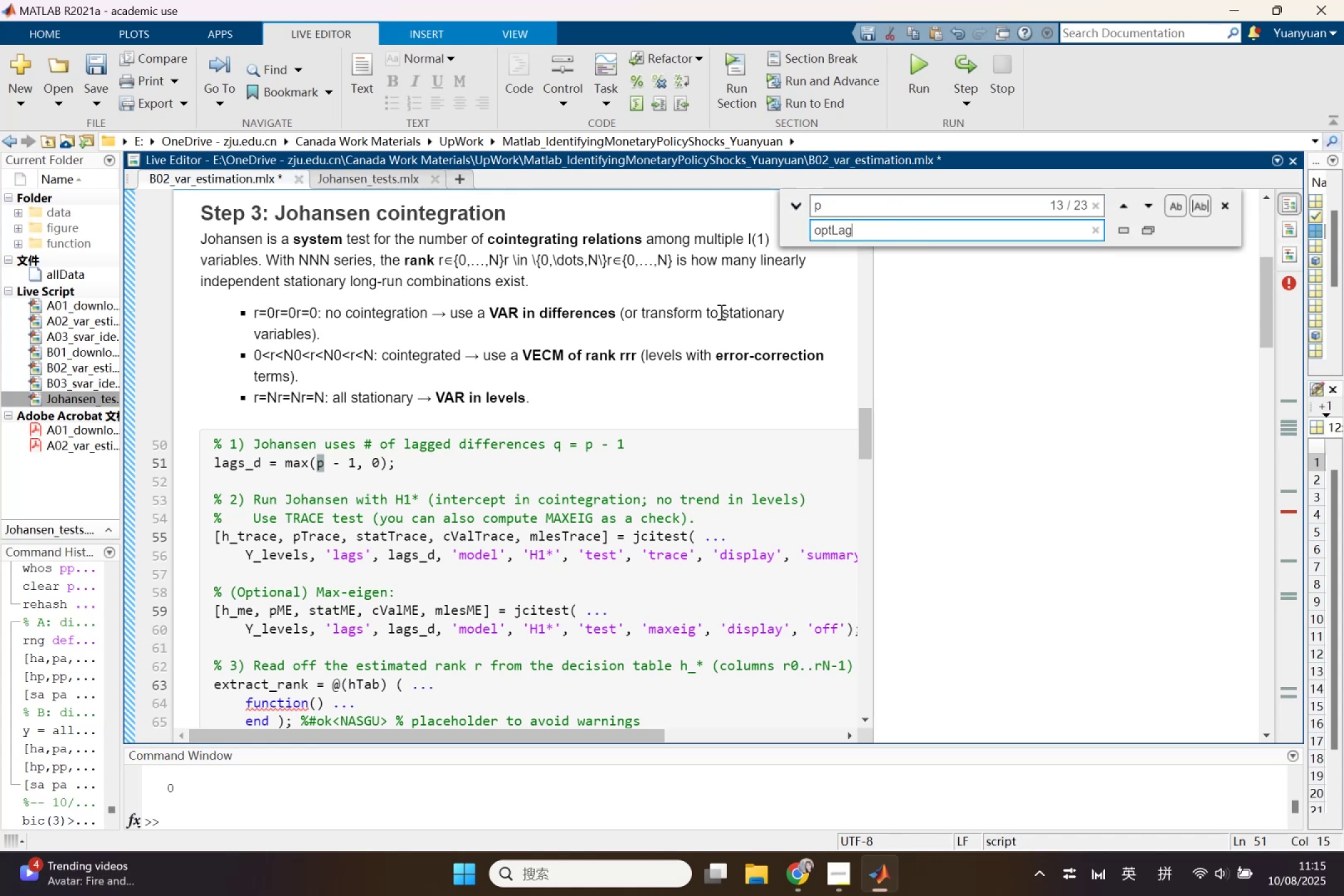 
scroll: coordinate [710, 317], scroll_direction: up, amount: 2.0
 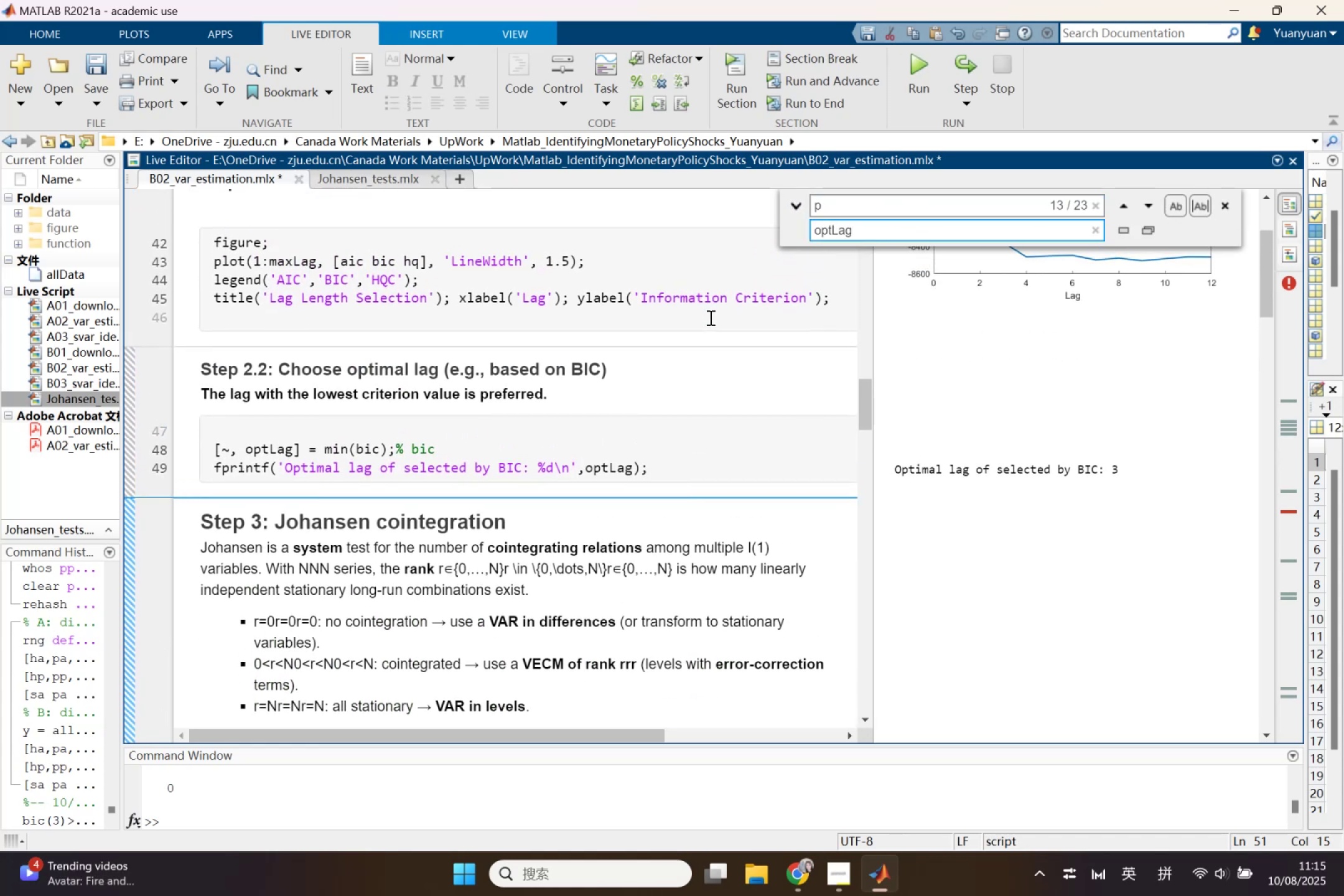 
scroll: coordinate [709, 317], scroll_direction: down, amount: 1.0
 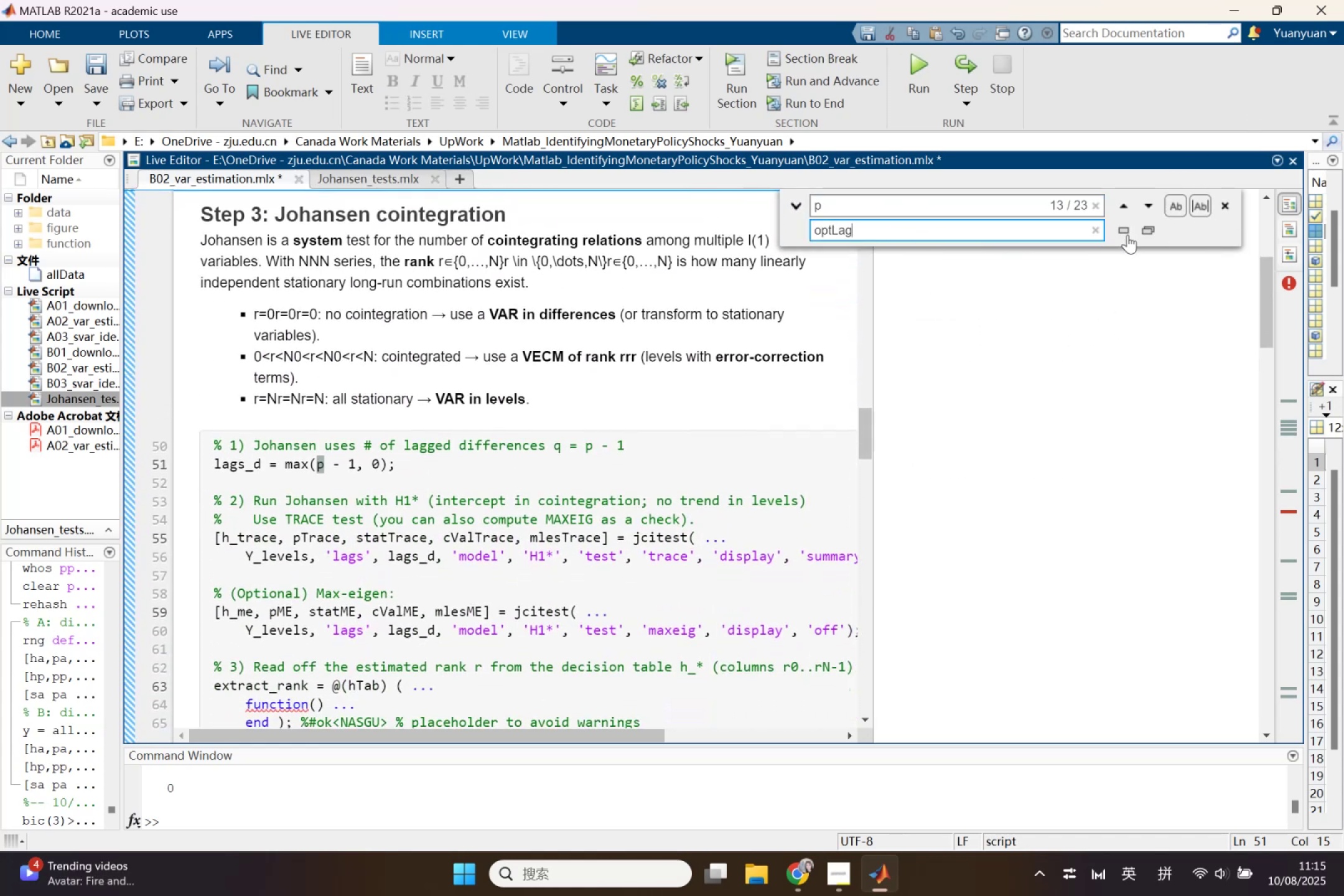 
left_click([1124, 235])
 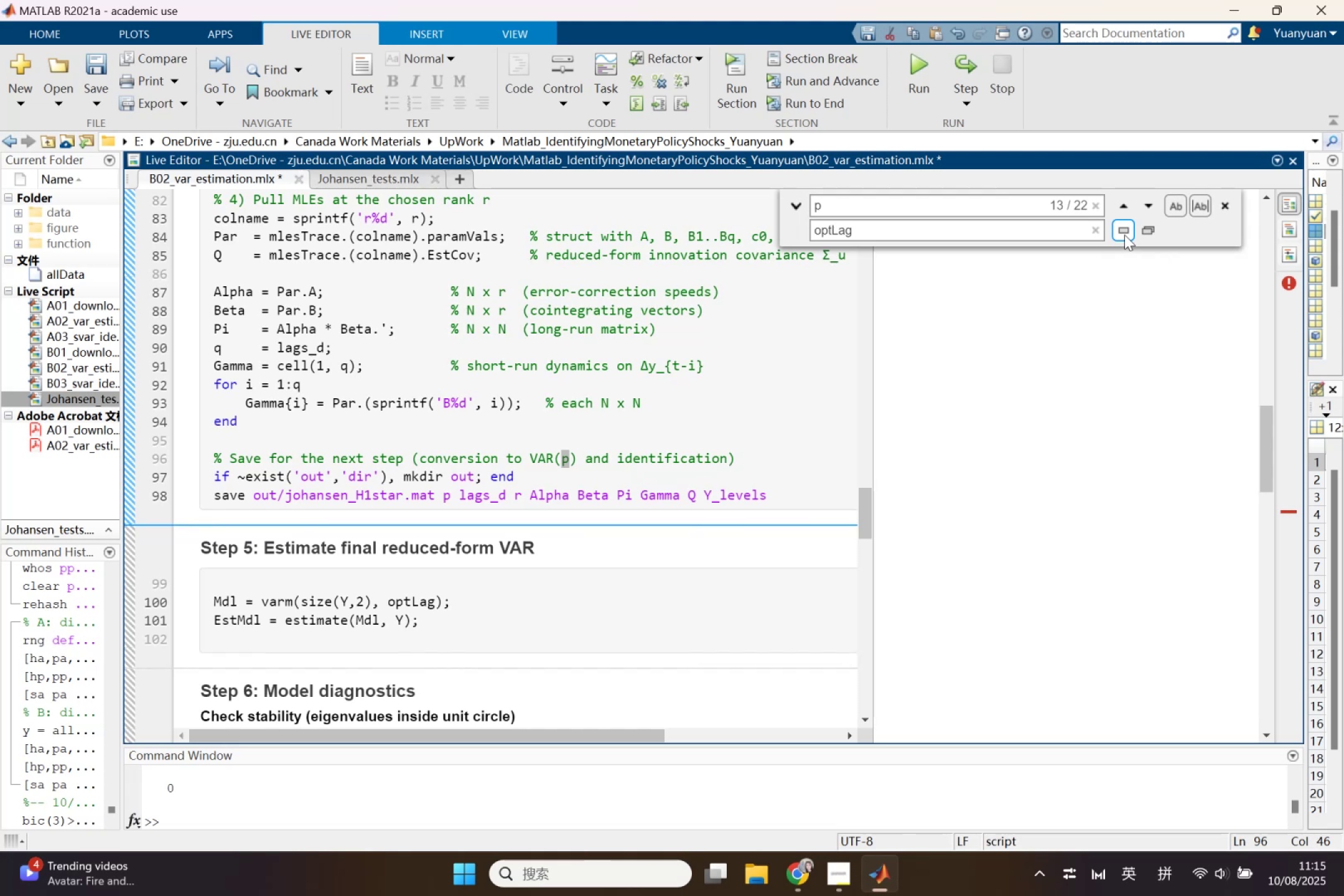 
left_click([1124, 235])
 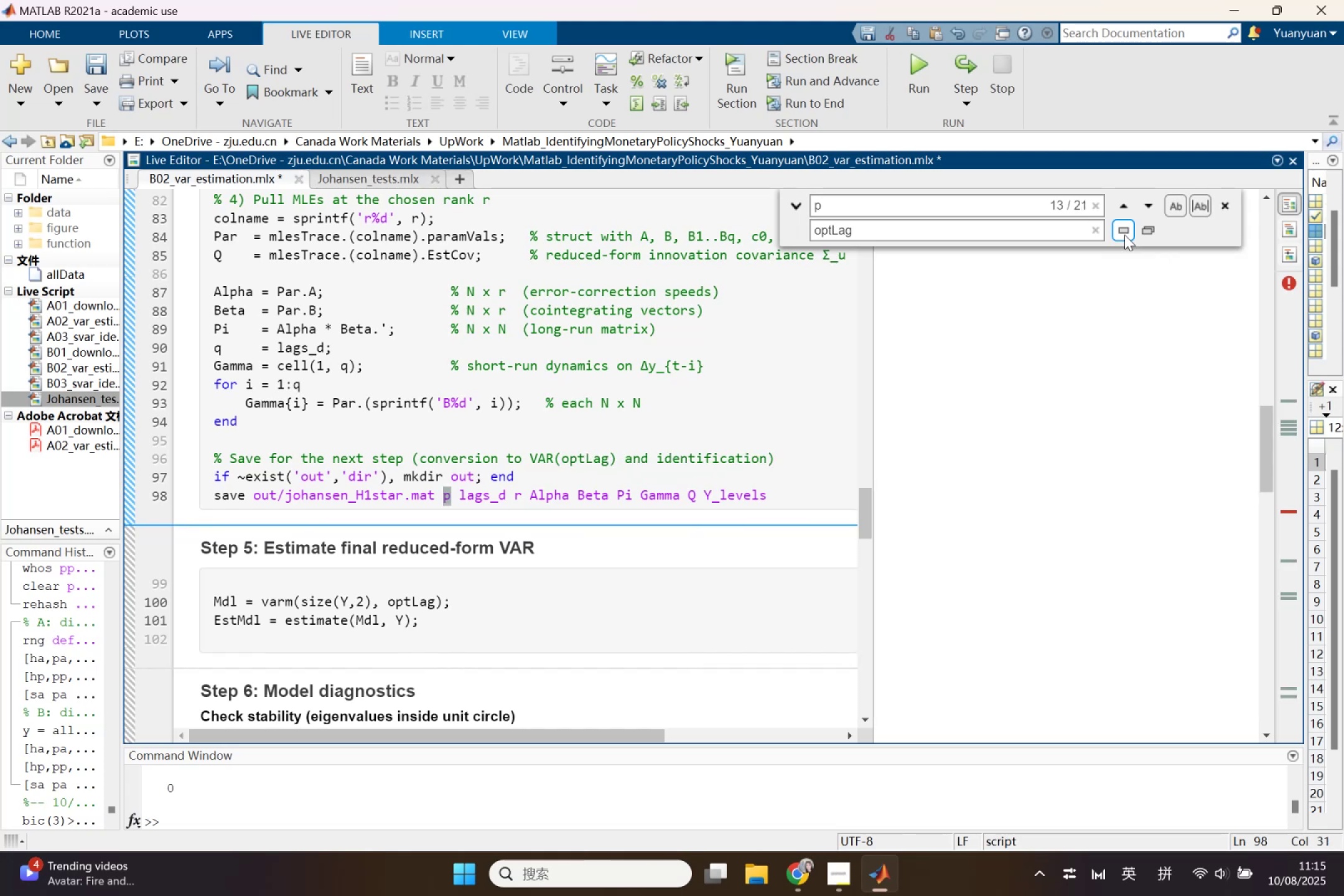 
left_click([1124, 235])
 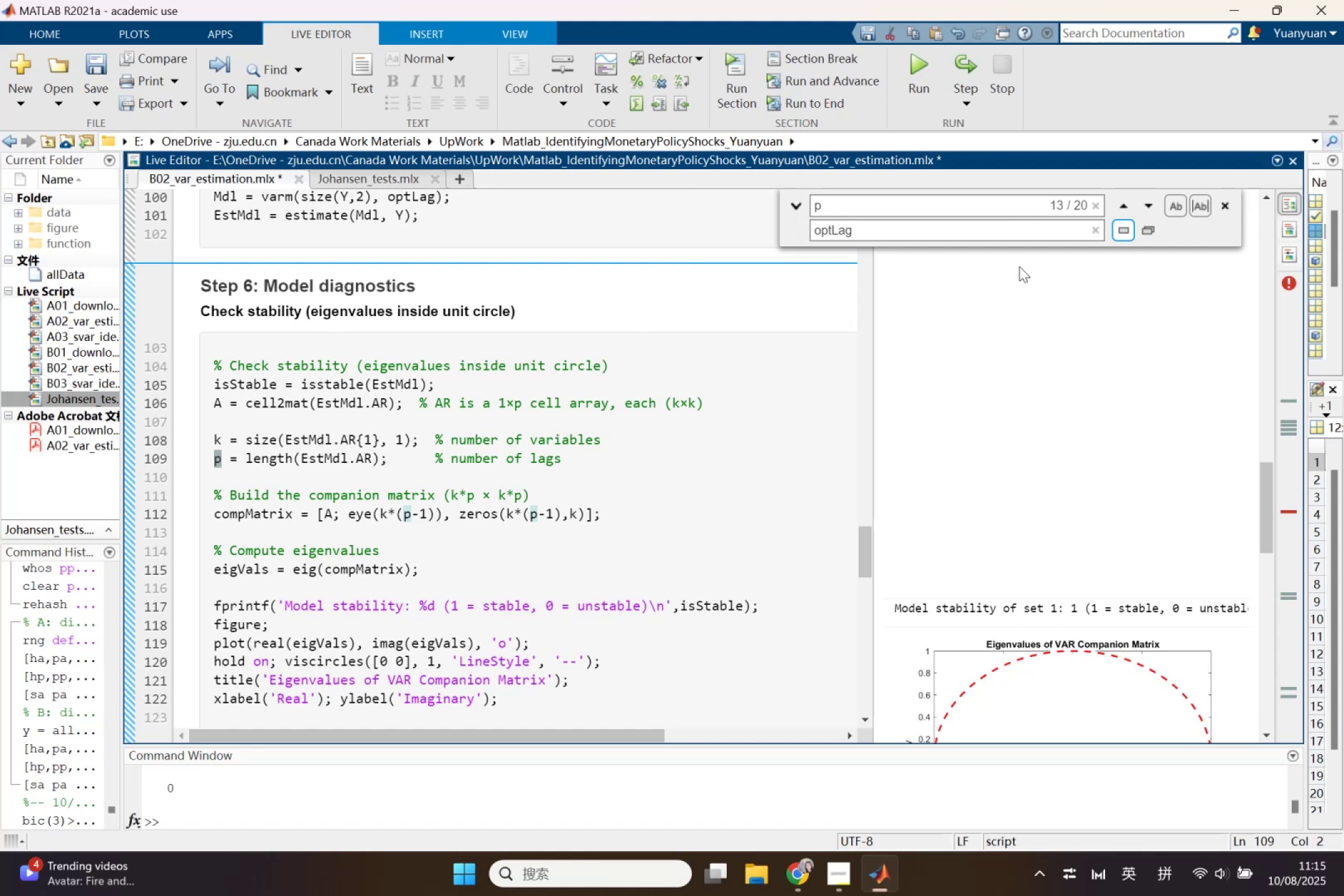 
wait(14.9)
 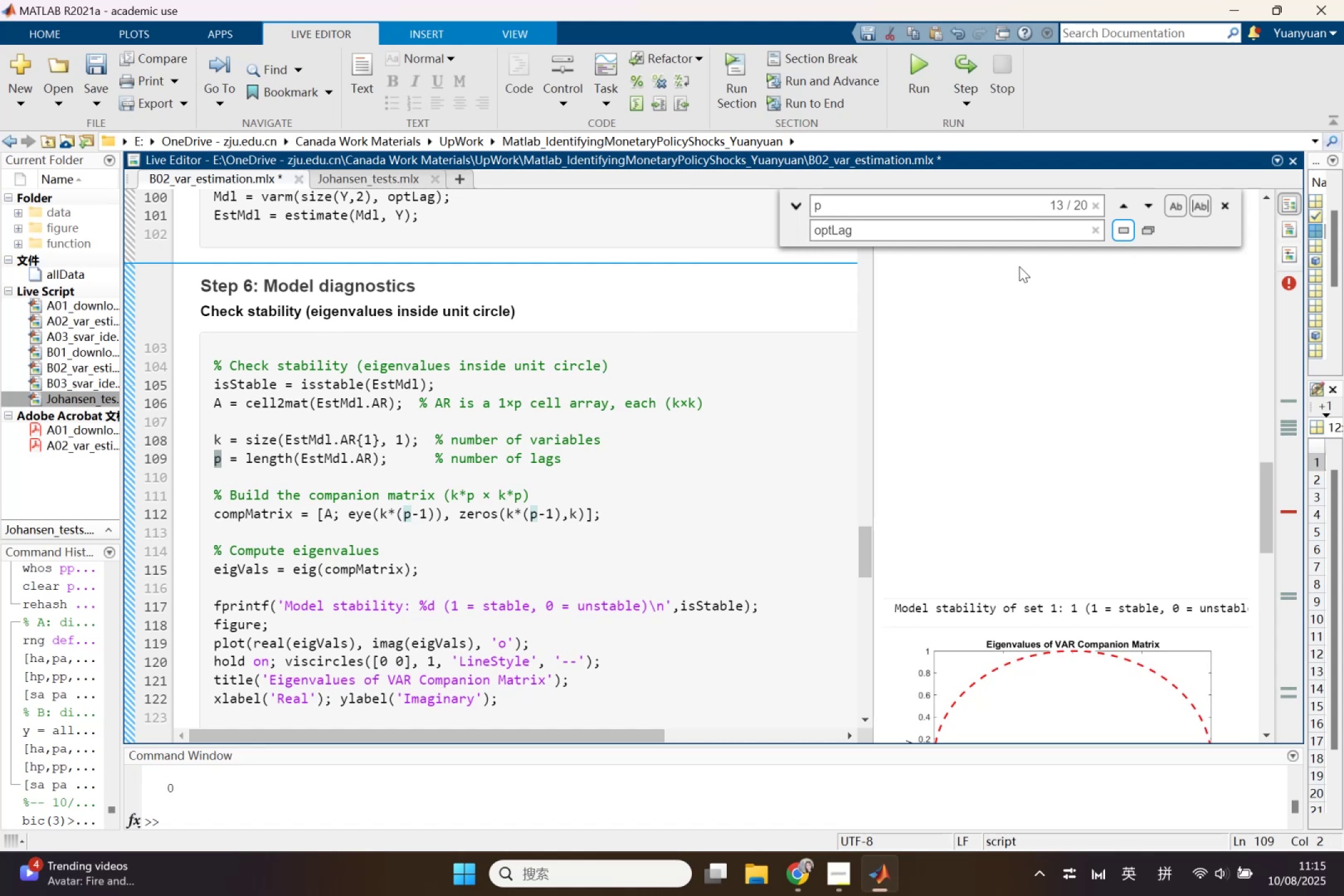 
left_click([1223, 203])
 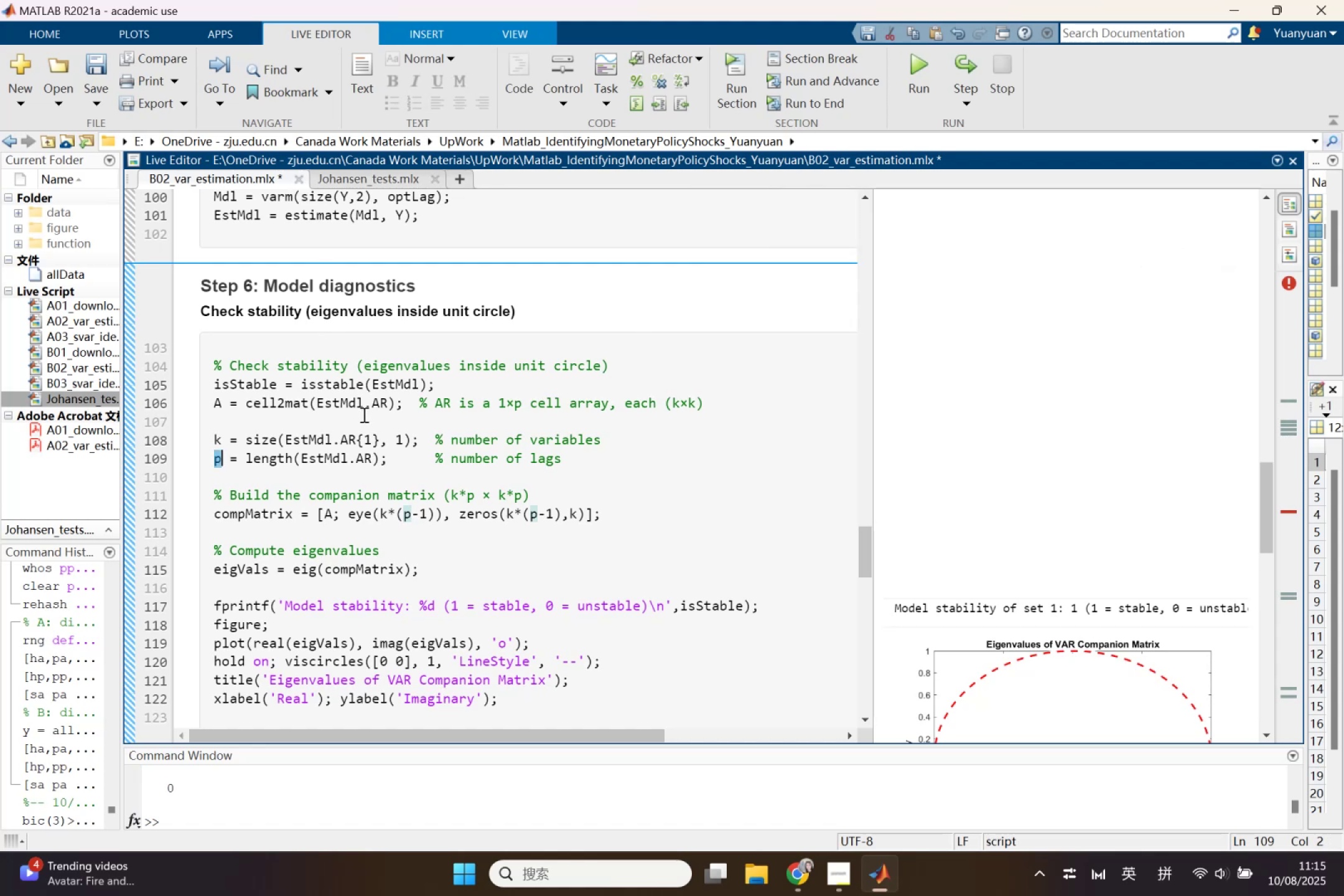 
scroll: coordinate [364, 610], scroll_direction: up, amount: 12.0
 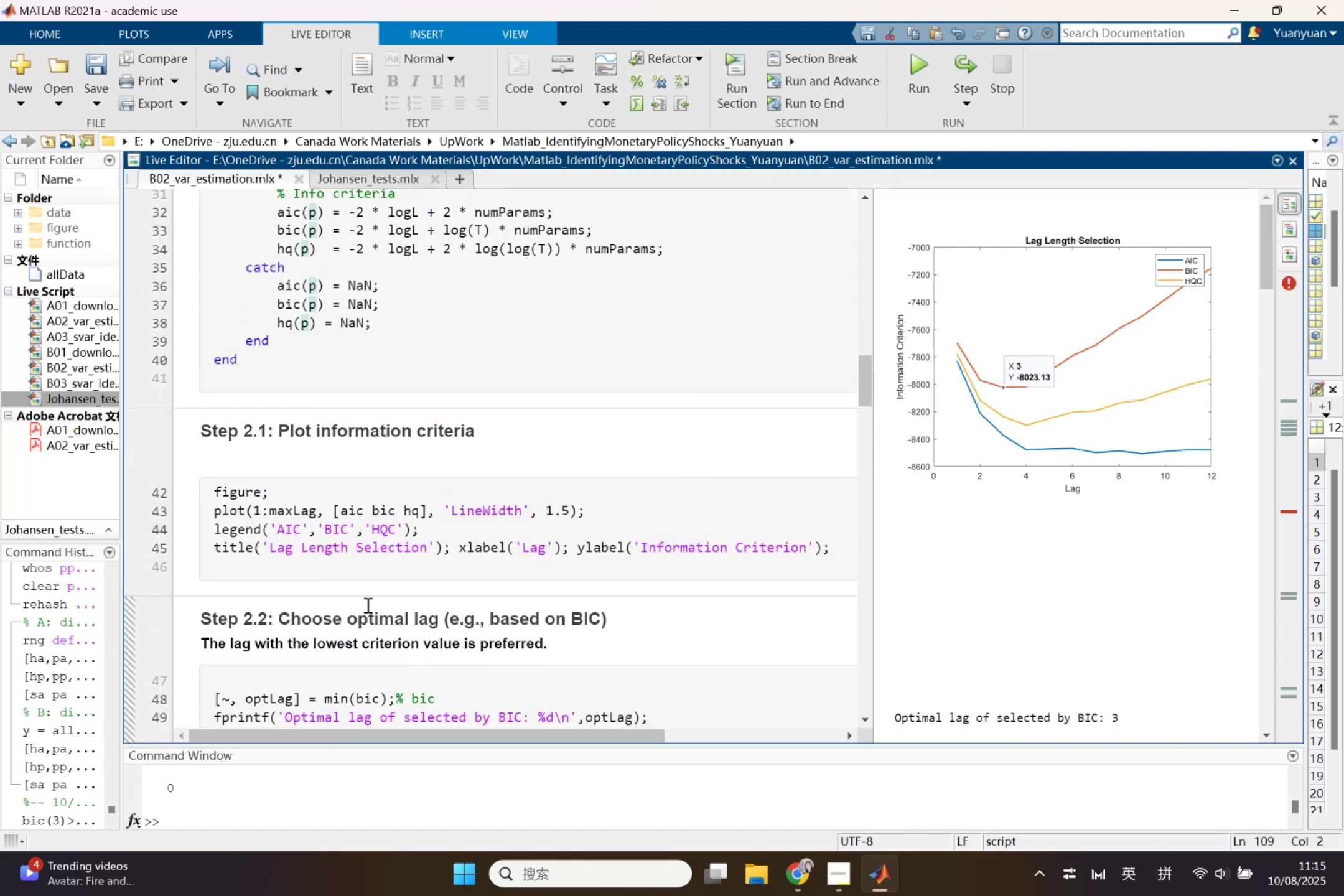 
scroll: coordinate [373, 589], scroll_direction: down, amount: 2.0
 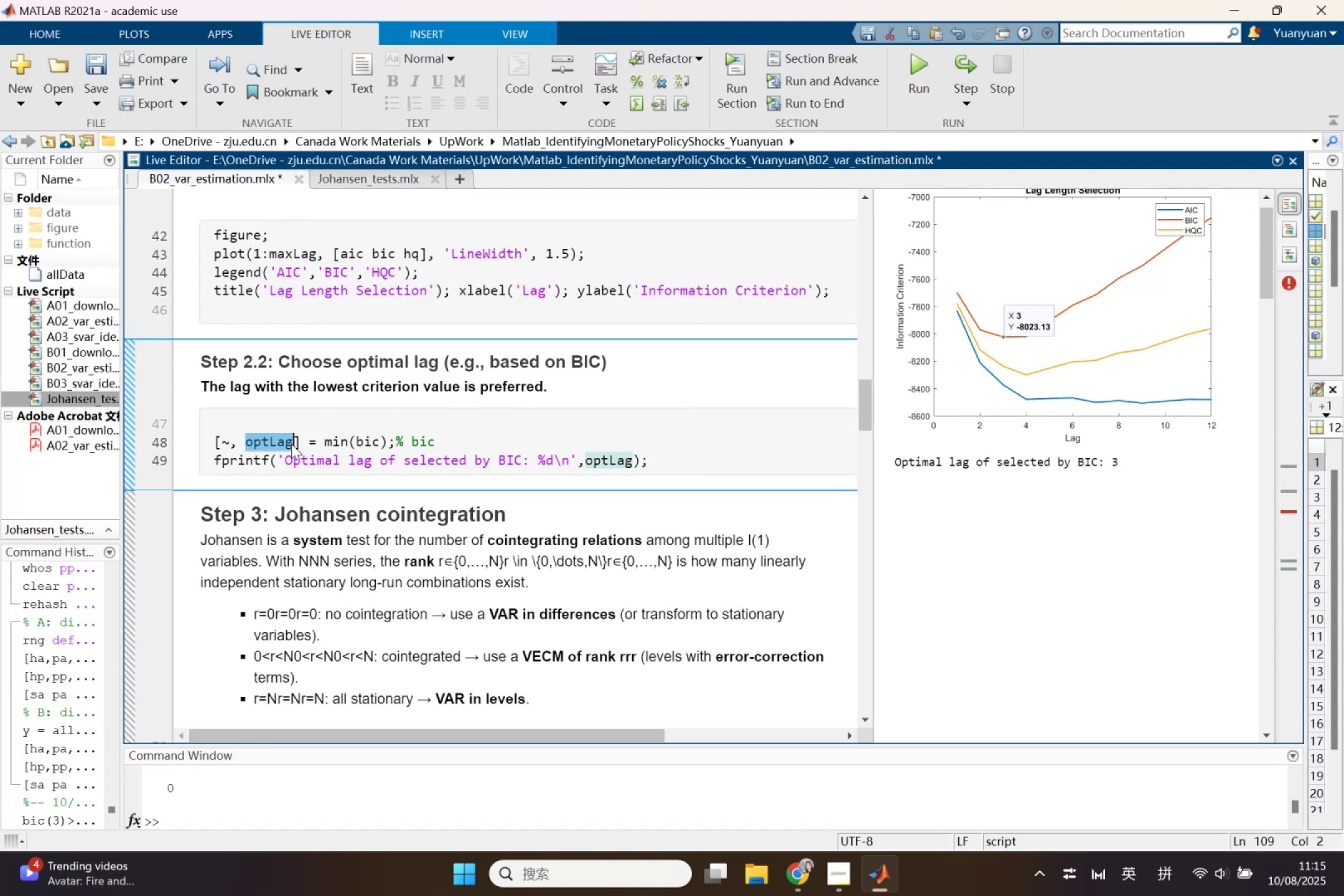 
wait(5.12)
 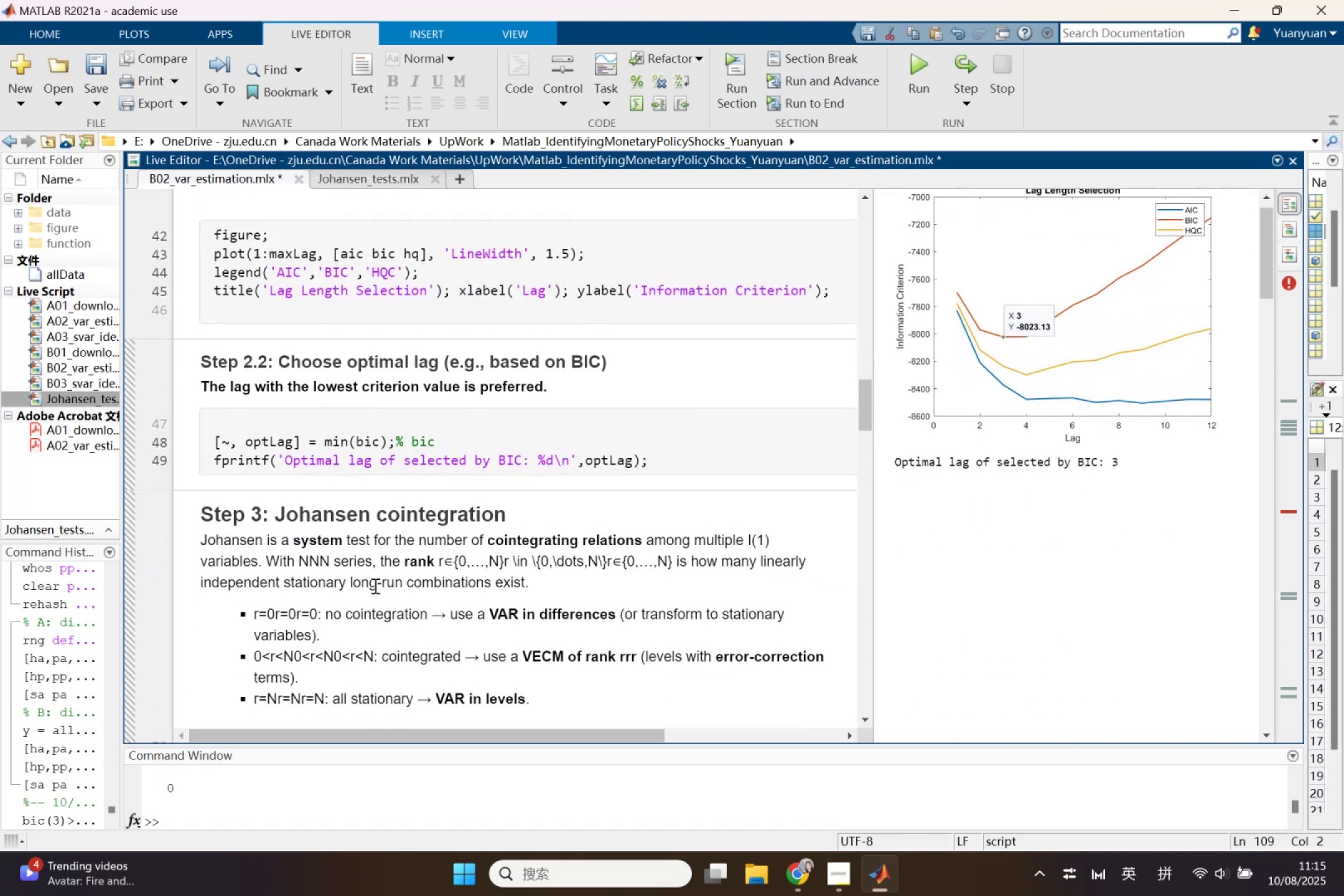 
key(P)
 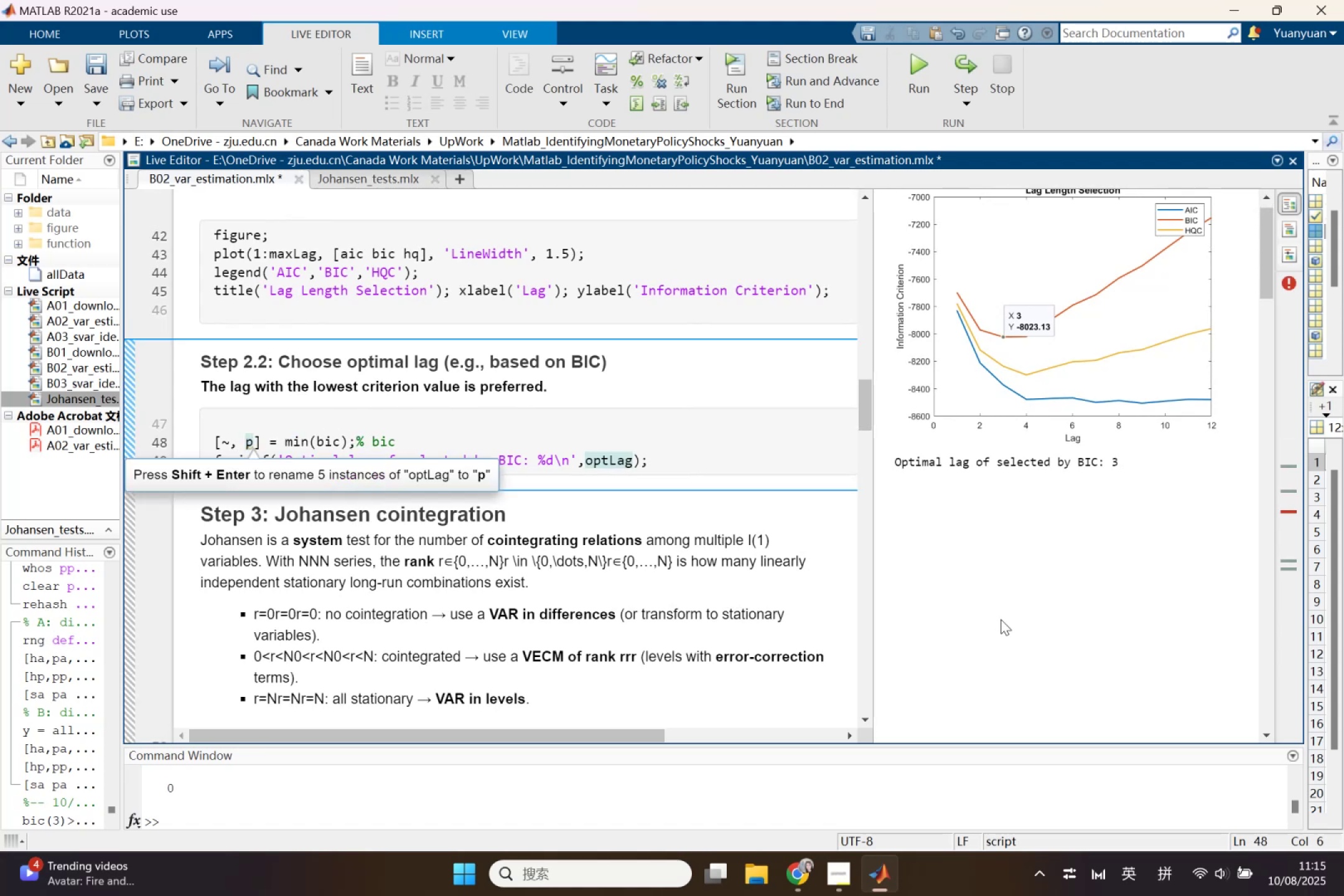 
left_click([788, 598])
 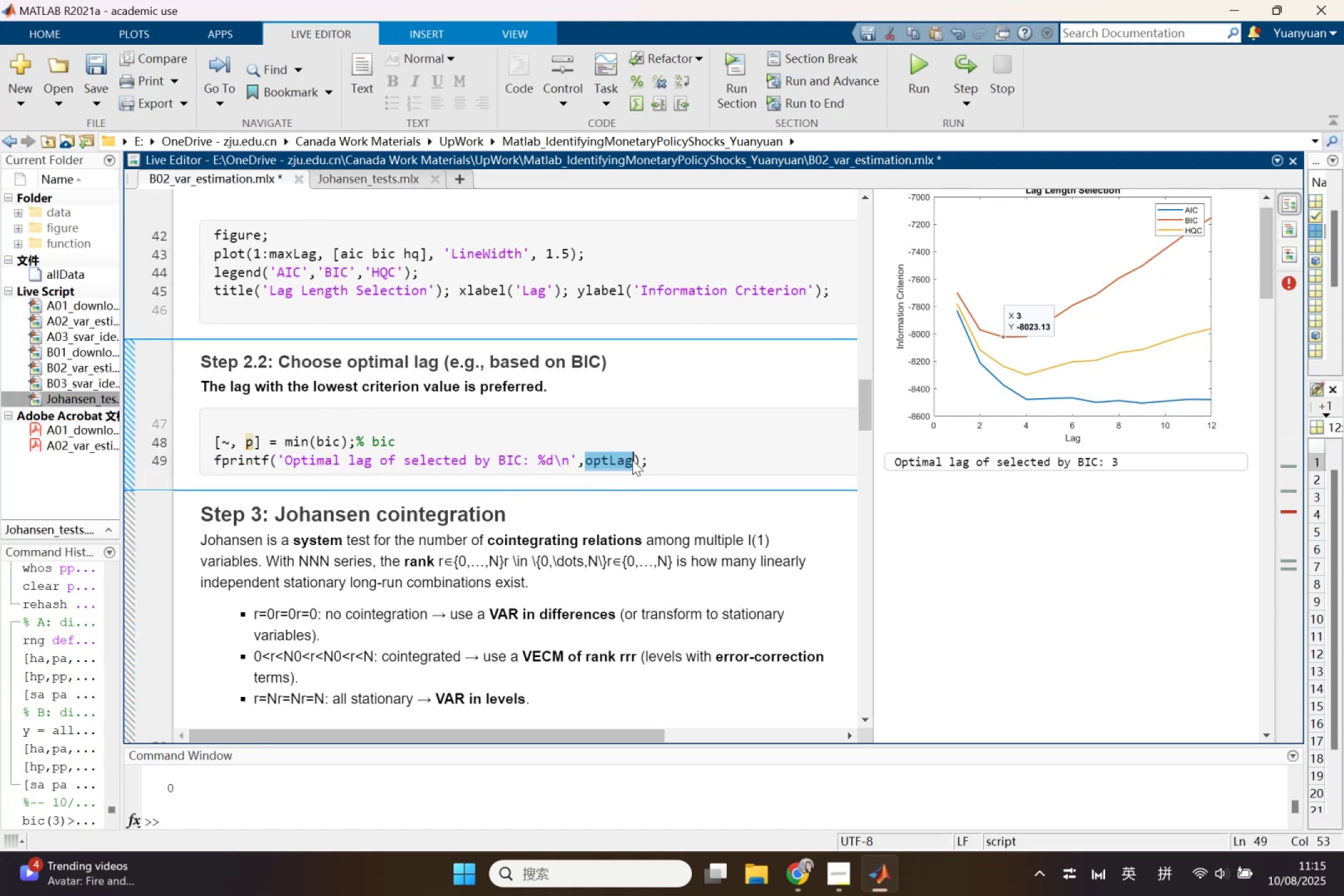 
key(P)
 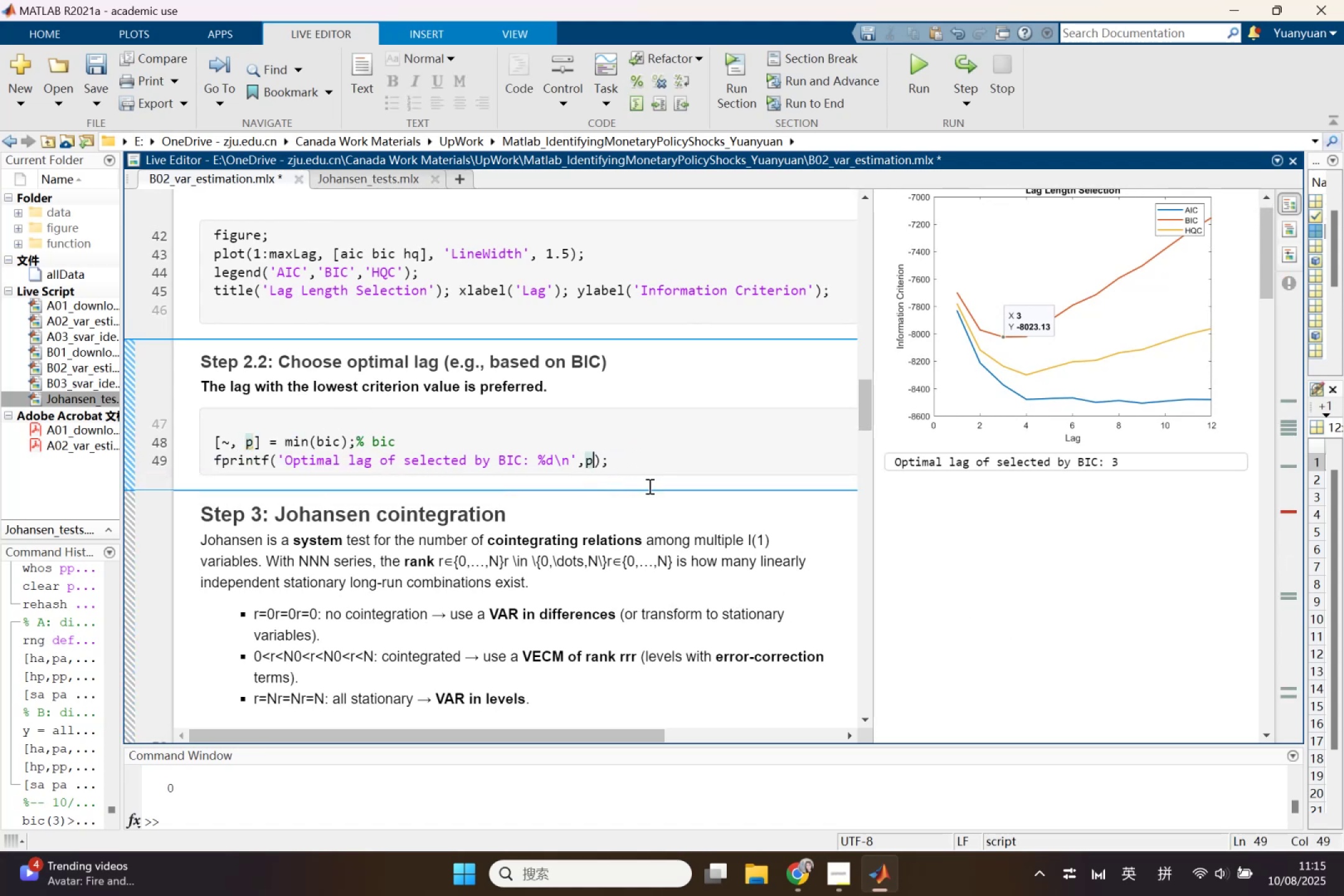 
scroll: coordinate [645, 498], scroll_direction: down, amount: 1.0
 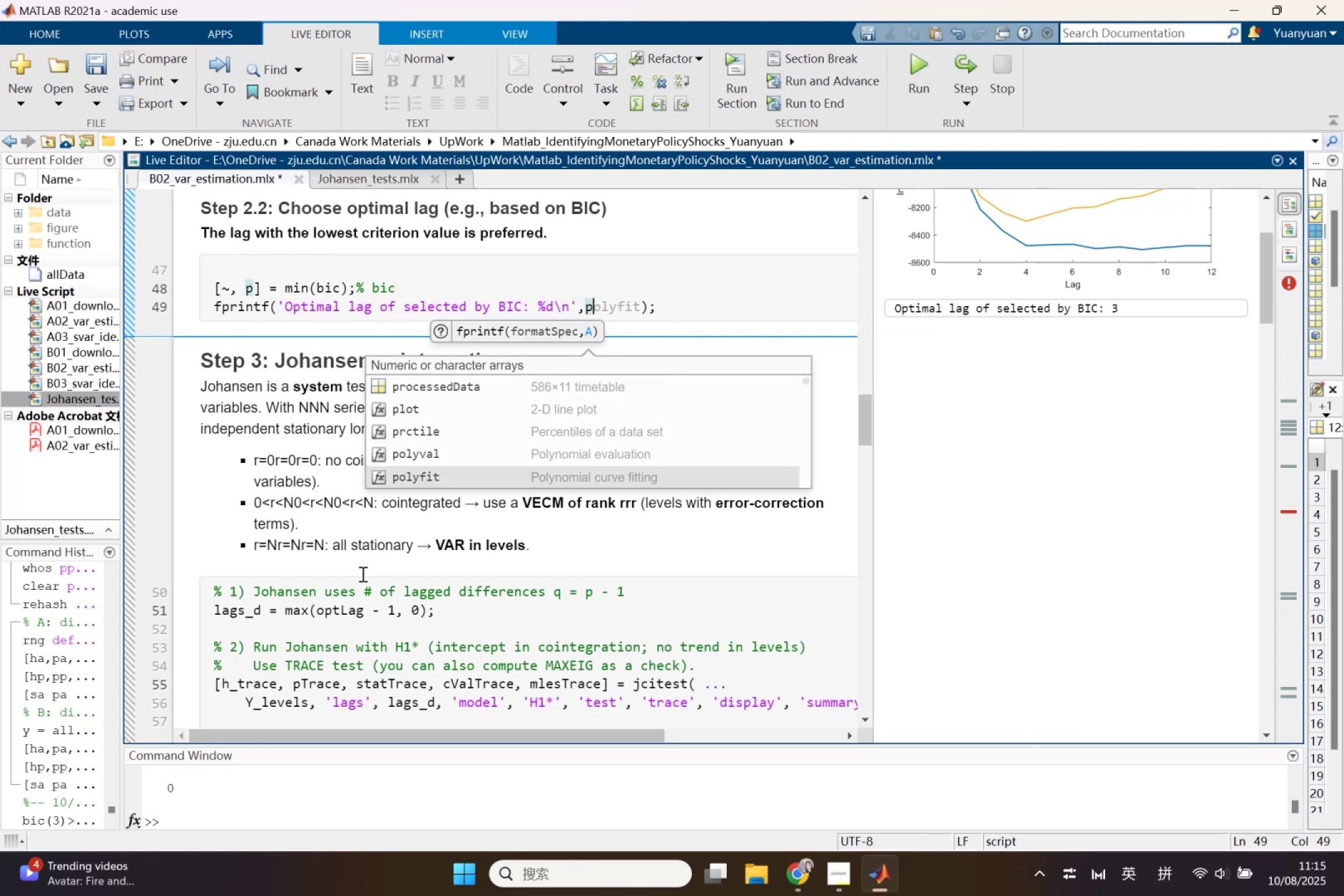 
left_click([362, 574])
 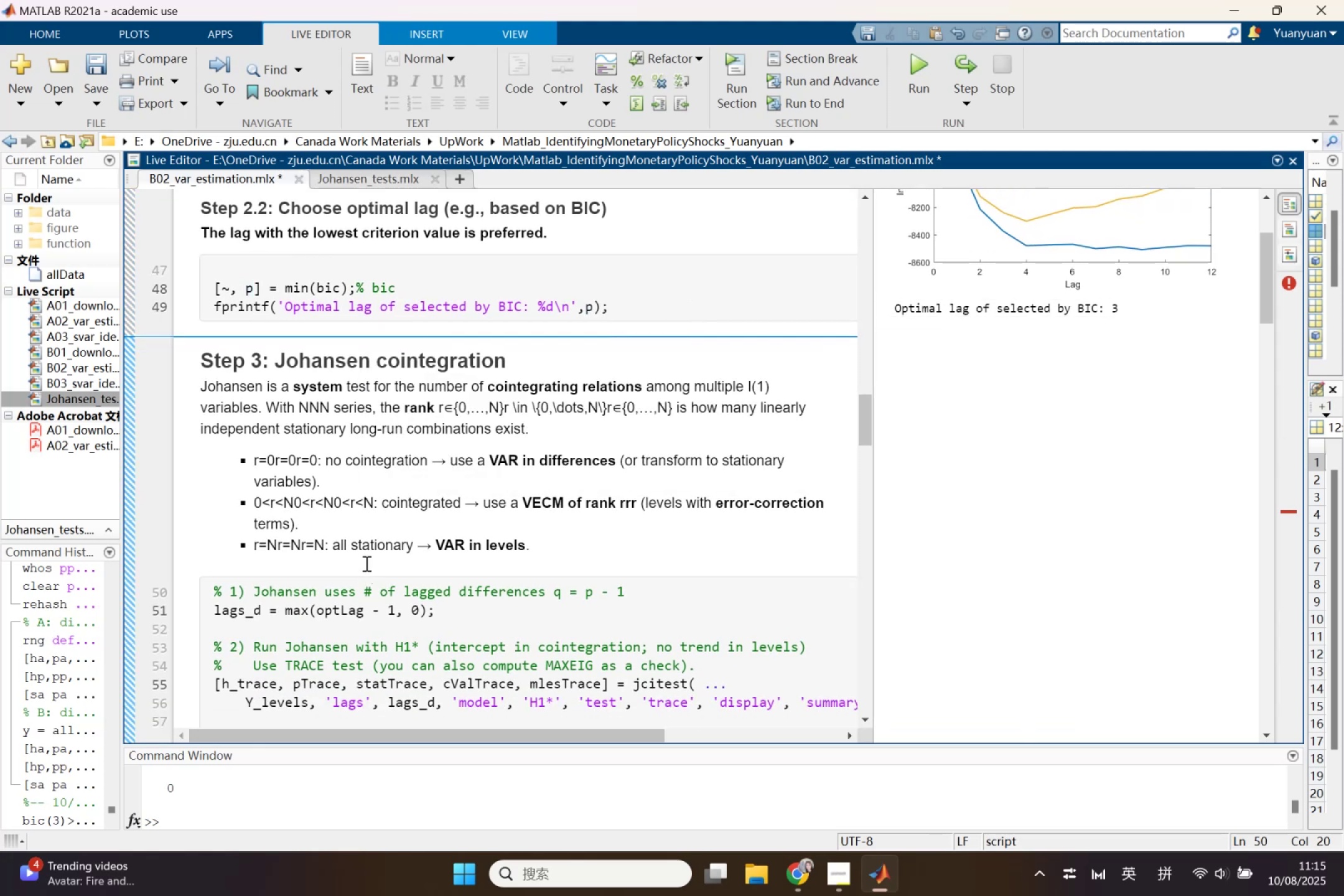 
scroll: coordinate [376, 554], scroll_direction: down, amount: 1.0
 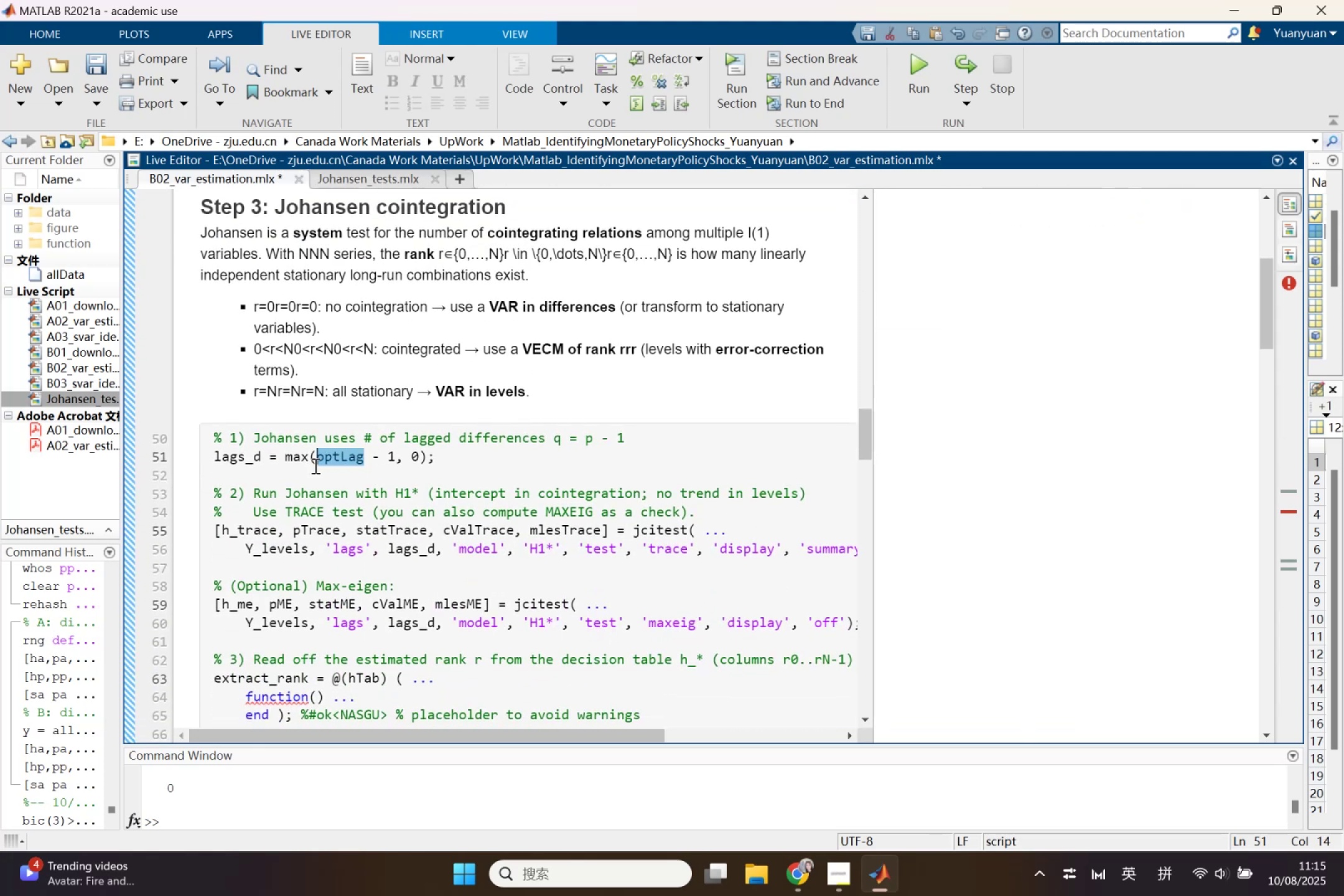 
key(P)
 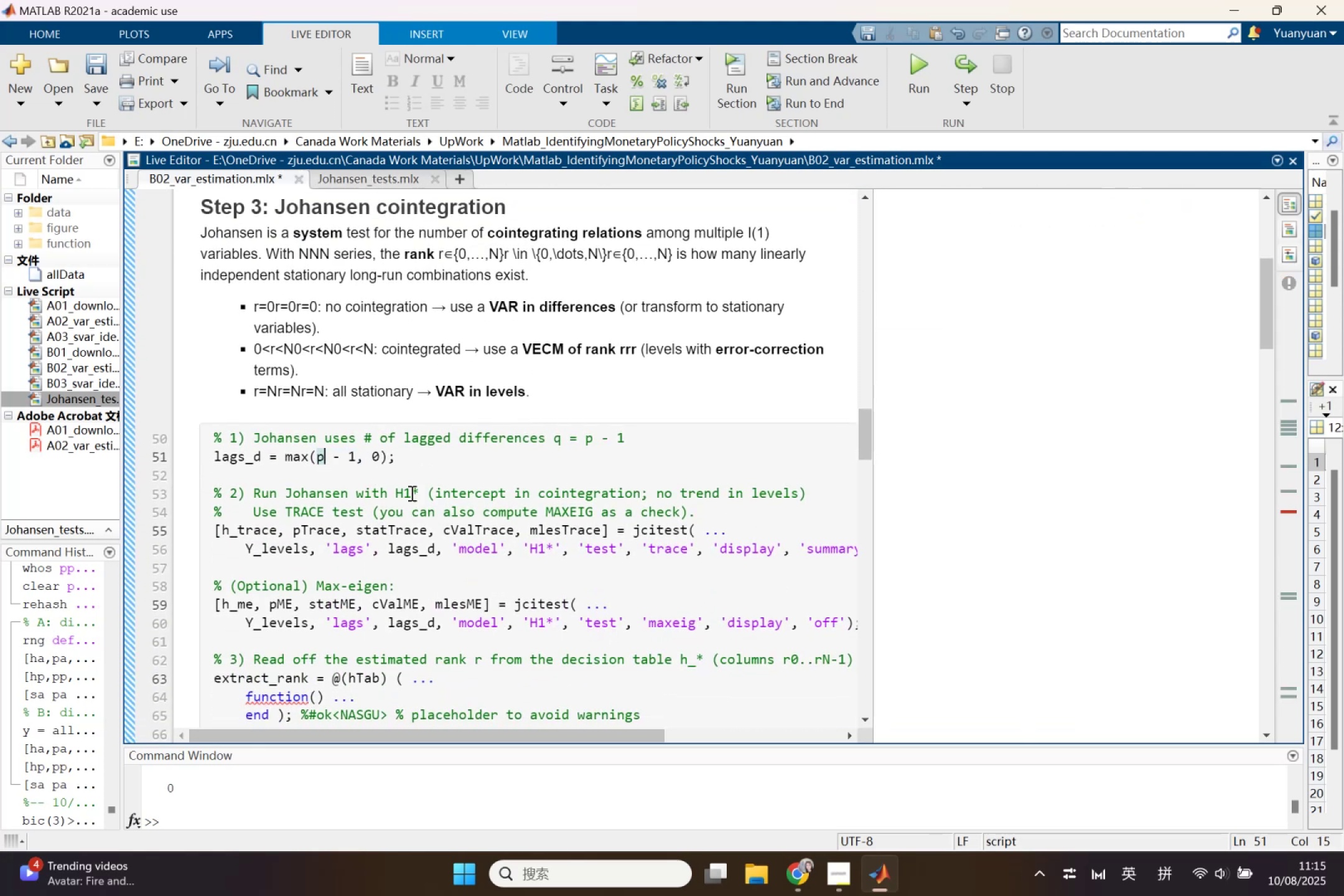 
scroll: coordinate [666, 591], scroll_direction: down, amount: 4.0
 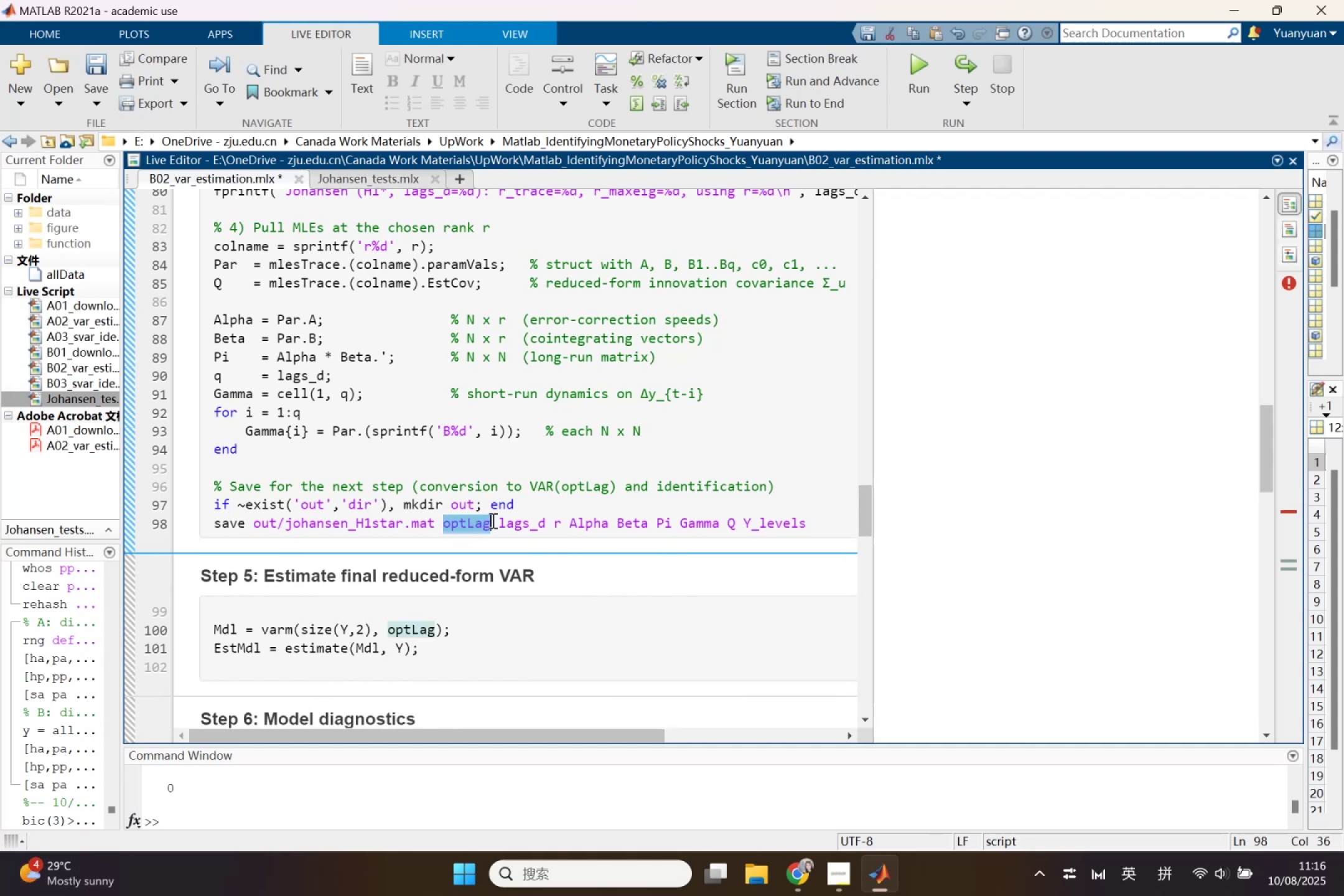 
wait(7.03)
 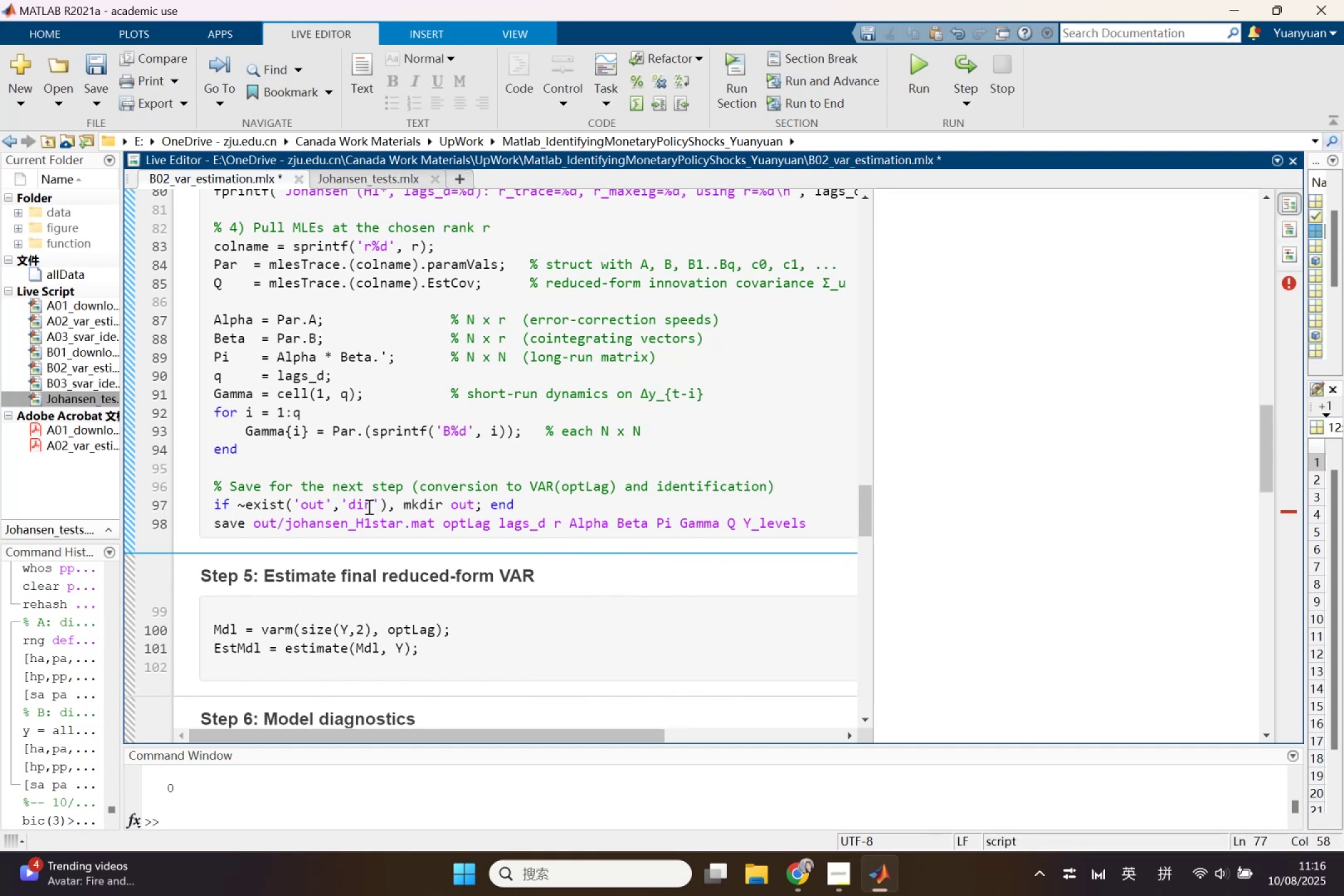 
key(P)
 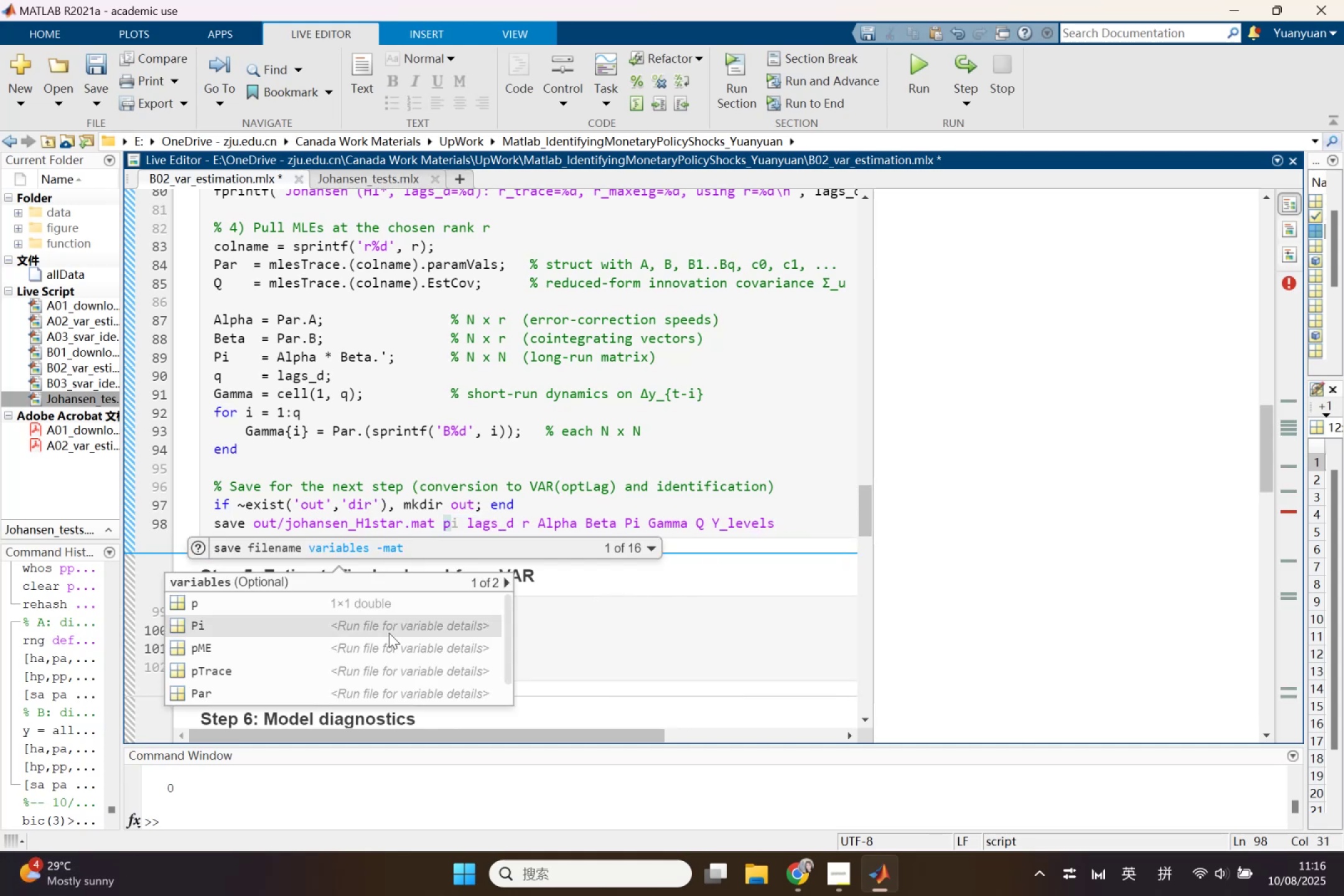 
left_click([389, 633])
 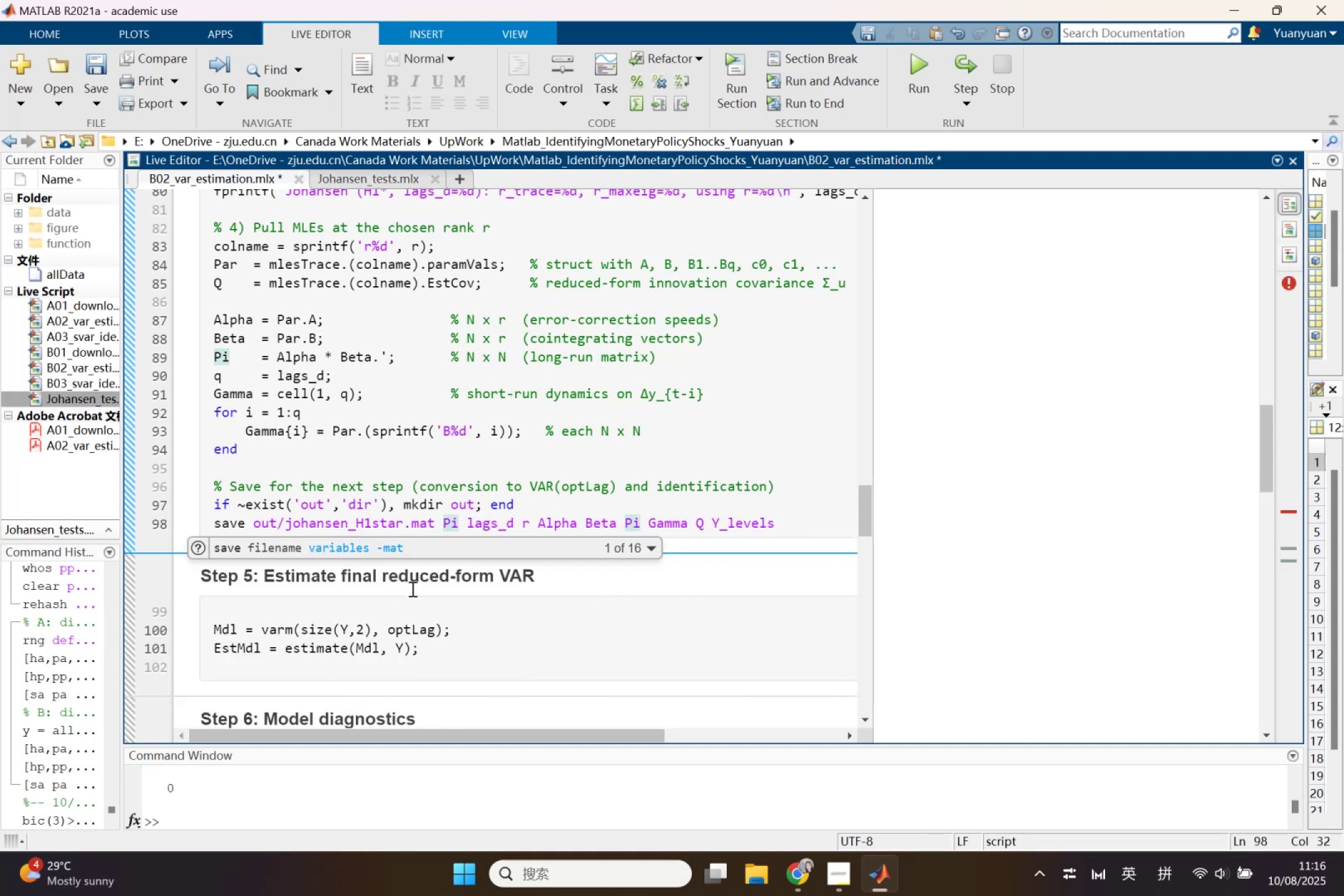 
key(Backspace)
 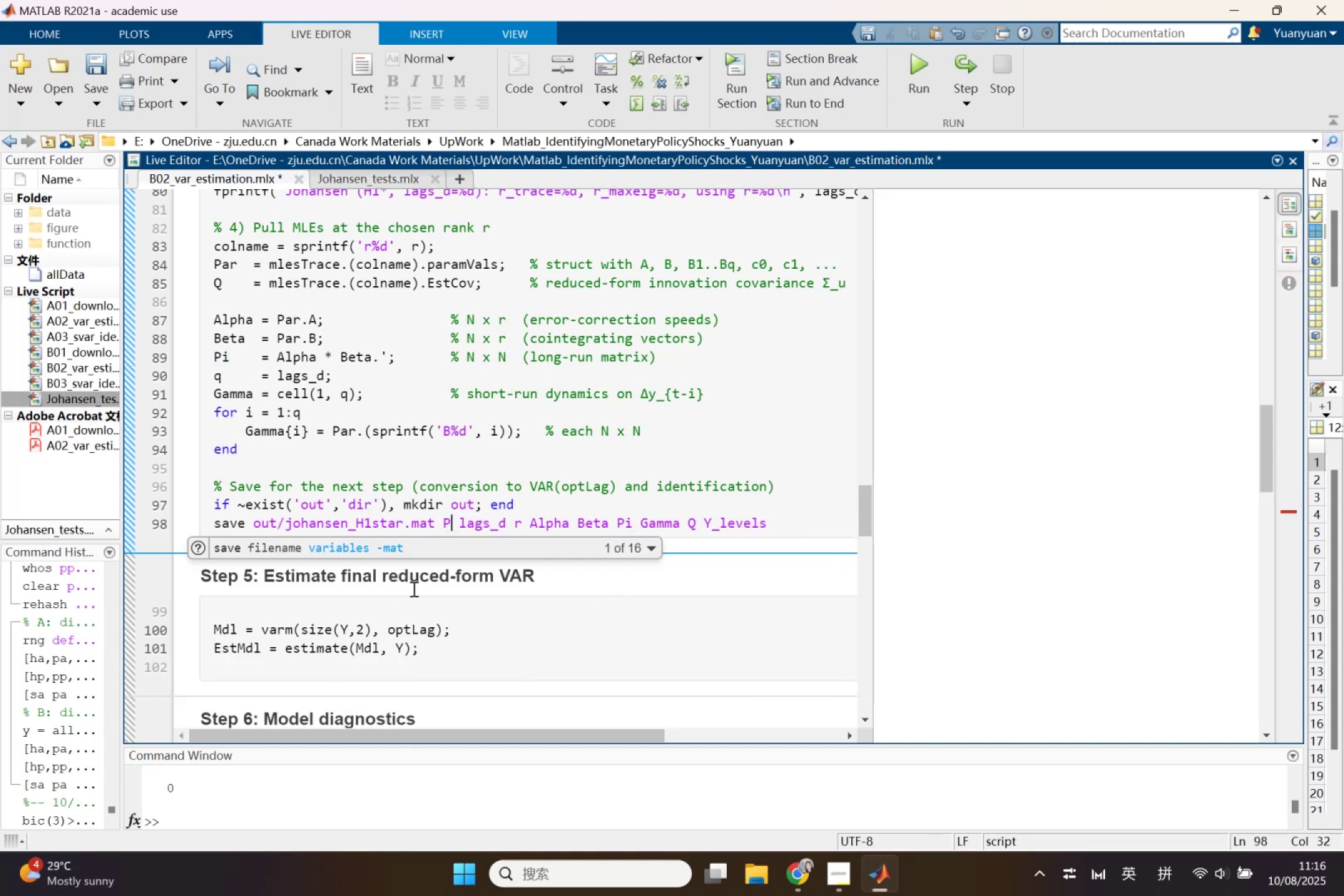 
key(Backspace)
 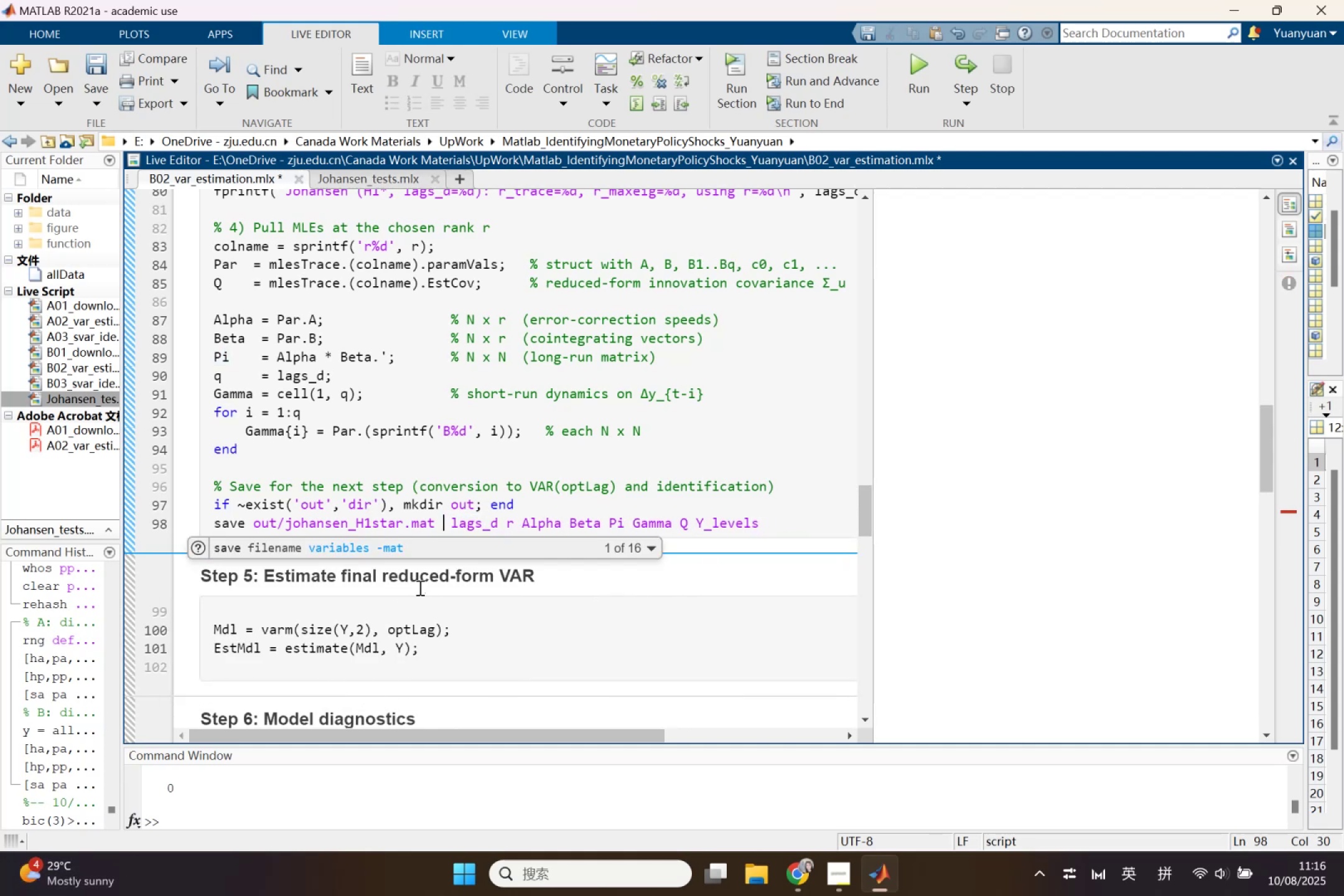 
key(P)
 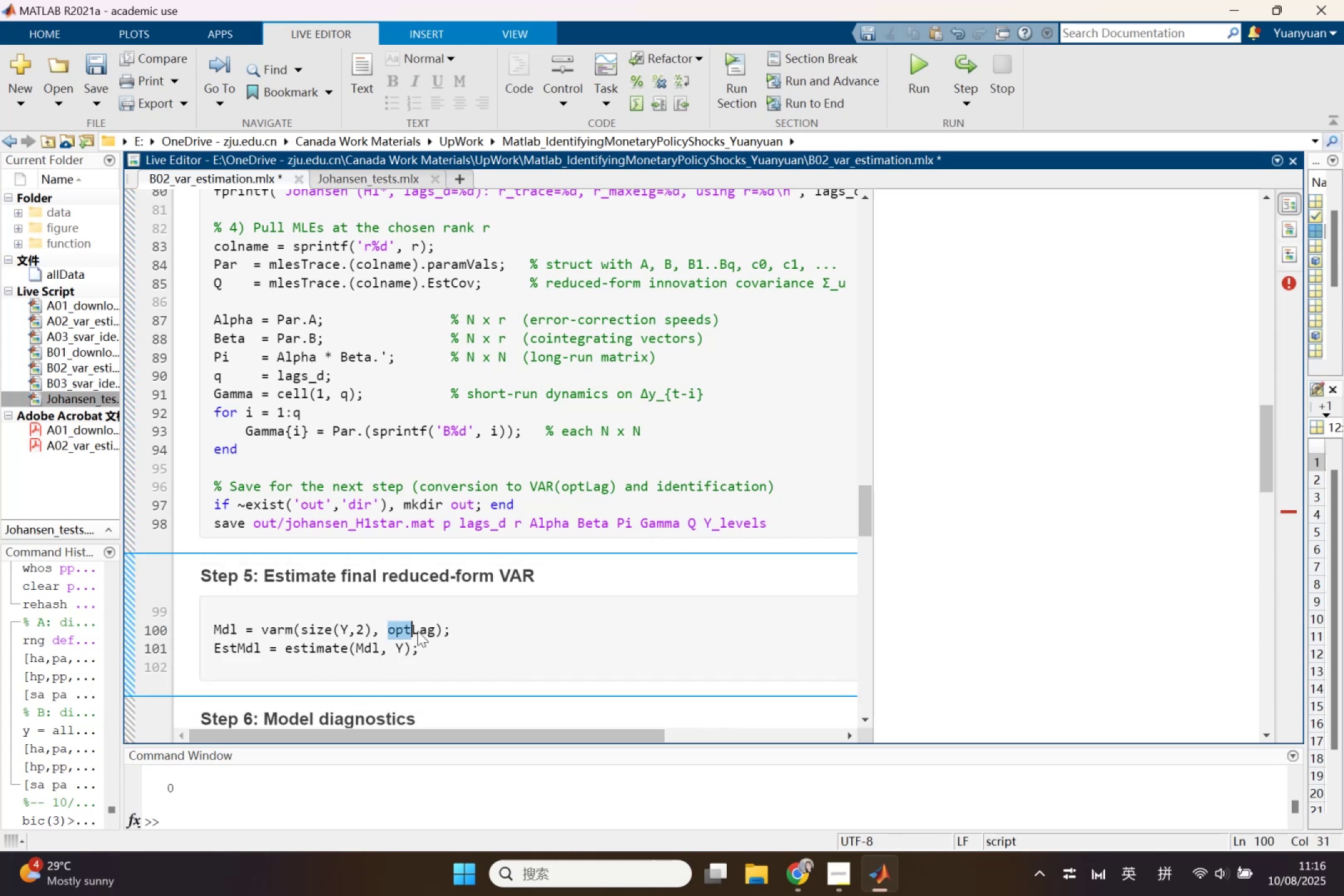 
key(P)
 